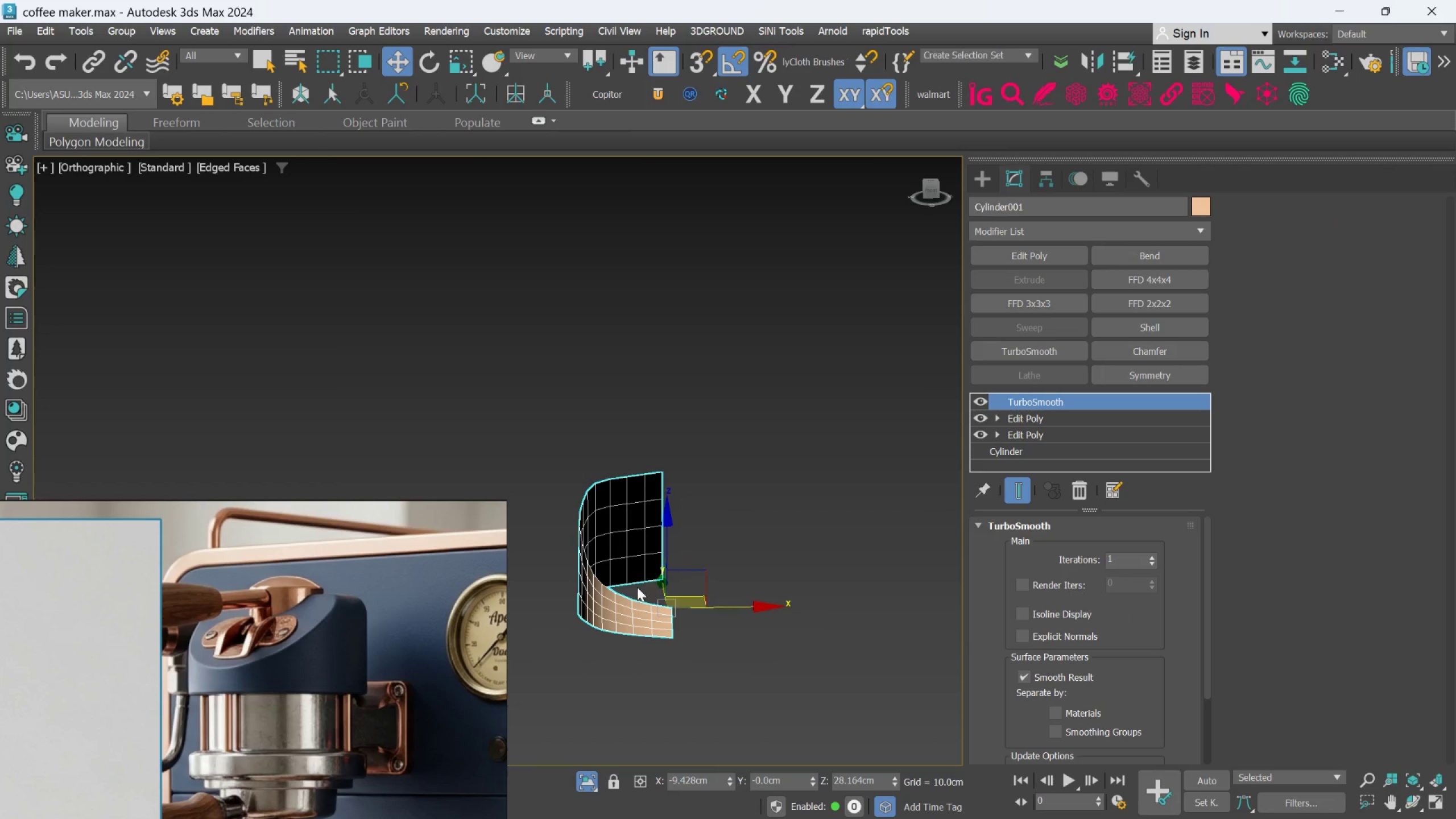 
hold_key(key=AltLeft, duration=0.78)
 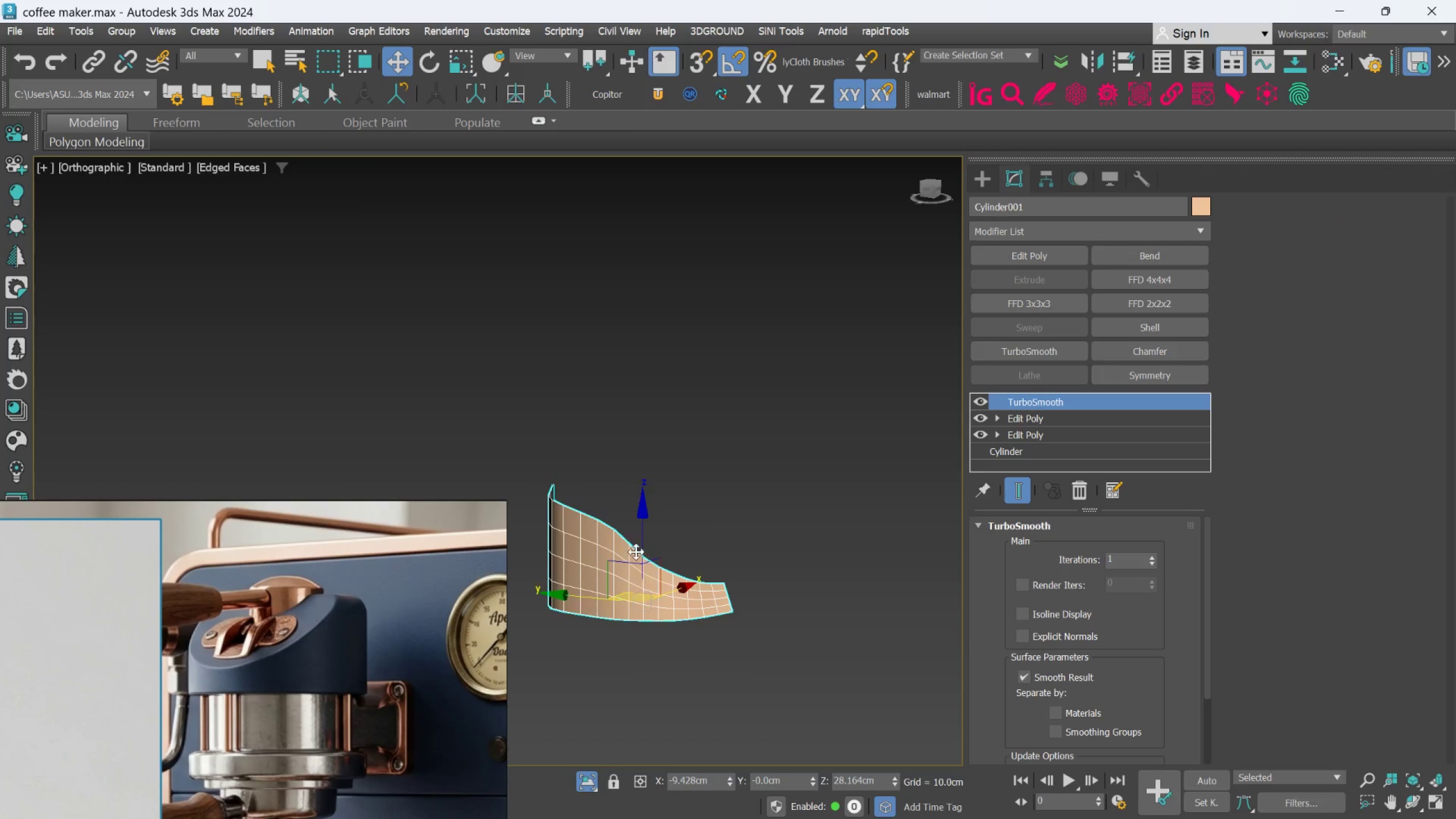 
hold_key(key=AltLeft, duration=1.22)
 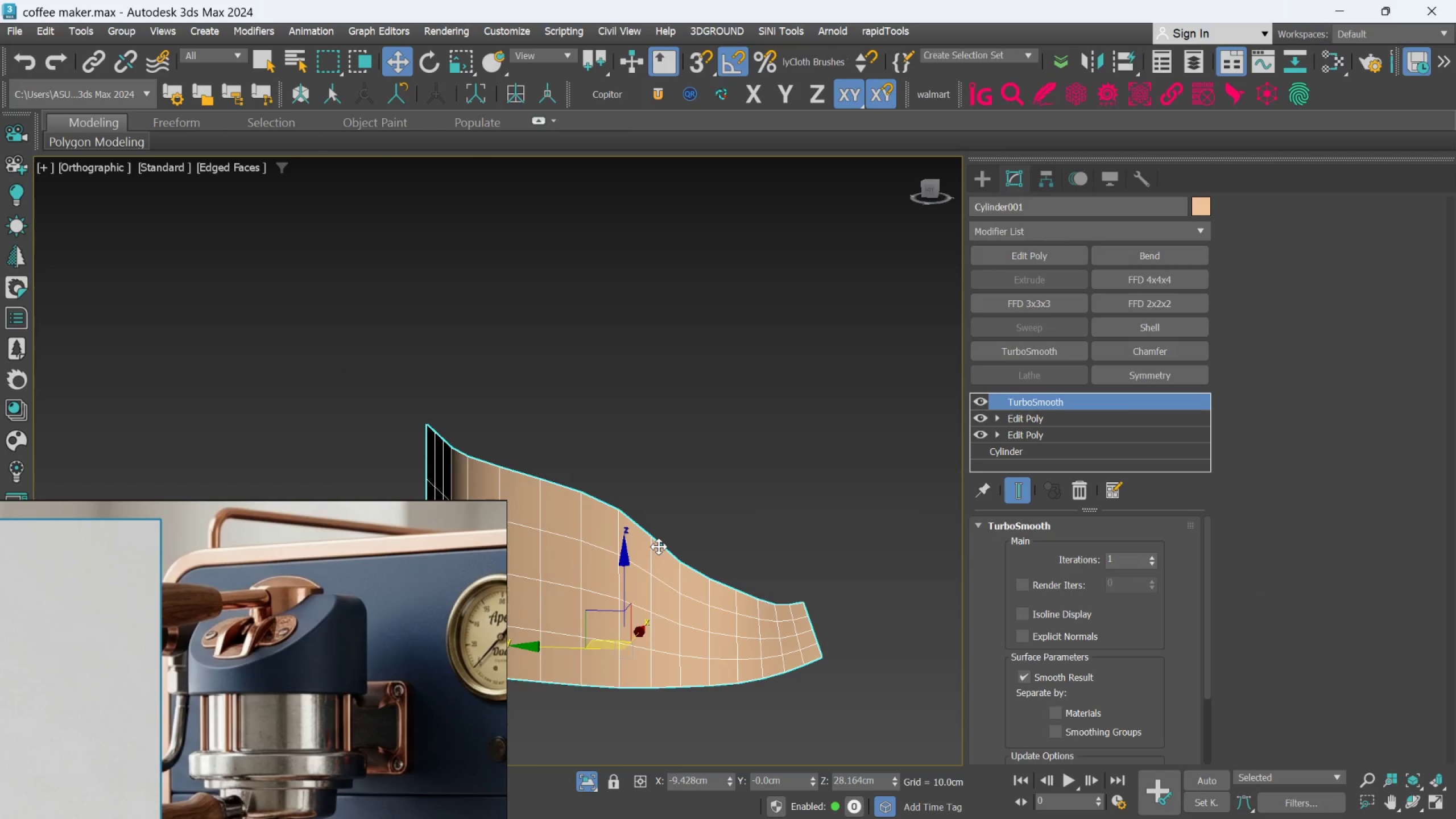 
scroll: coordinate [636, 552], scroll_direction: up, amount: 2.0
 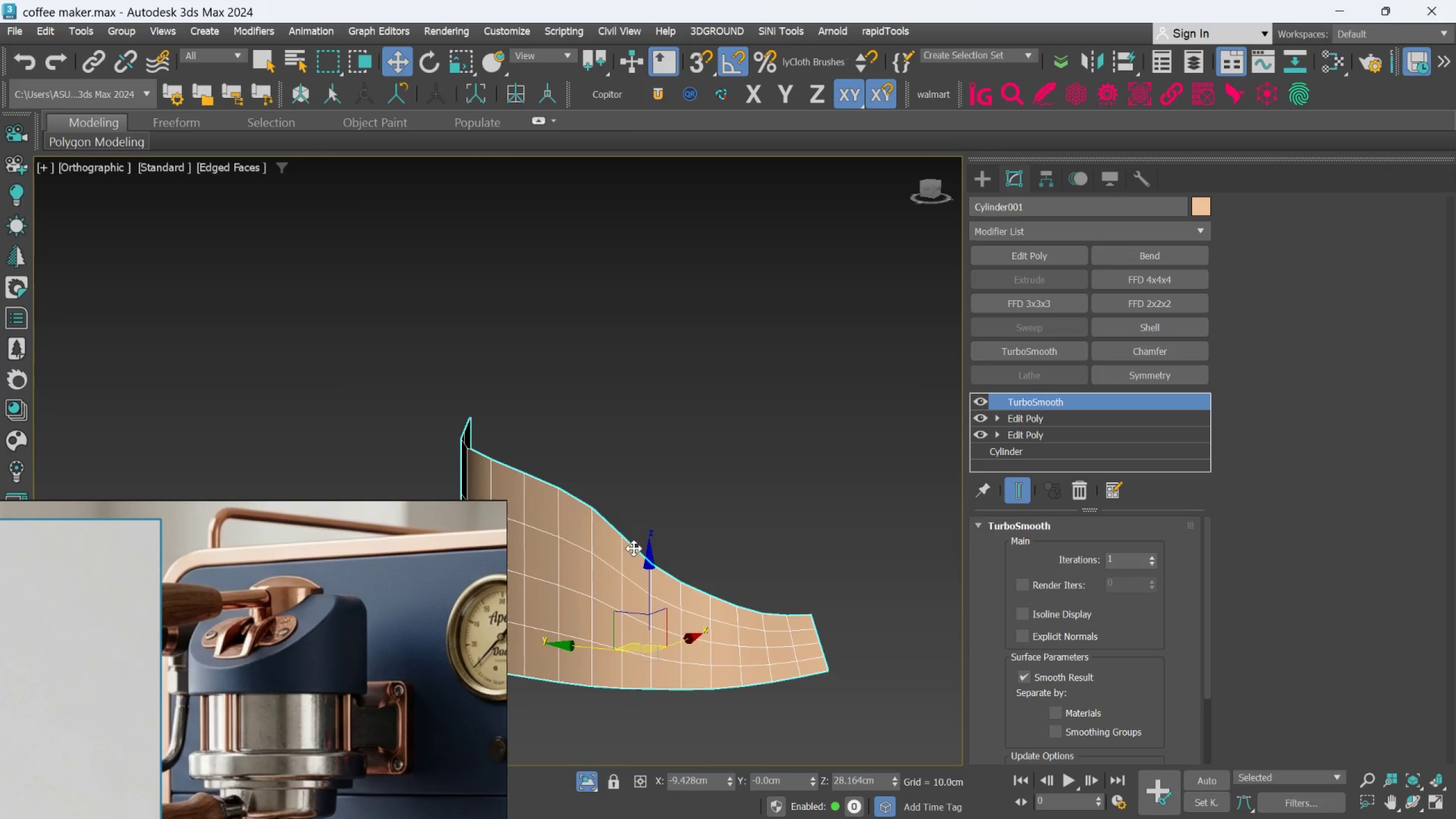 
hold_key(key=AltLeft, duration=0.97)
 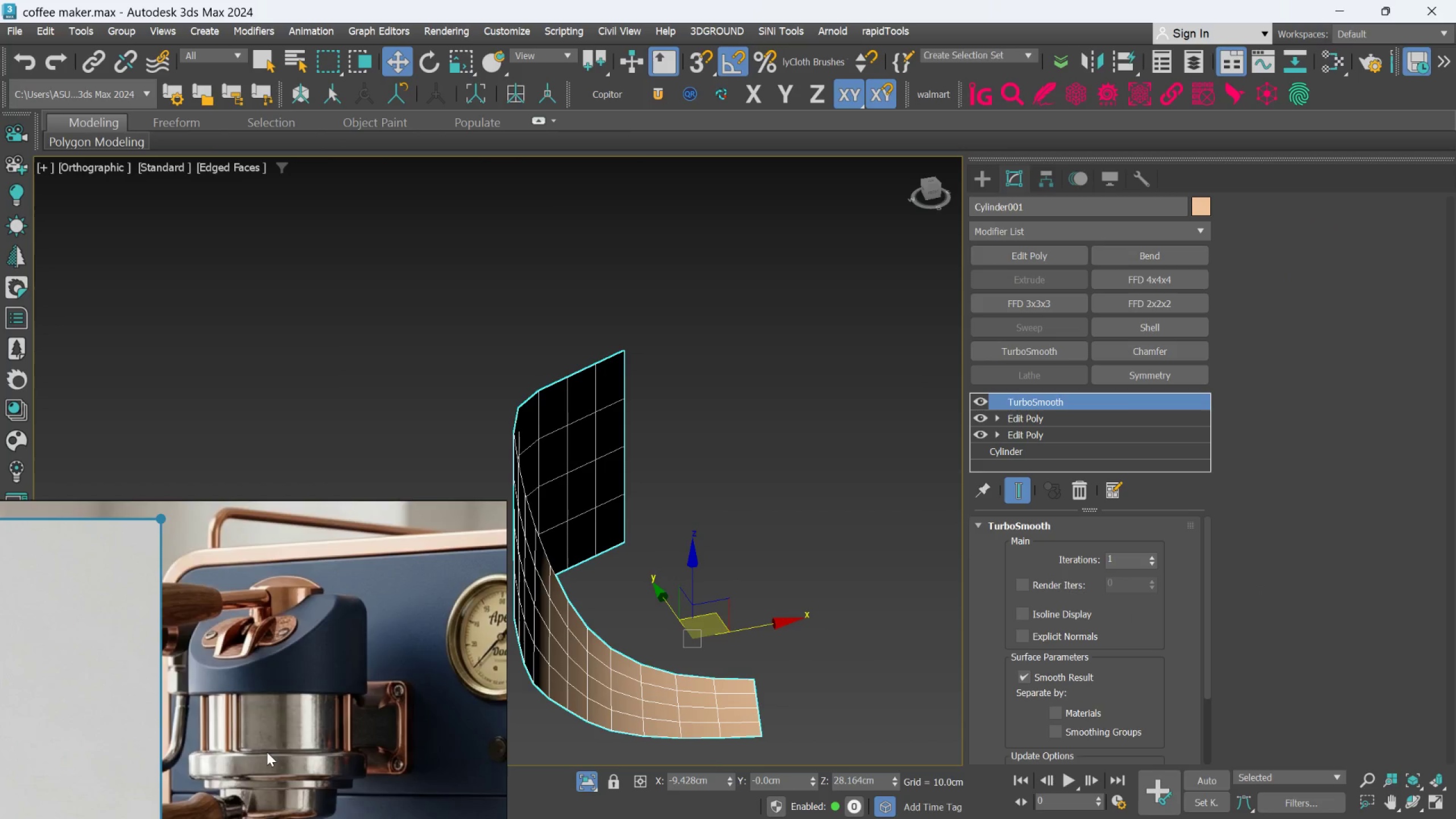 
scroll: coordinate [272, 742], scroll_direction: down, amount: 4.0
 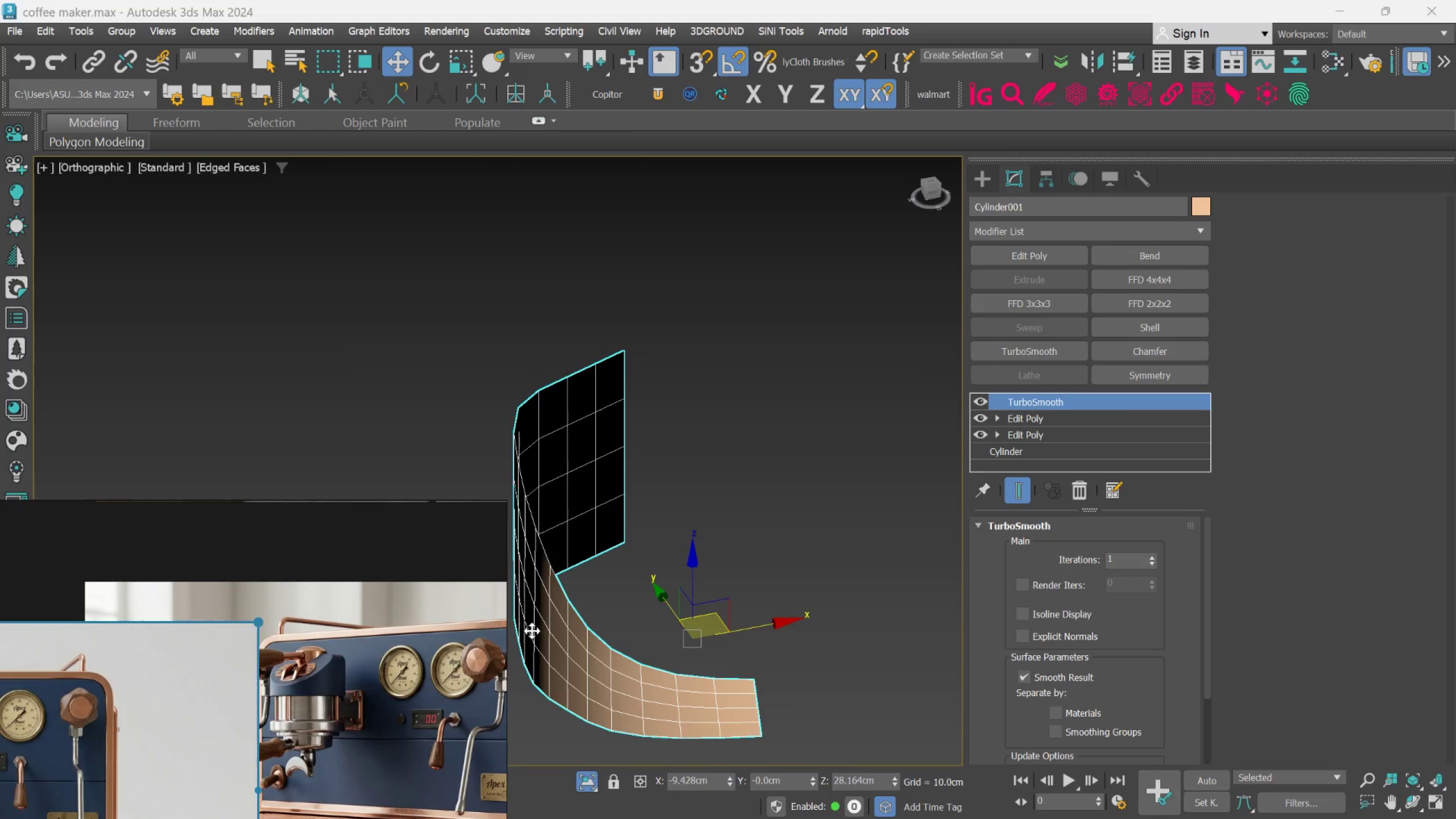 
scroll: coordinate [544, 609], scroll_direction: up, amount: 1.0
 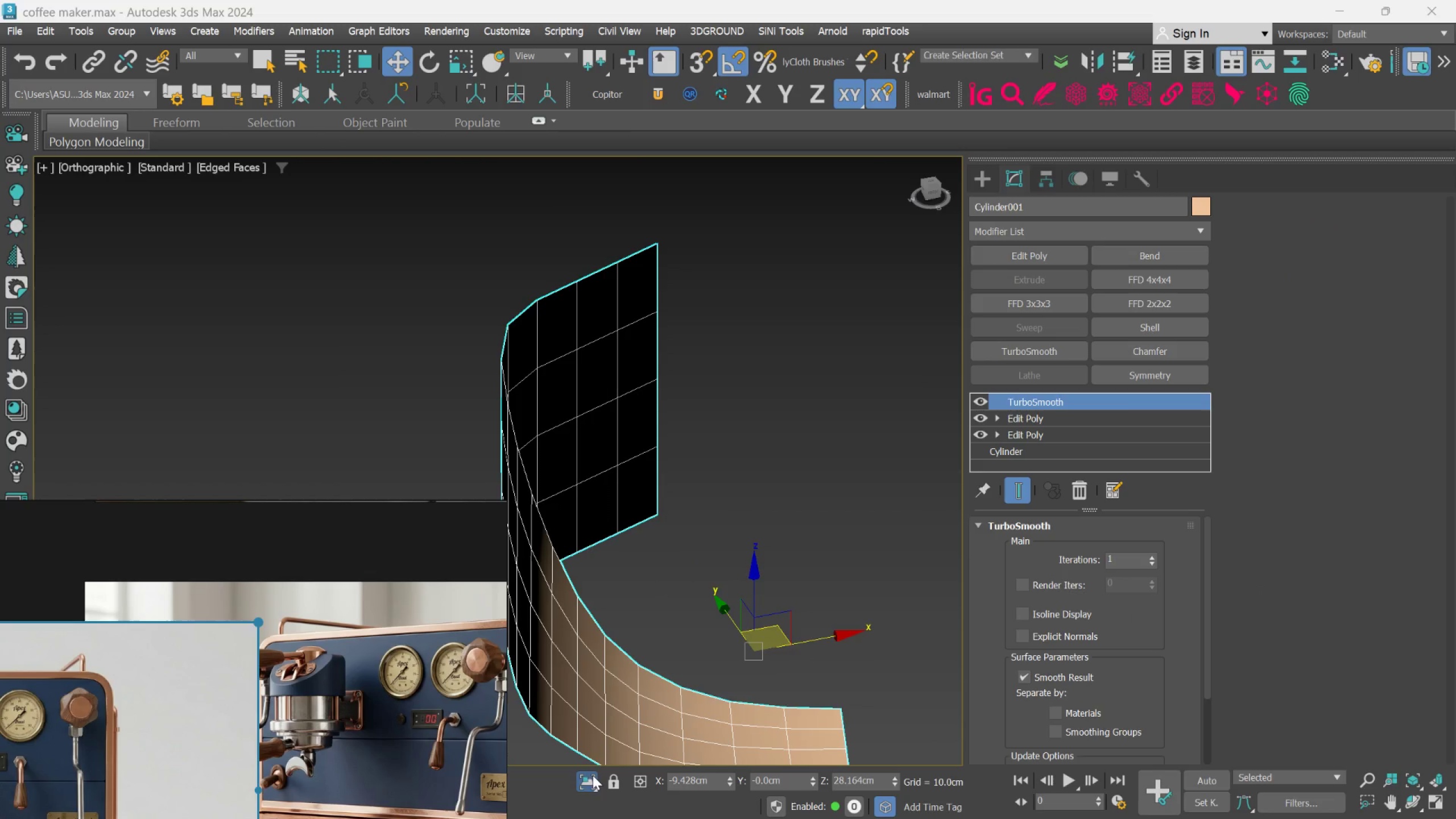 
left_click([582, 777])
 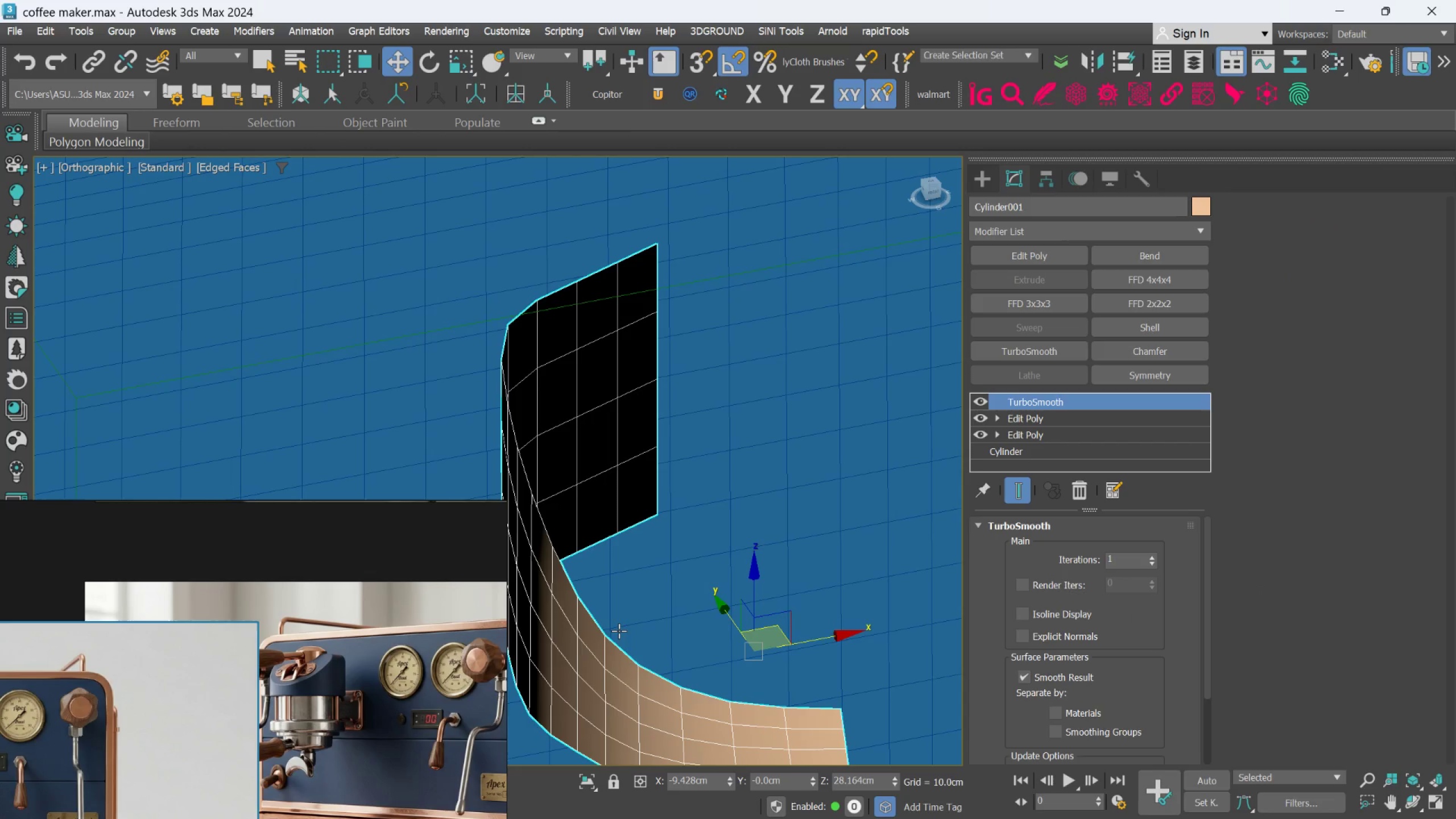 
hold_key(key=AltLeft, duration=1.11)
 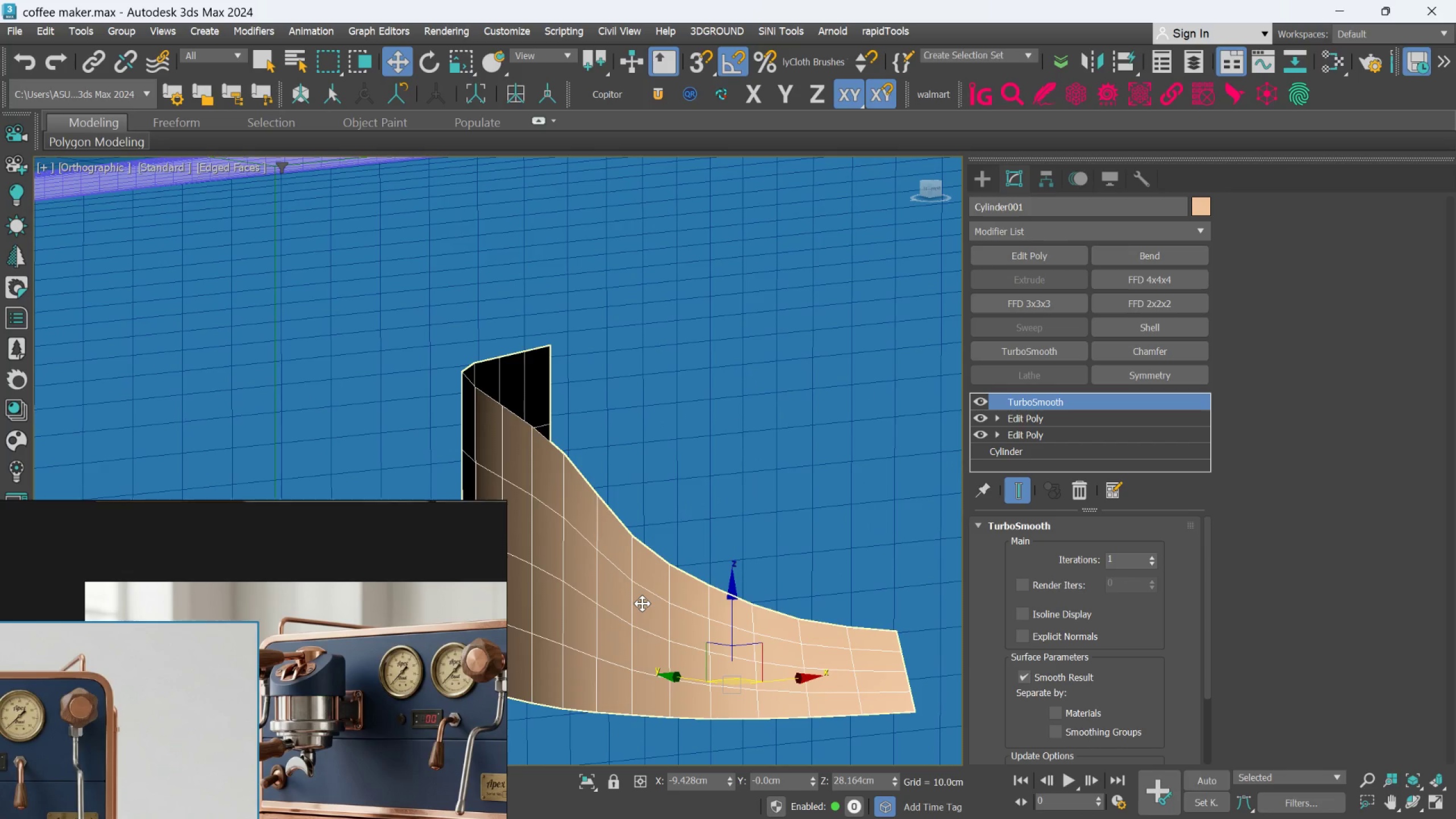 
key(F)
 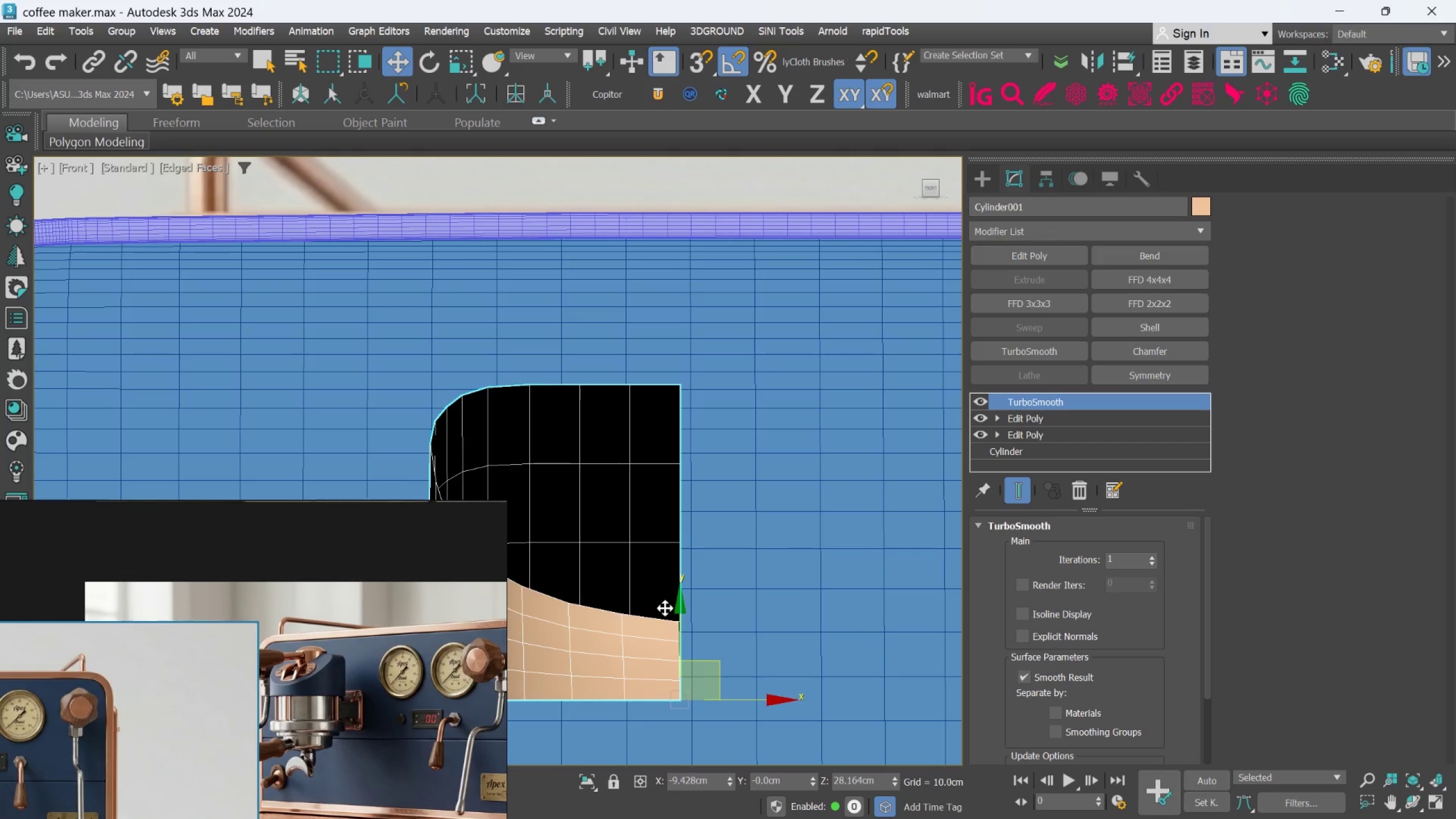 
key(Control+Z)
 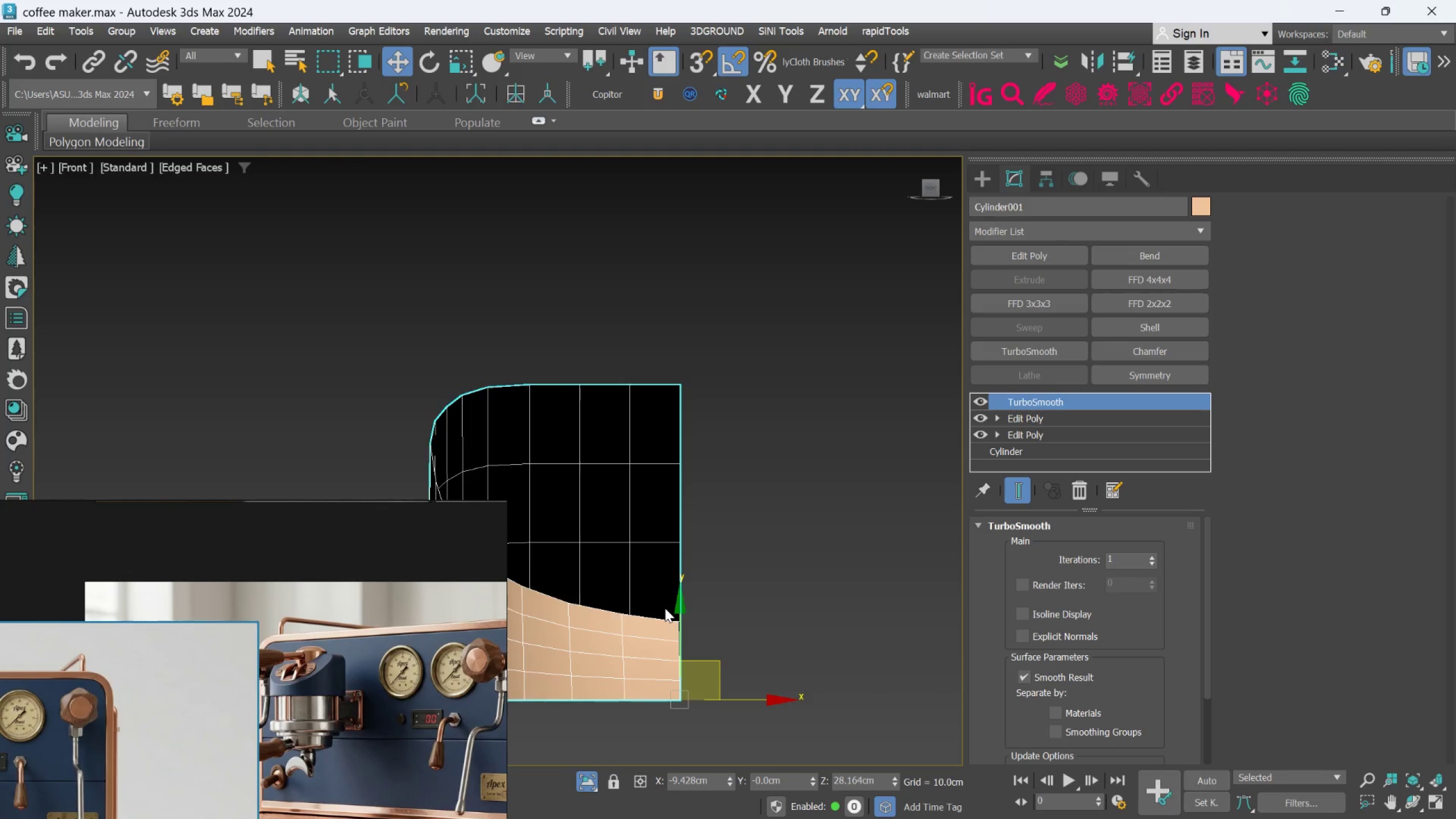 
key(Control+Z)
 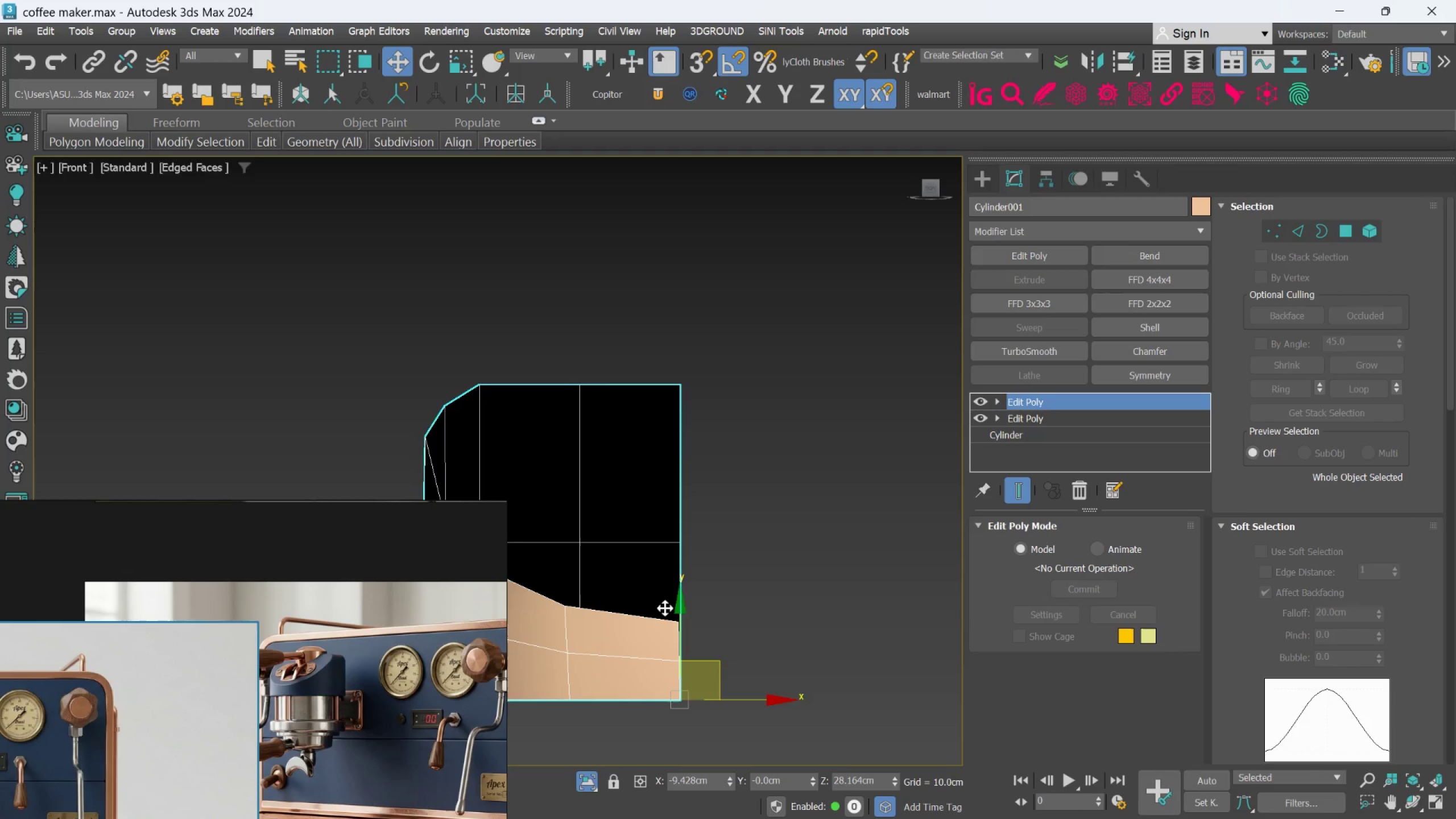 
key(Control+Z)
 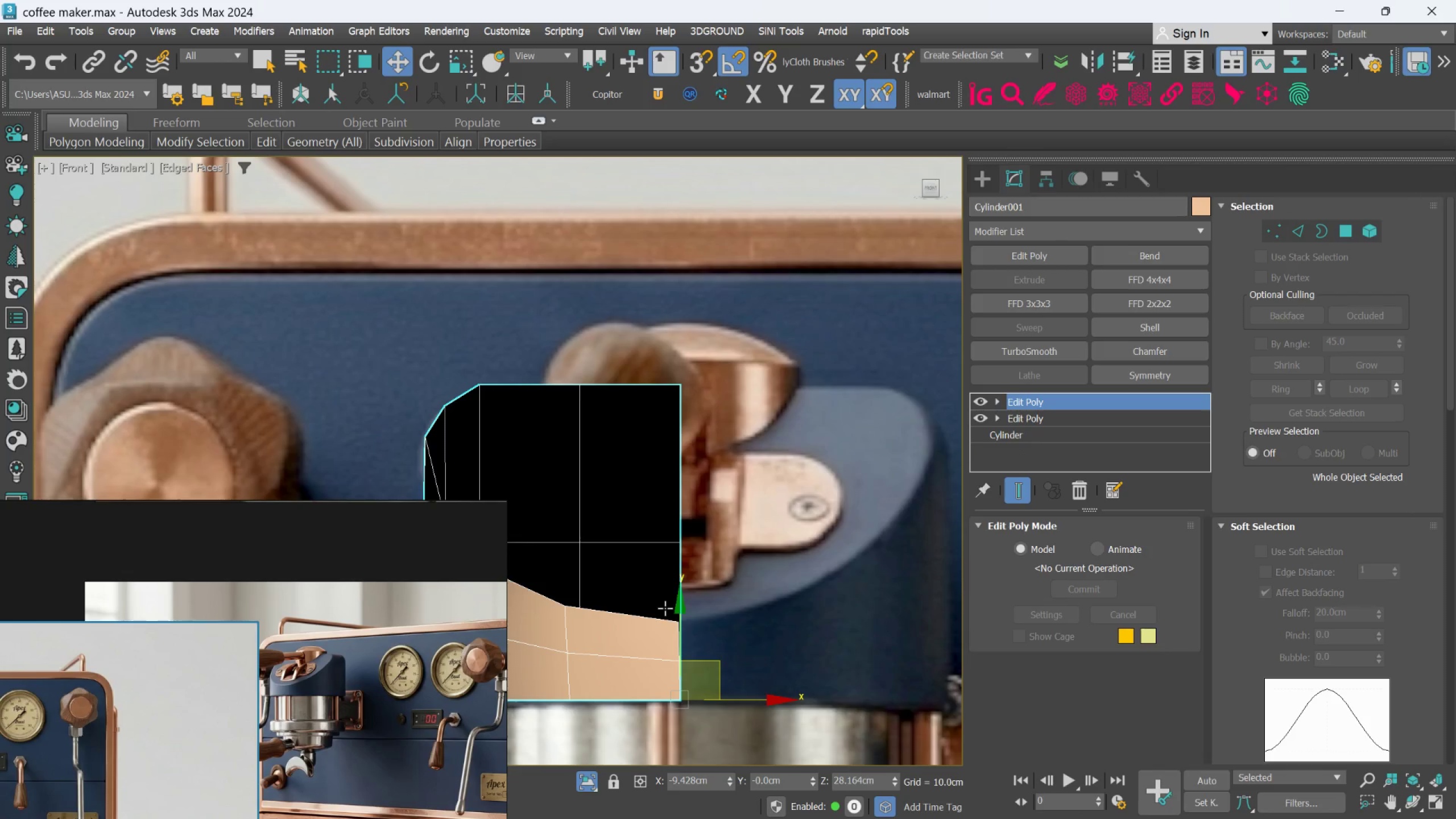 
key(Control+Z)
 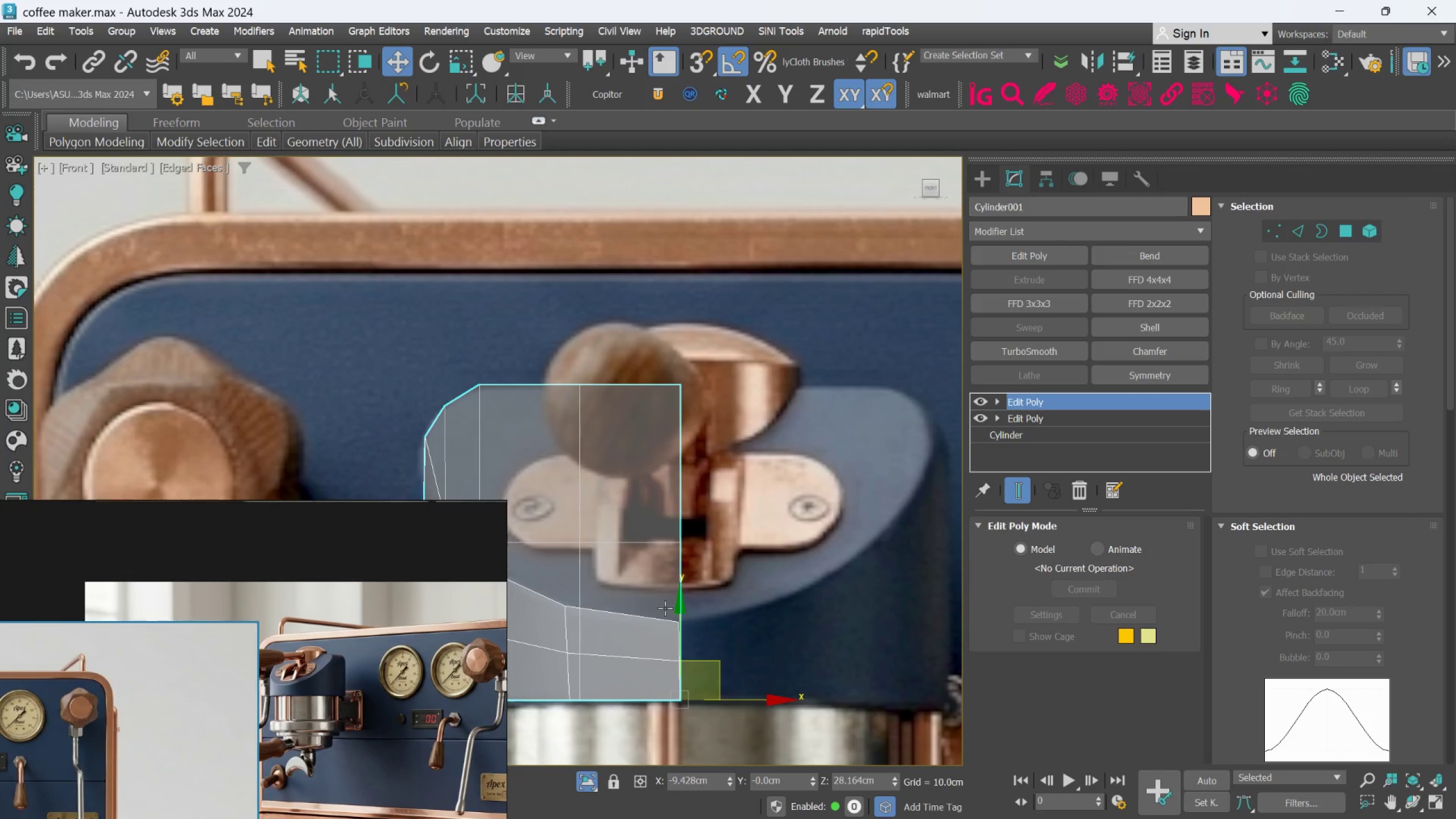 
key(F)
 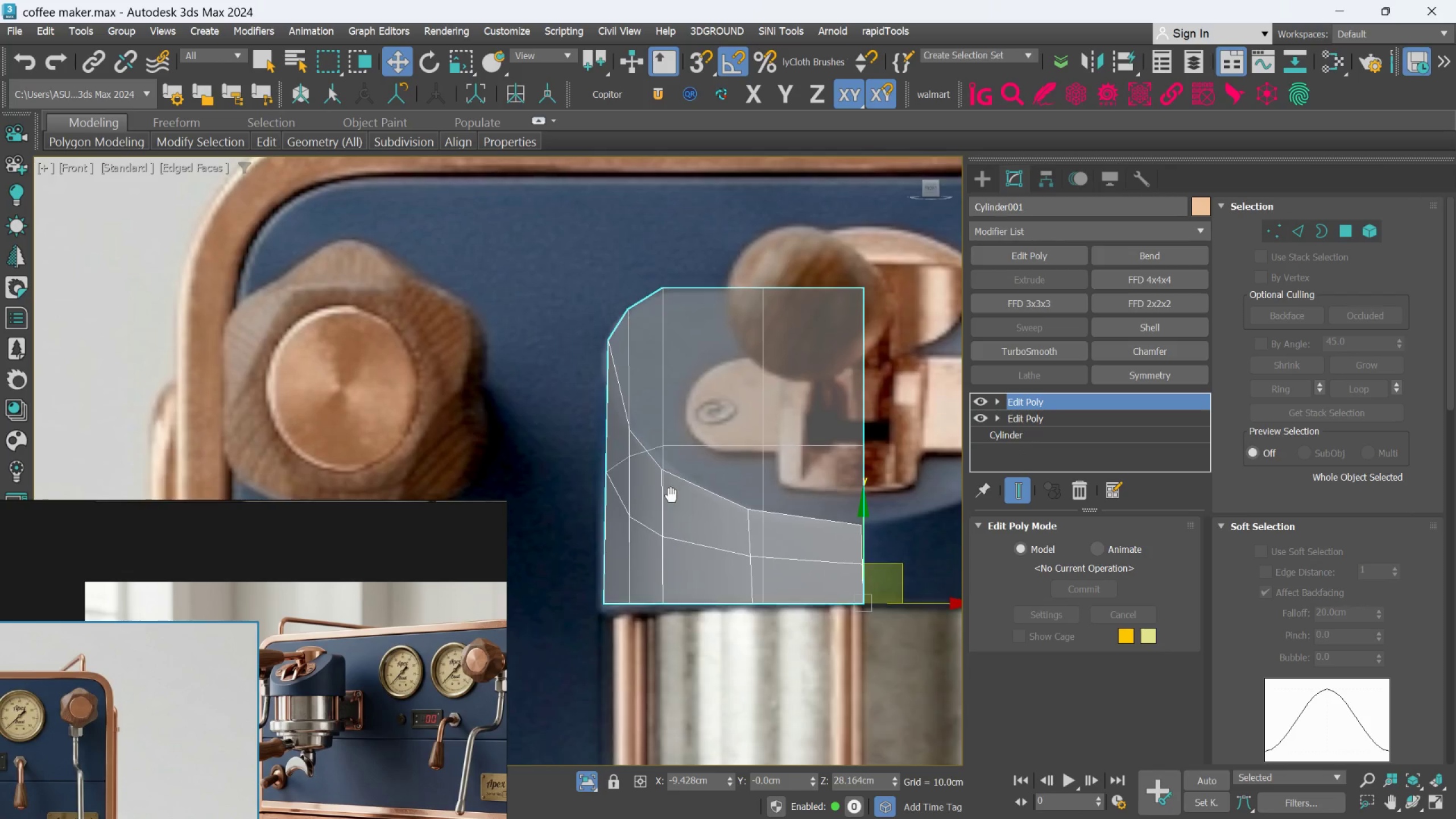 
scroll: coordinate [626, 441], scroll_direction: up, amount: 1.0
 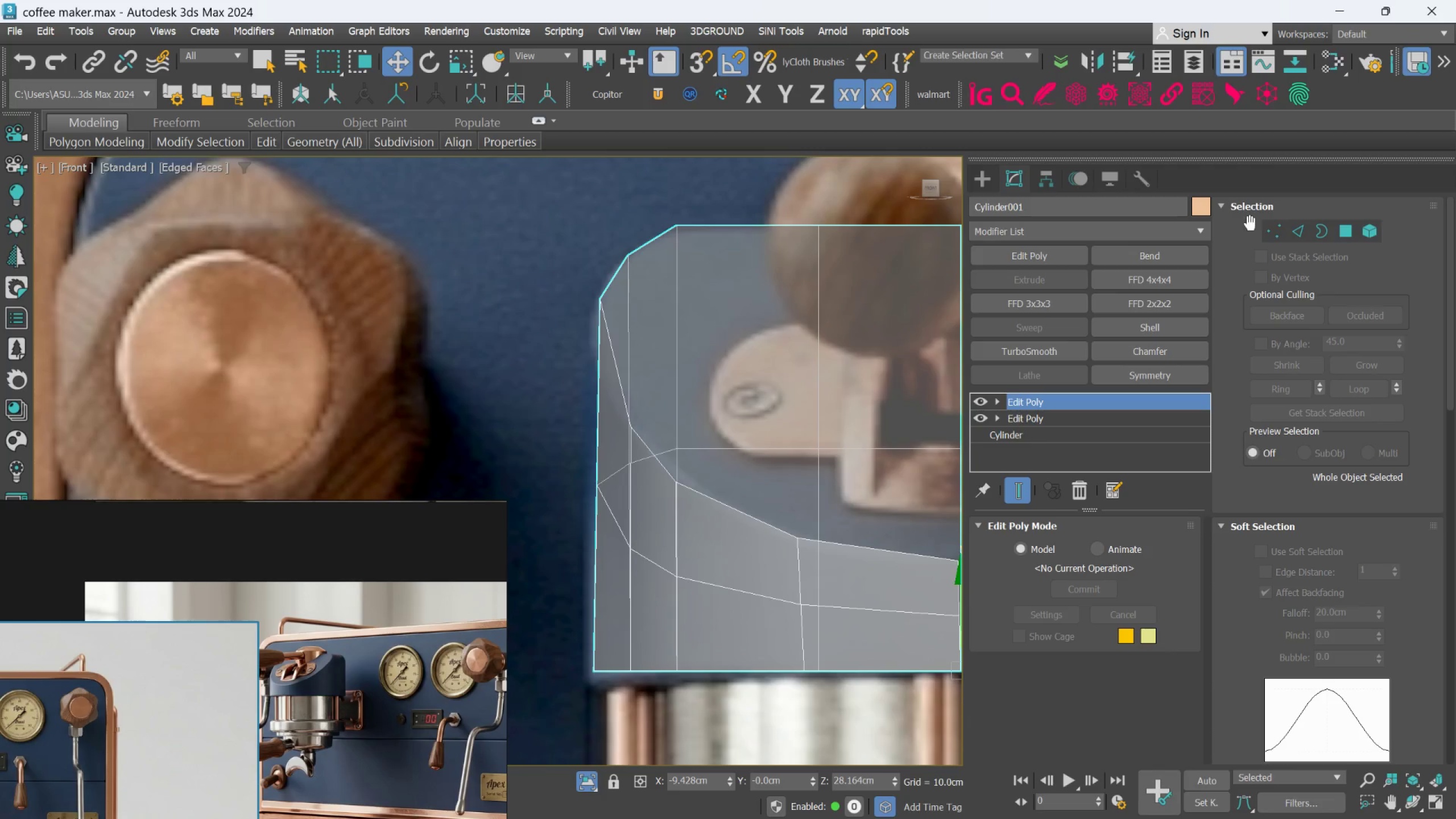 
left_click([1258, 229])
 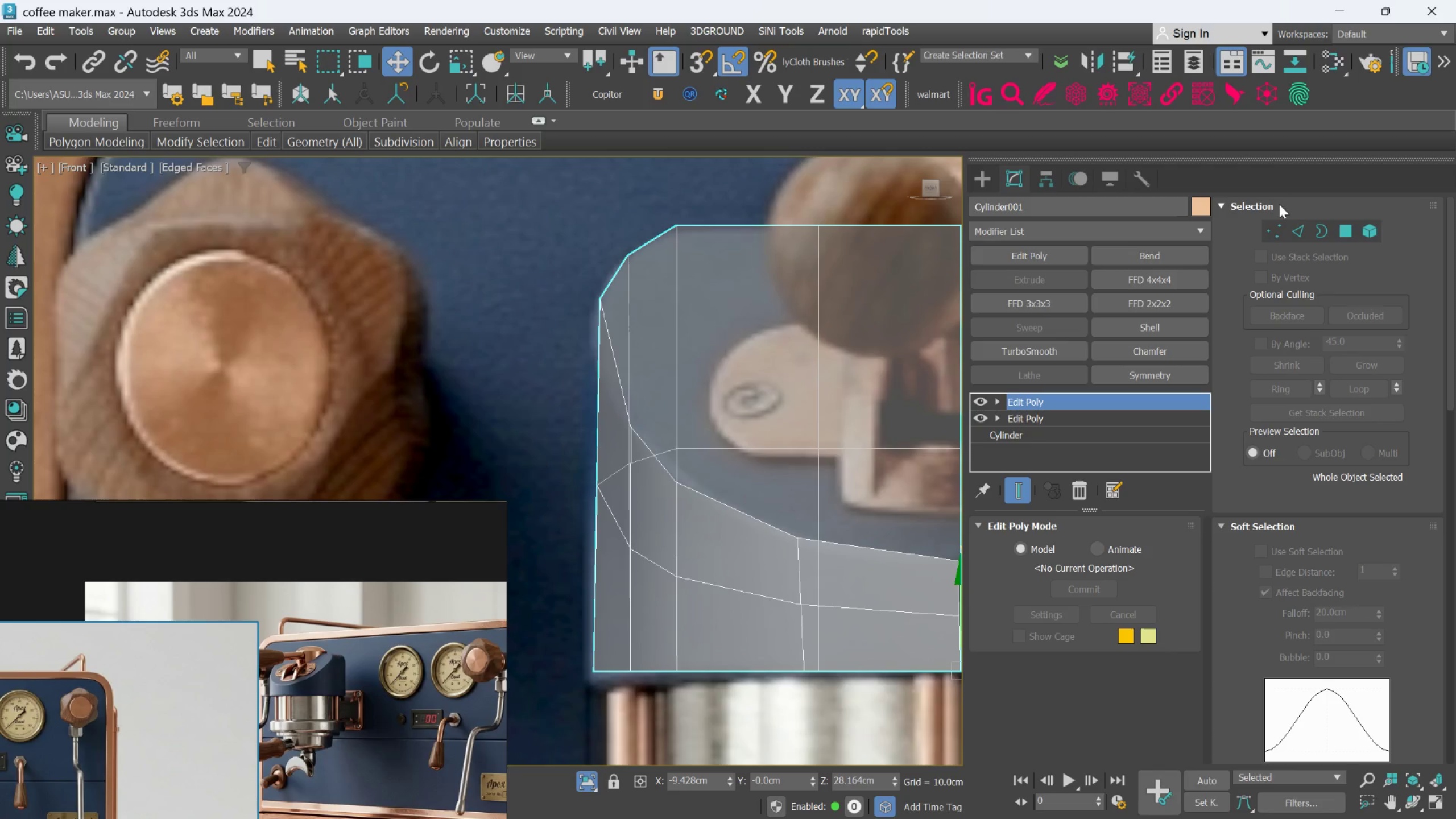 
left_click([1278, 222])
 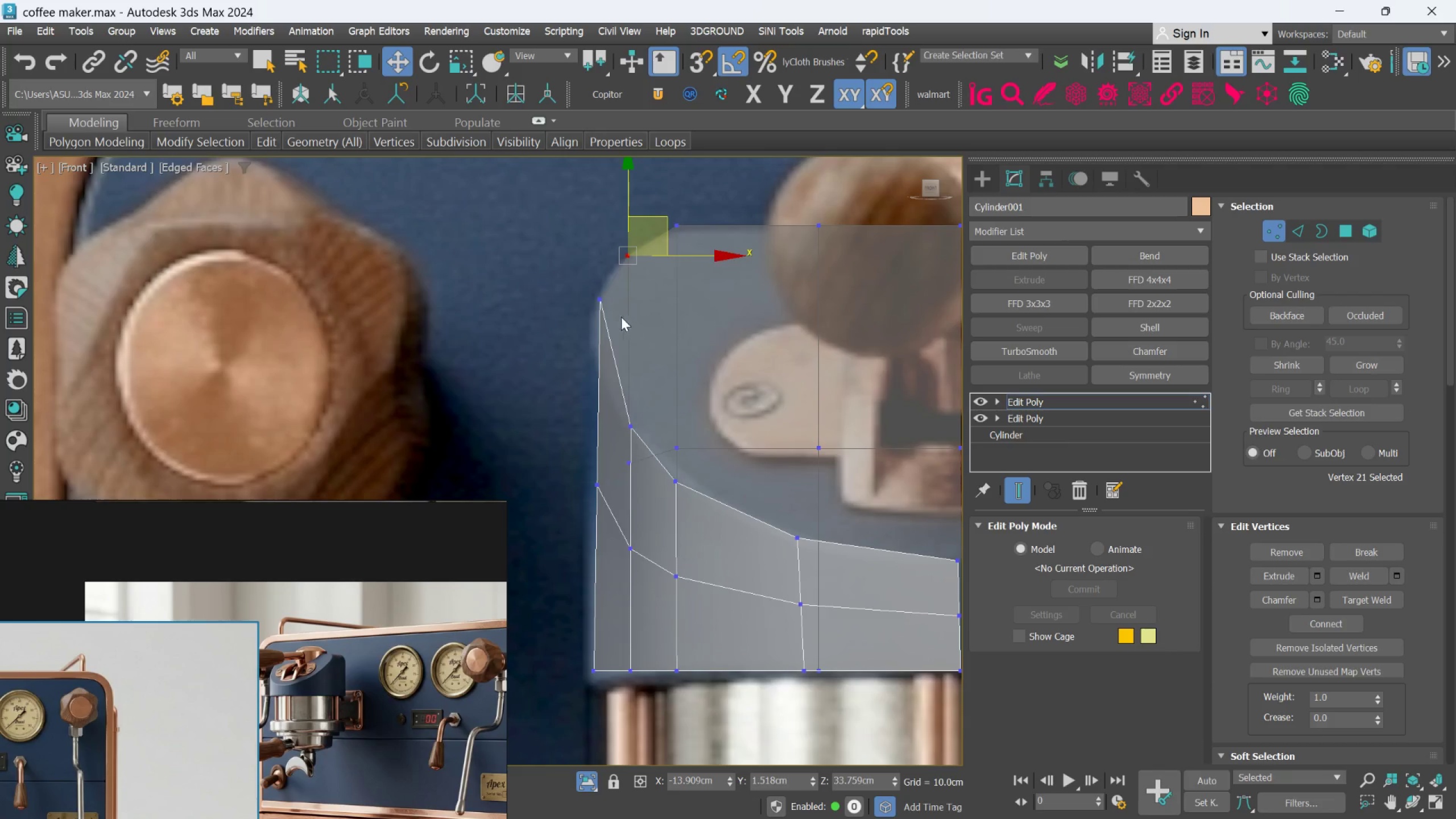 
left_click([601, 300])
 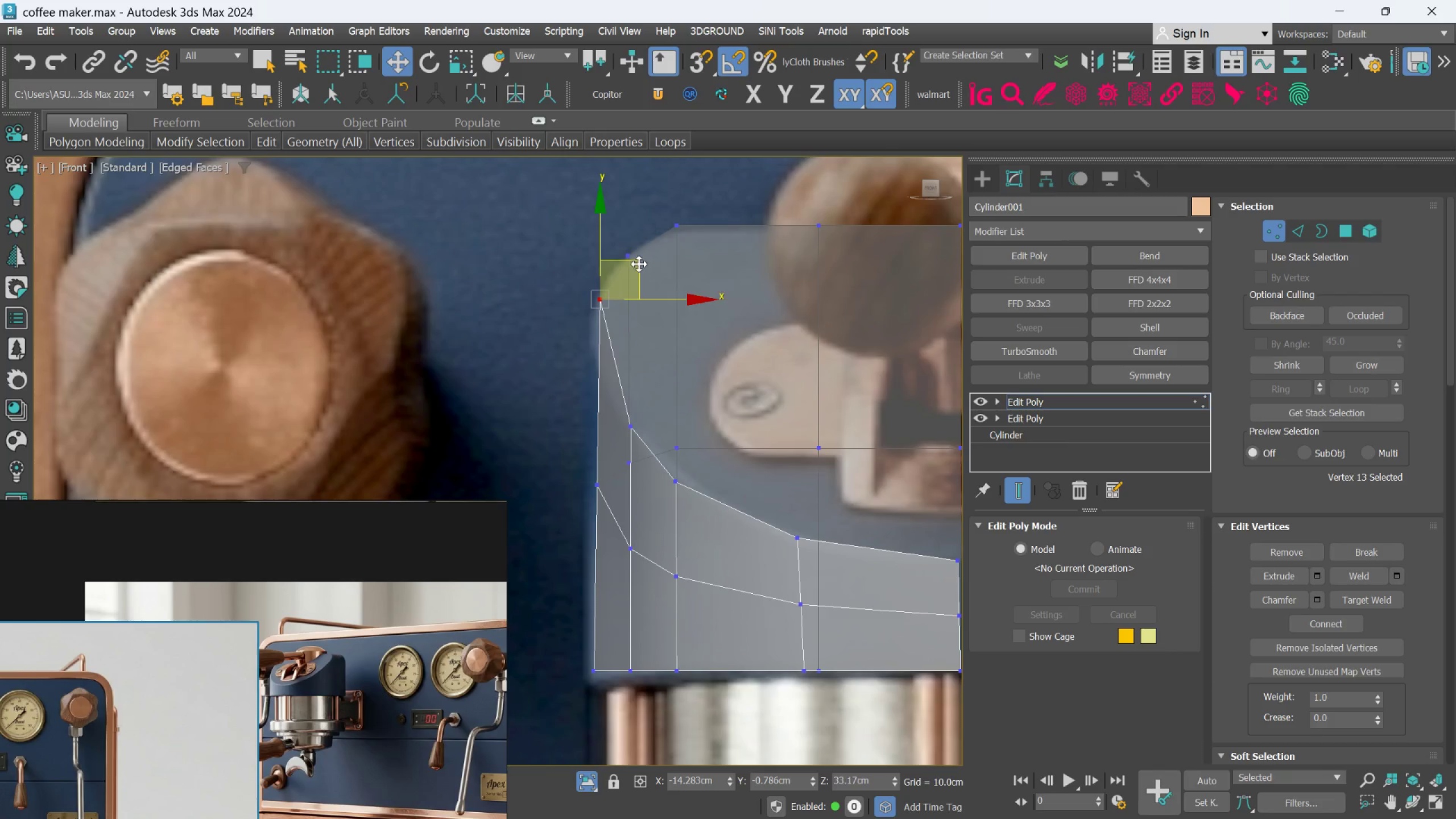 
left_click_drag(start_coordinate=[630, 260], to_coordinate=[625, 286])
 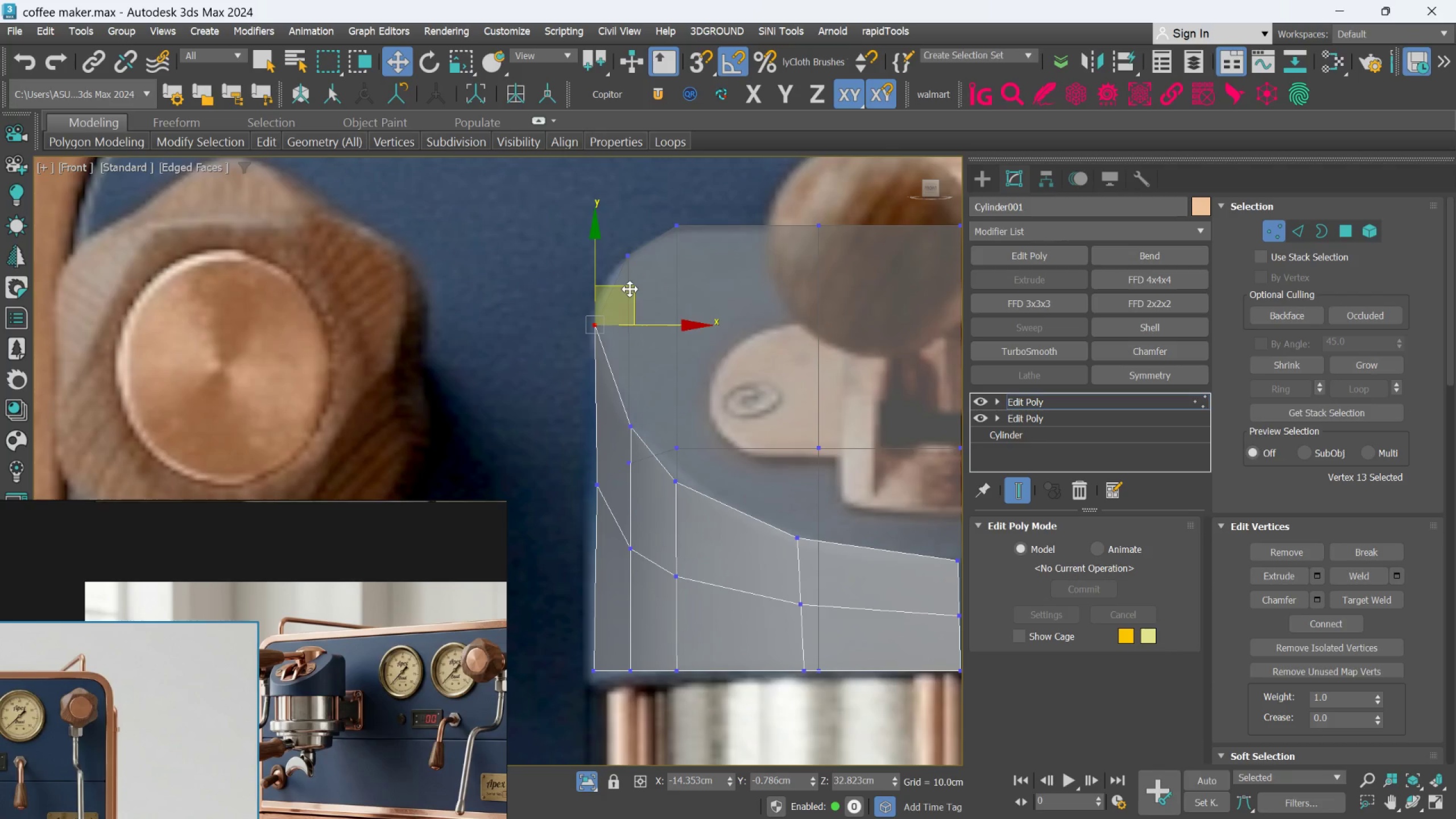 
left_click_drag(start_coordinate=[630, 289], to_coordinate=[632, 298])
 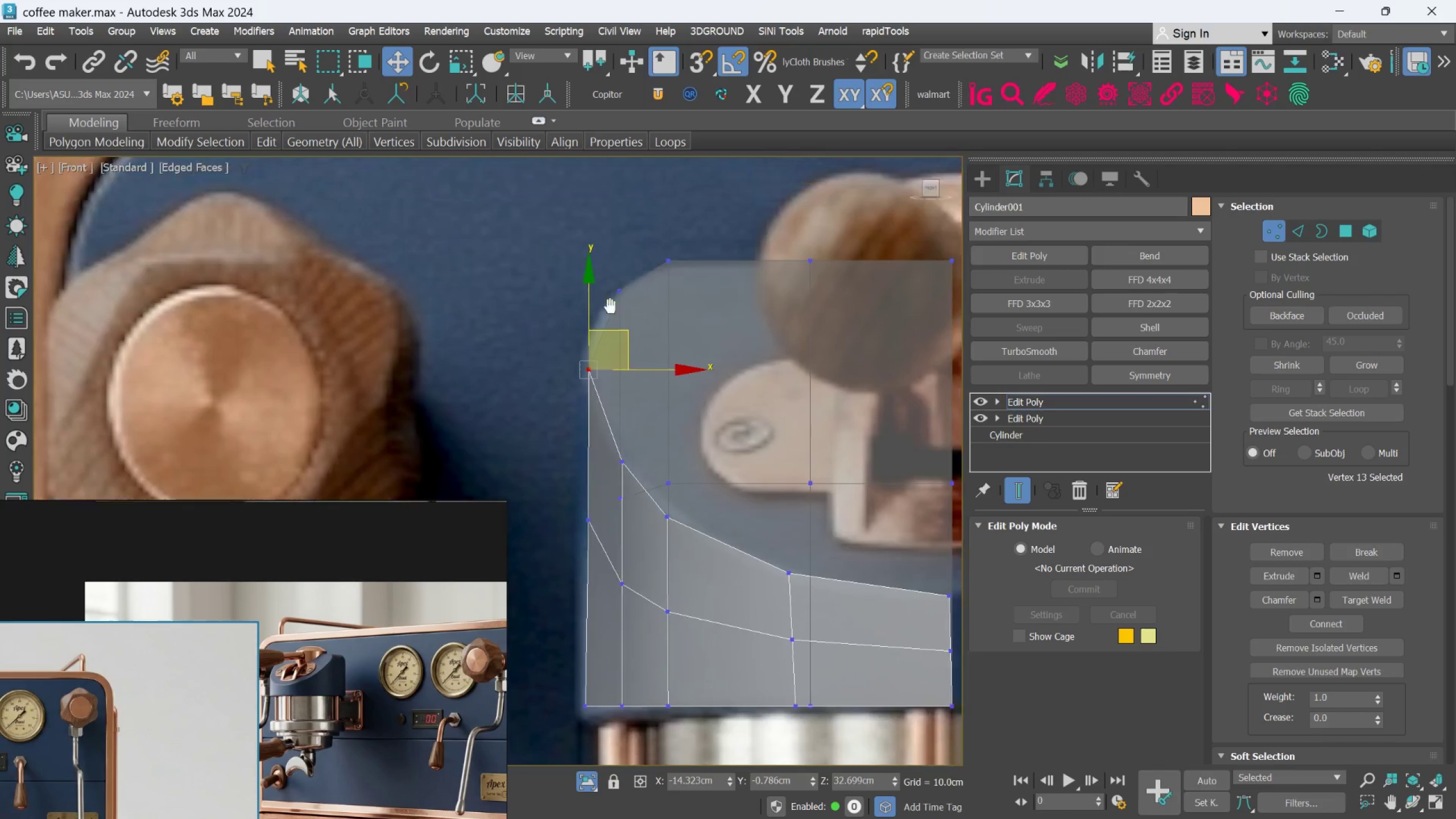 
scroll: coordinate [519, 355], scroll_direction: down, amount: 1.0
 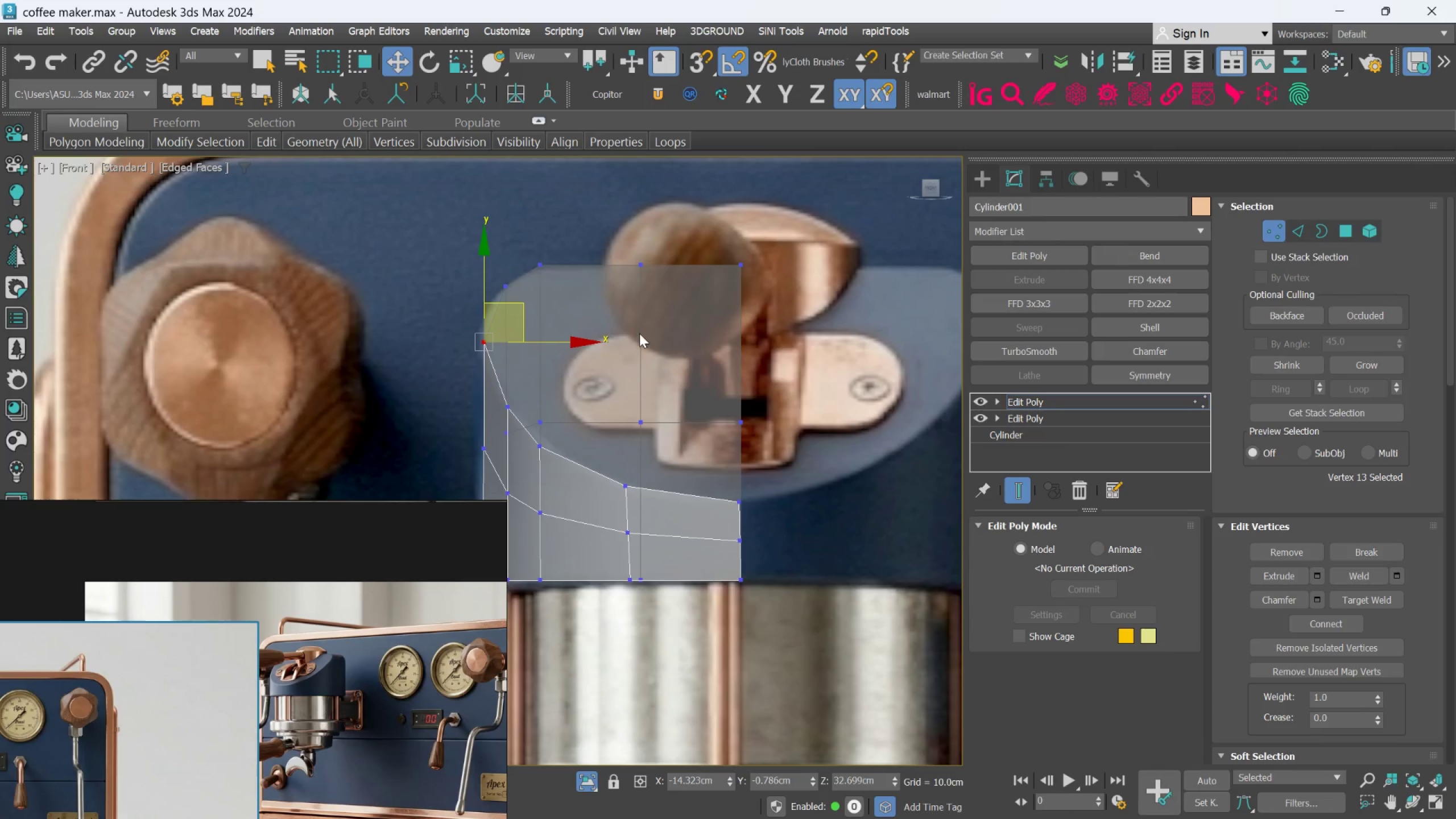 
scroll: coordinate [630, 460], scroll_direction: up, amount: 1.0
 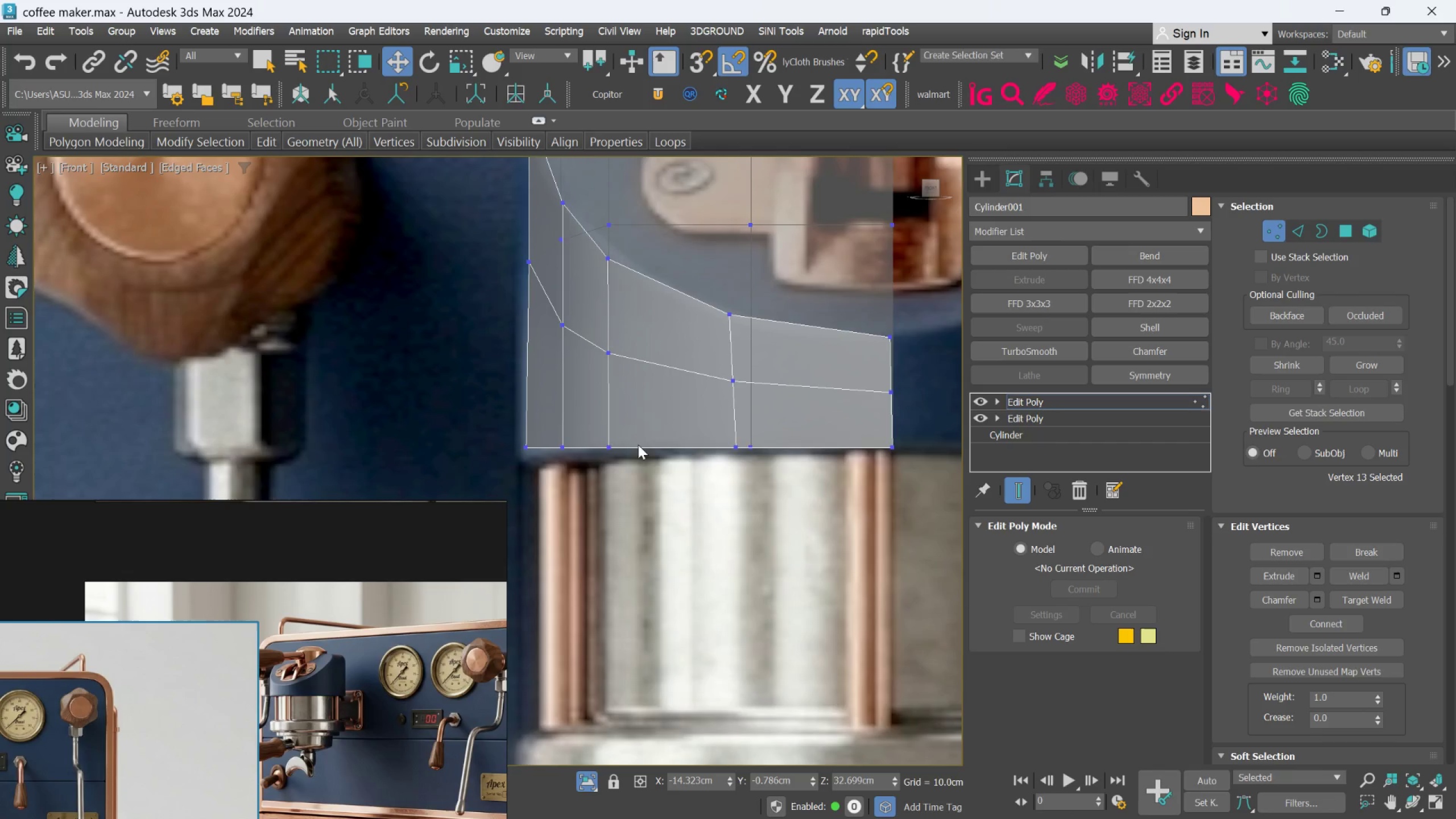 
scroll: coordinate [547, 445], scroll_direction: down, amount: 2.0
 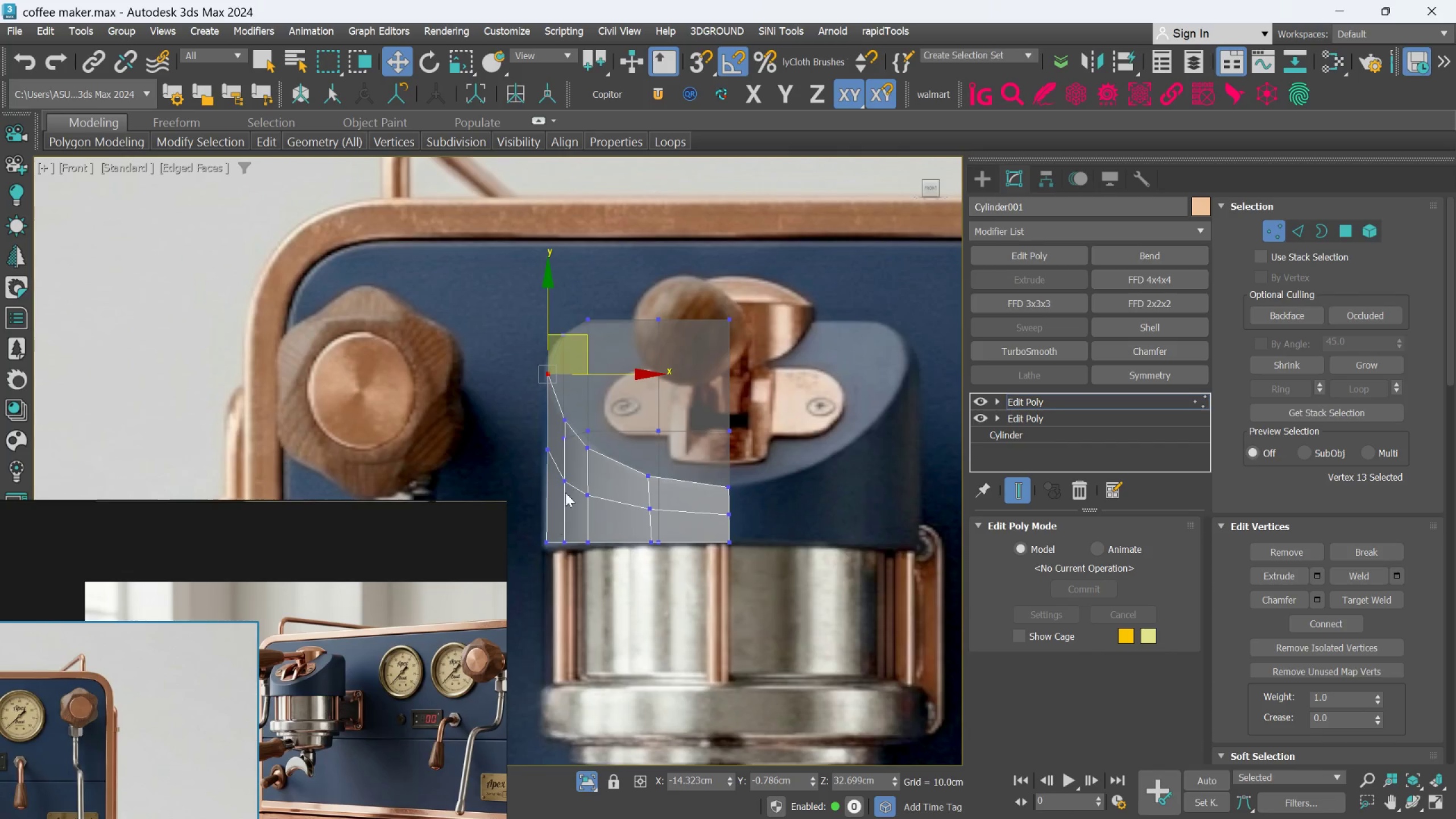 
scroll: coordinate [549, 315], scroll_direction: up, amount: 2.0
 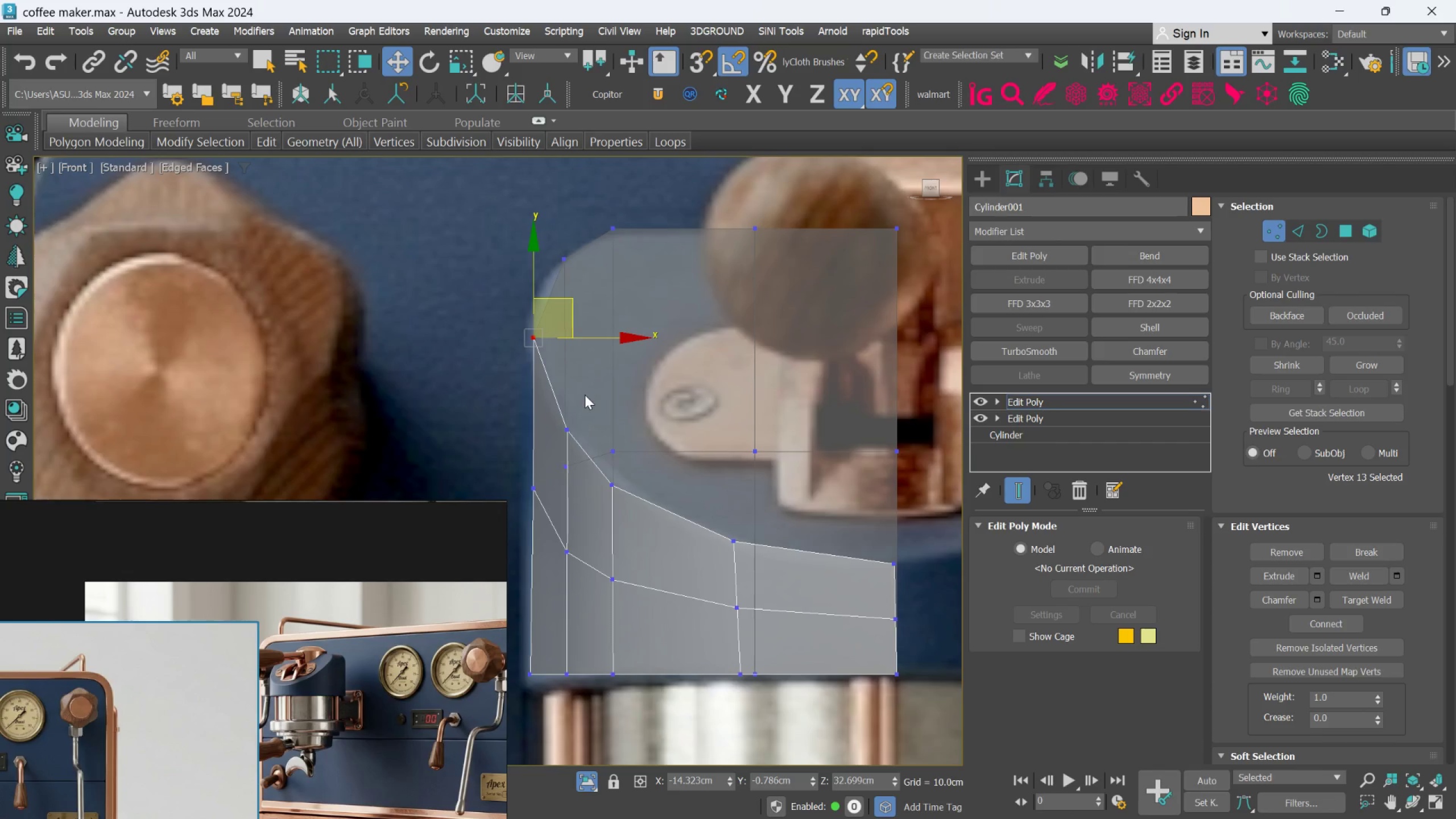 
hold_key(key=AltLeft, duration=0.72)
 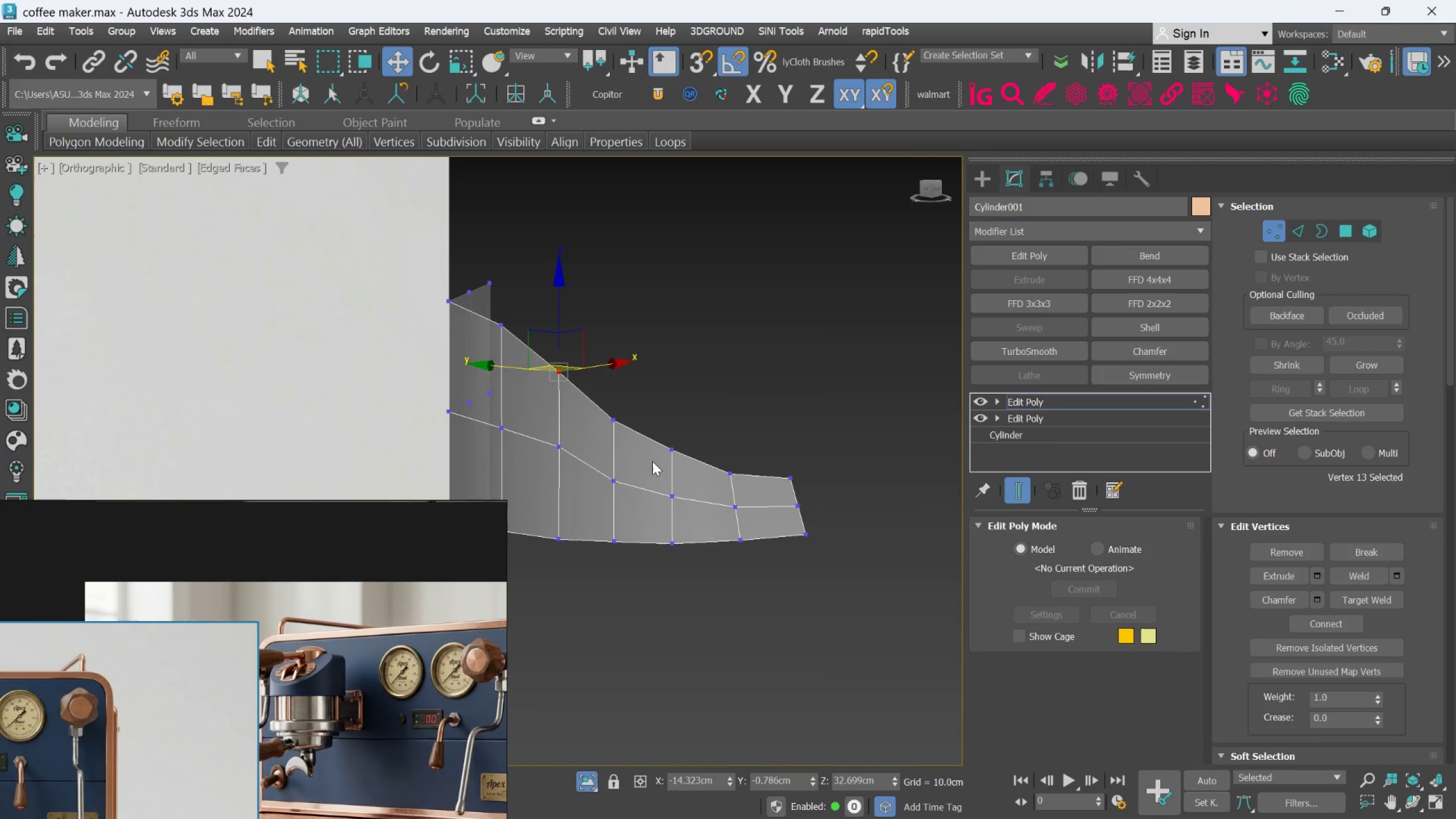 
scroll: coordinate [584, 410], scroll_direction: down, amount: 2.0
 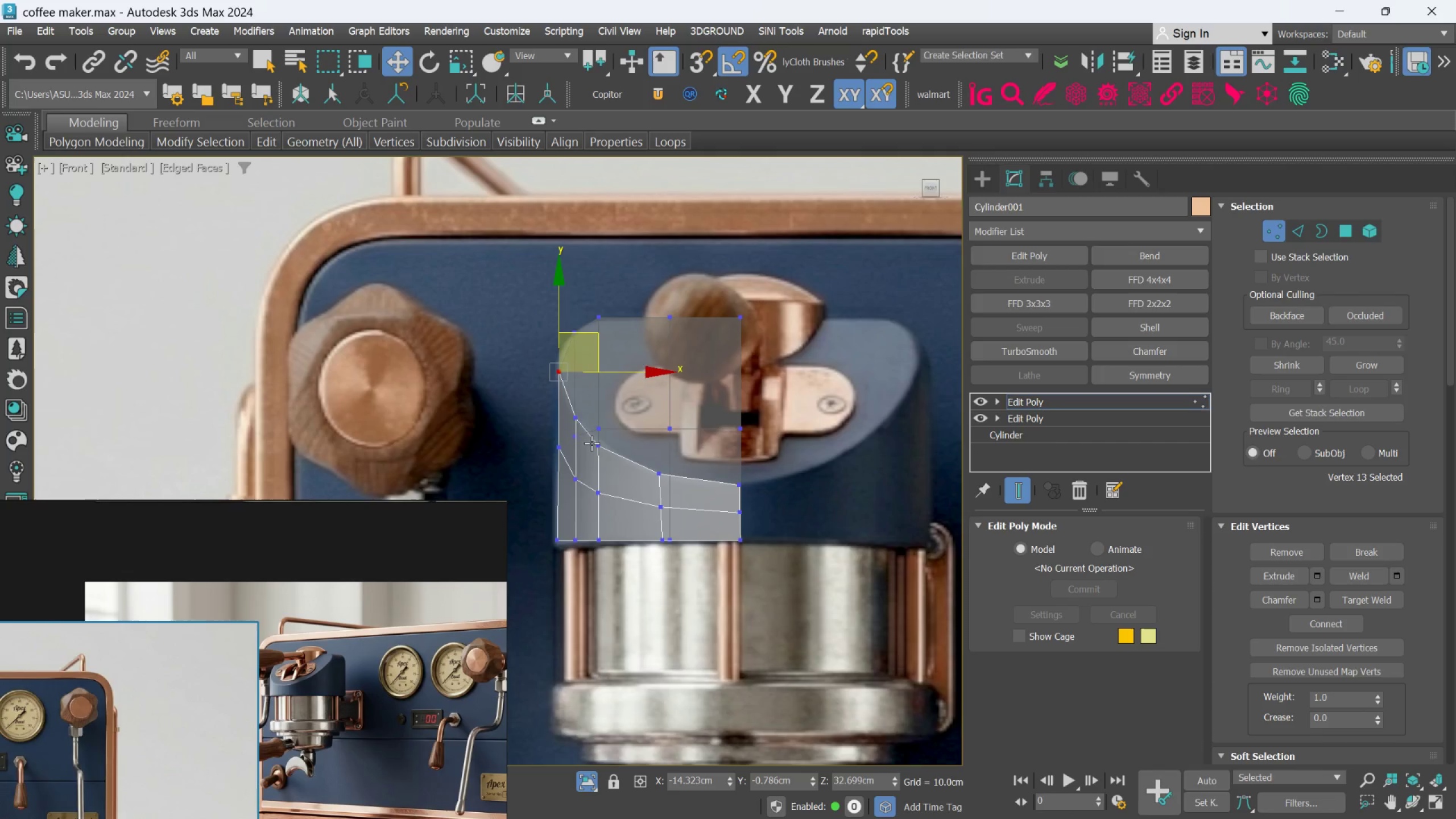 
hold_key(key=AltLeft, duration=0.57)
 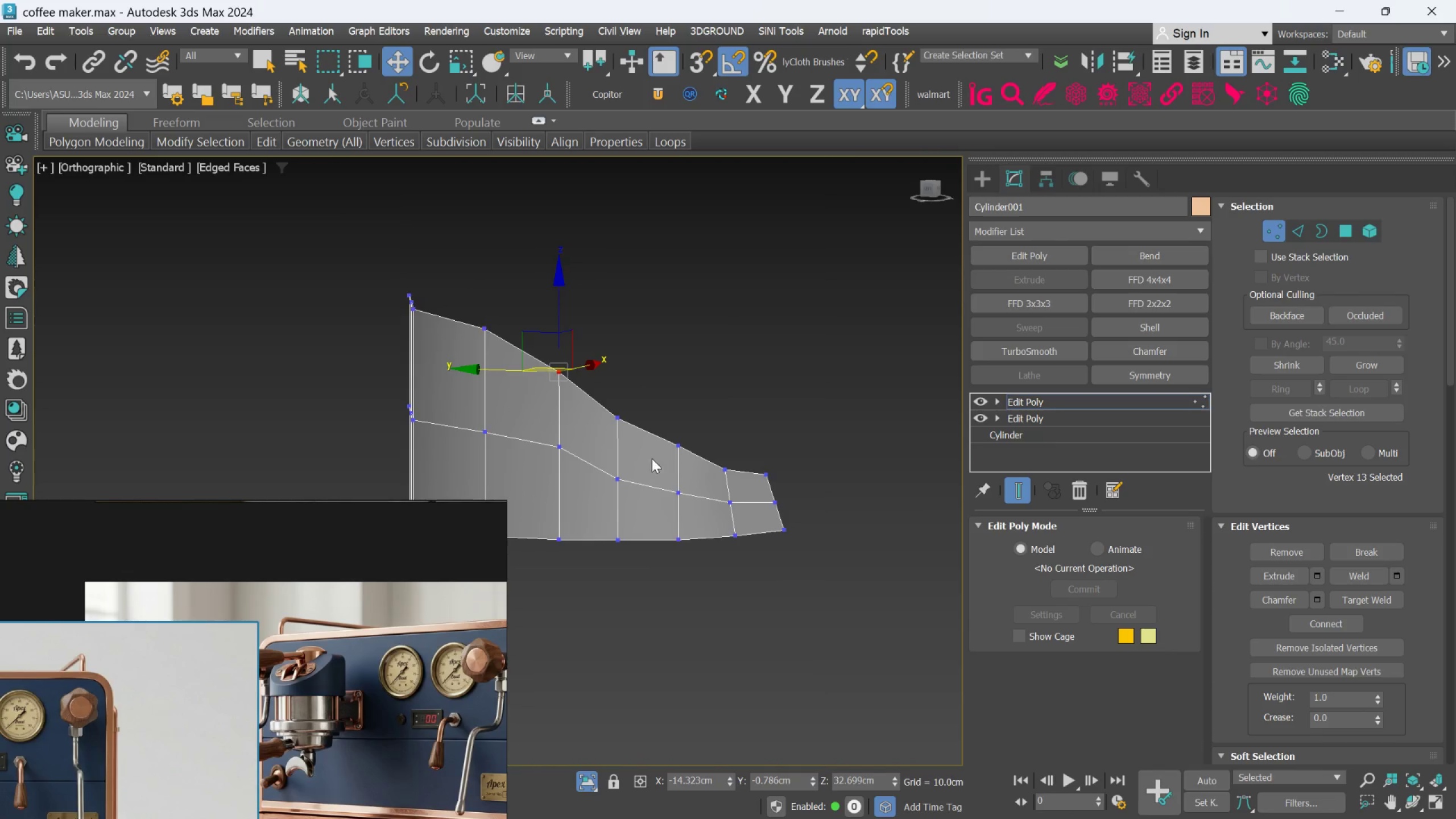 
hold_key(key=AltLeft, duration=1.33)
scroll: coordinate [616, 460], scroll_direction: down, amount: 1.0
 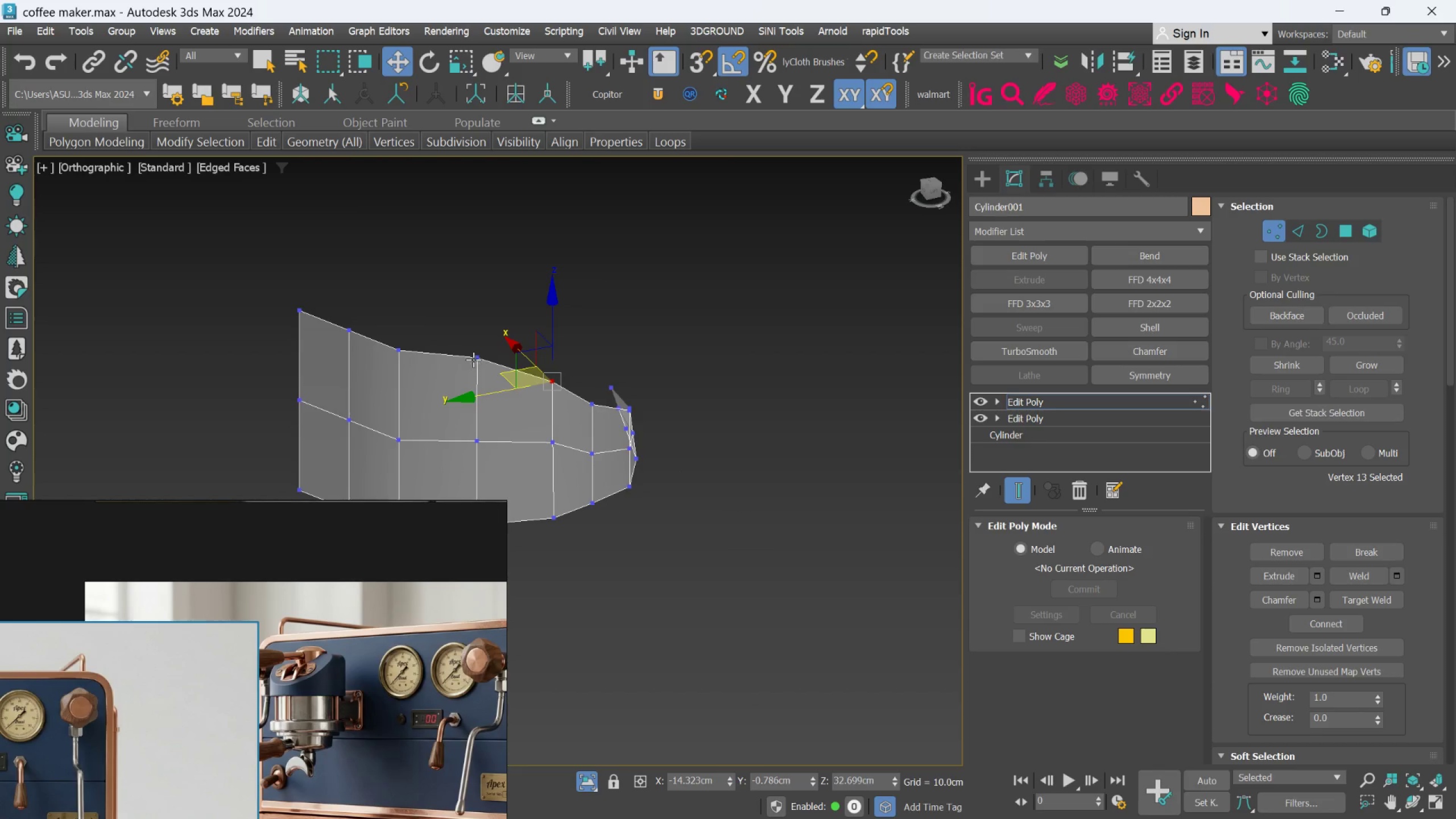 
left_click([477, 356])
 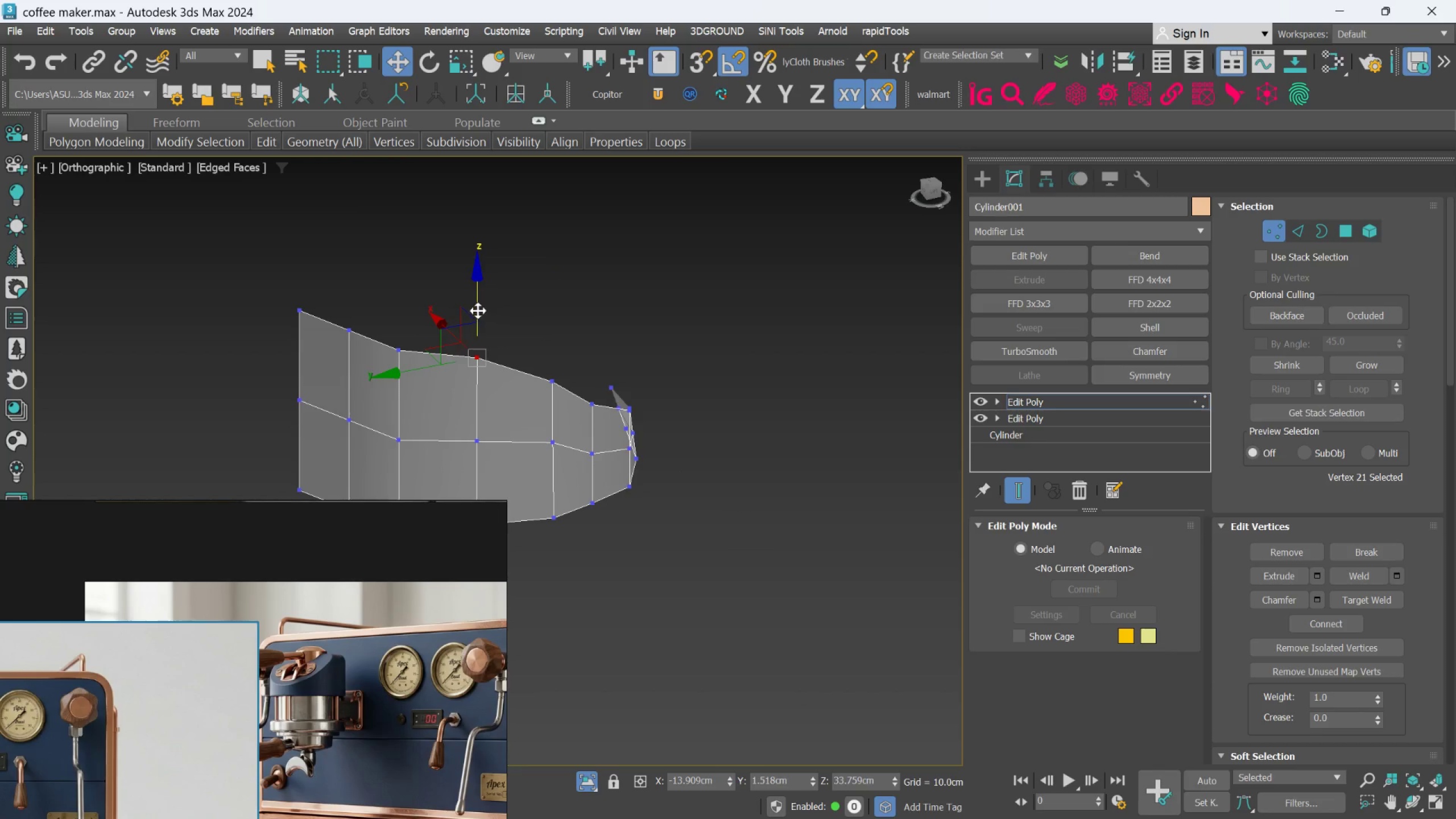 
left_click_drag(start_coordinate=[478, 311], to_coordinate=[481, 325])
 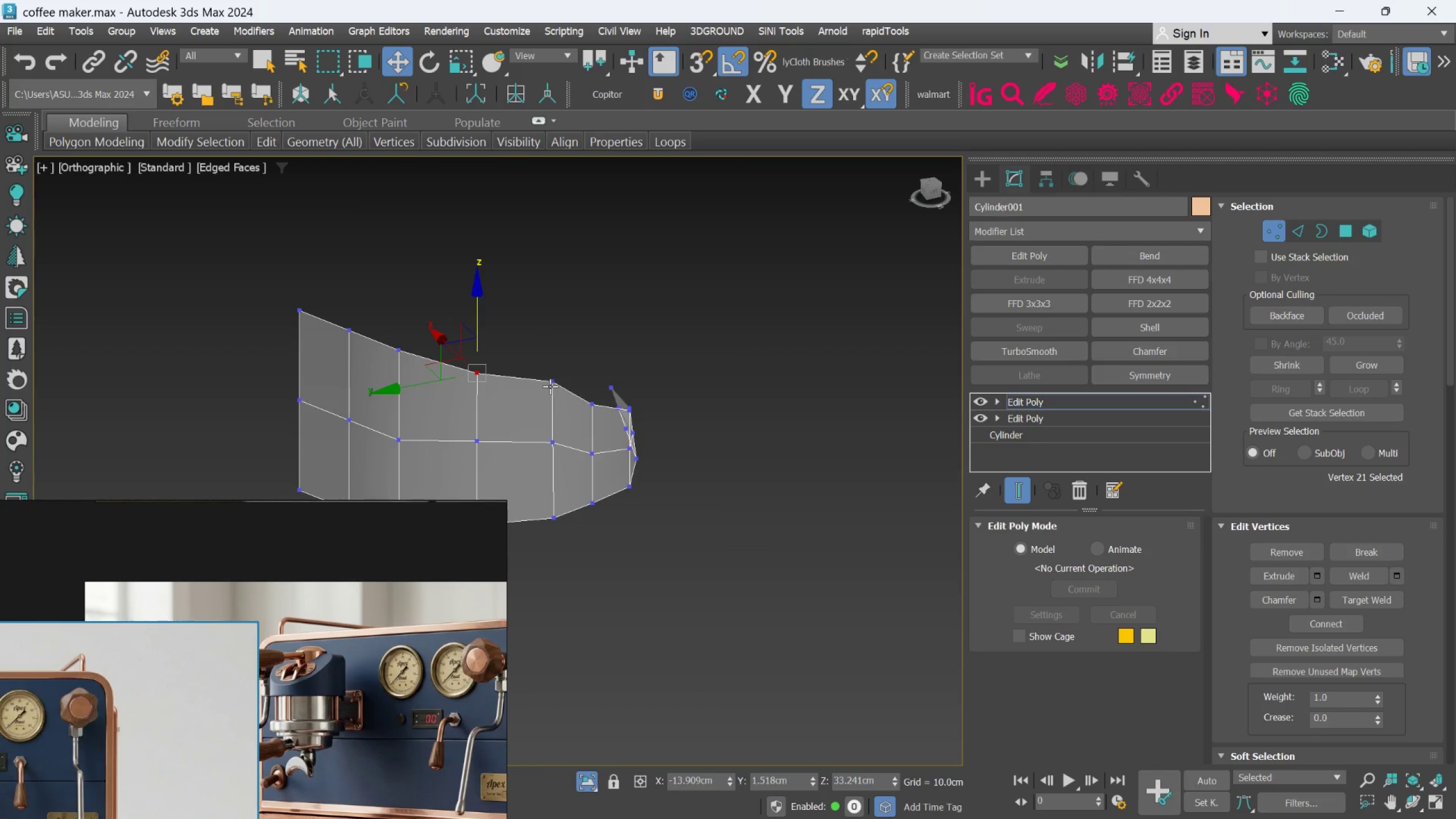 
left_click([550, 383])
 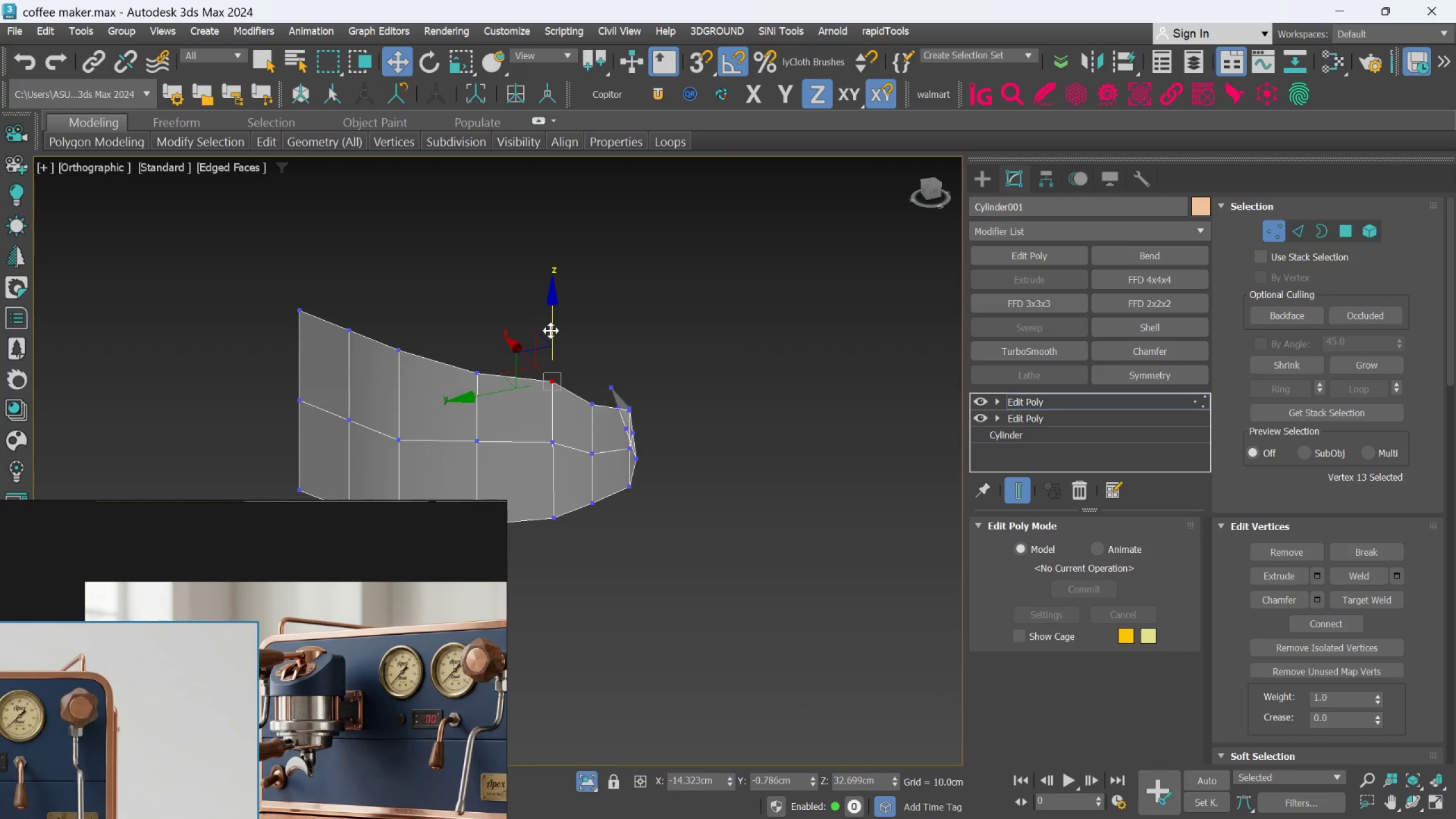 
left_click_drag(start_coordinate=[551, 328], to_coordinate=[551, 341])
 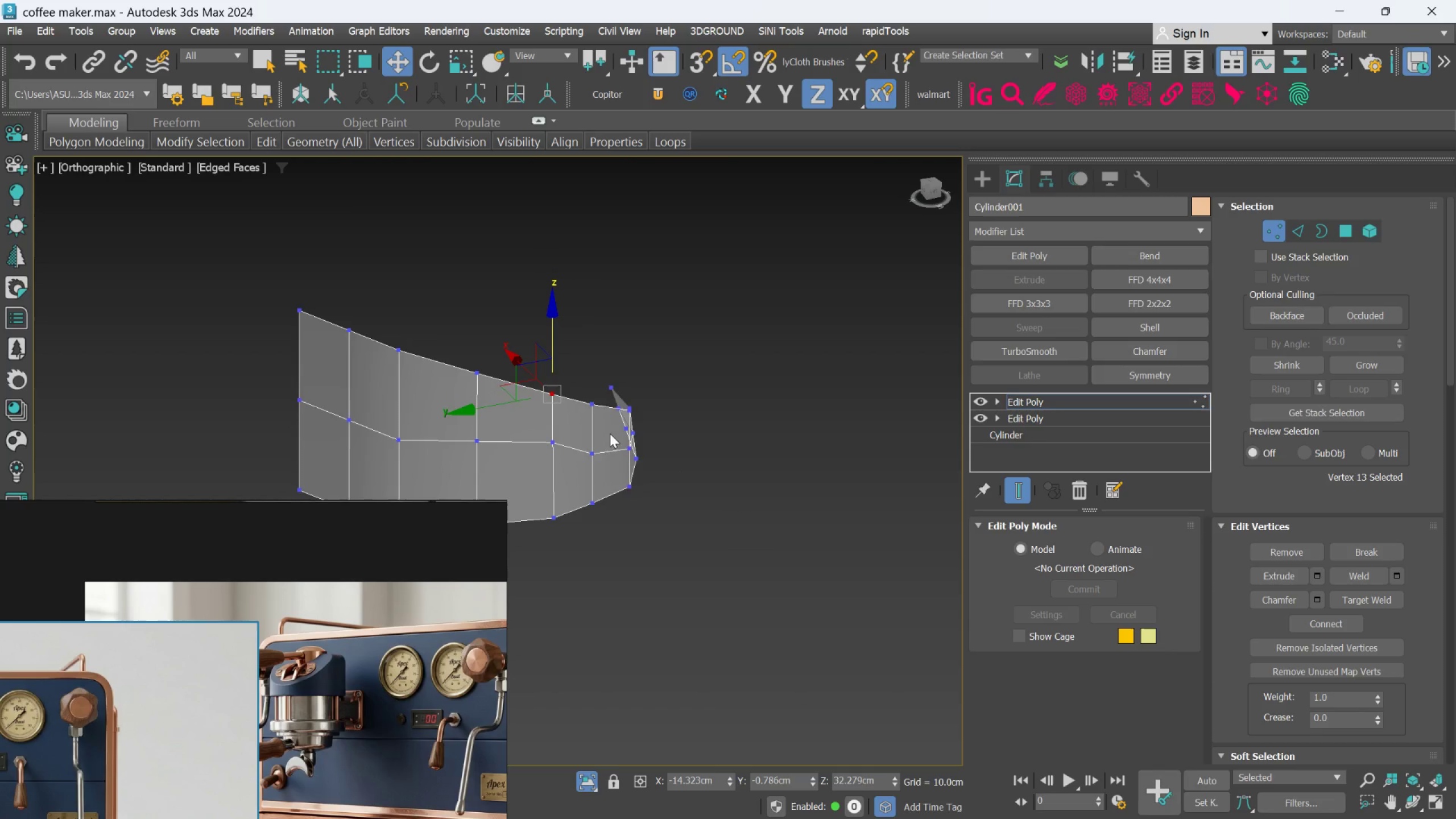 
hold_key(key=AltLeft, duration=1.53)
 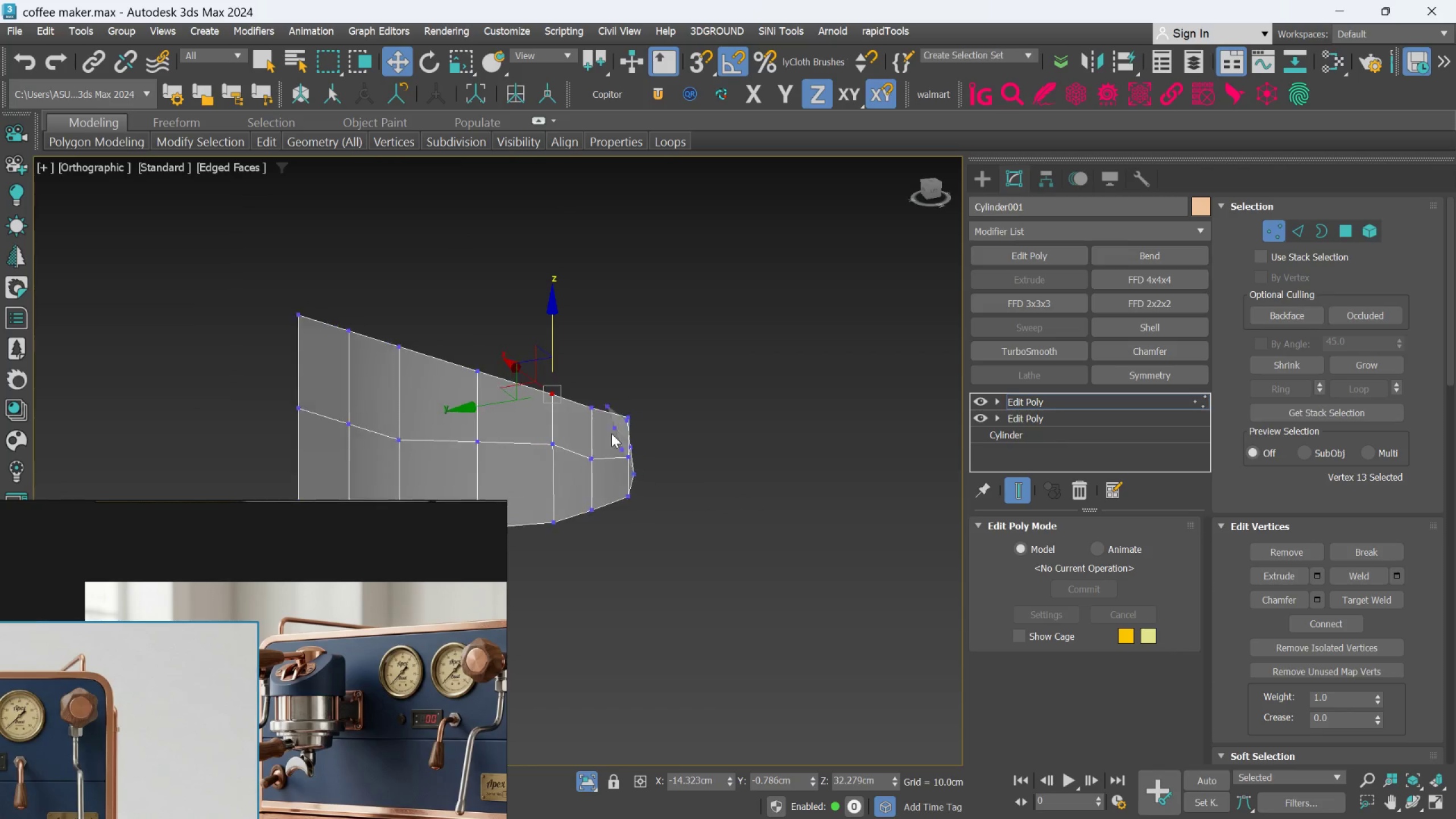 
hold_key(key=AltLeft, duration=1.25)
 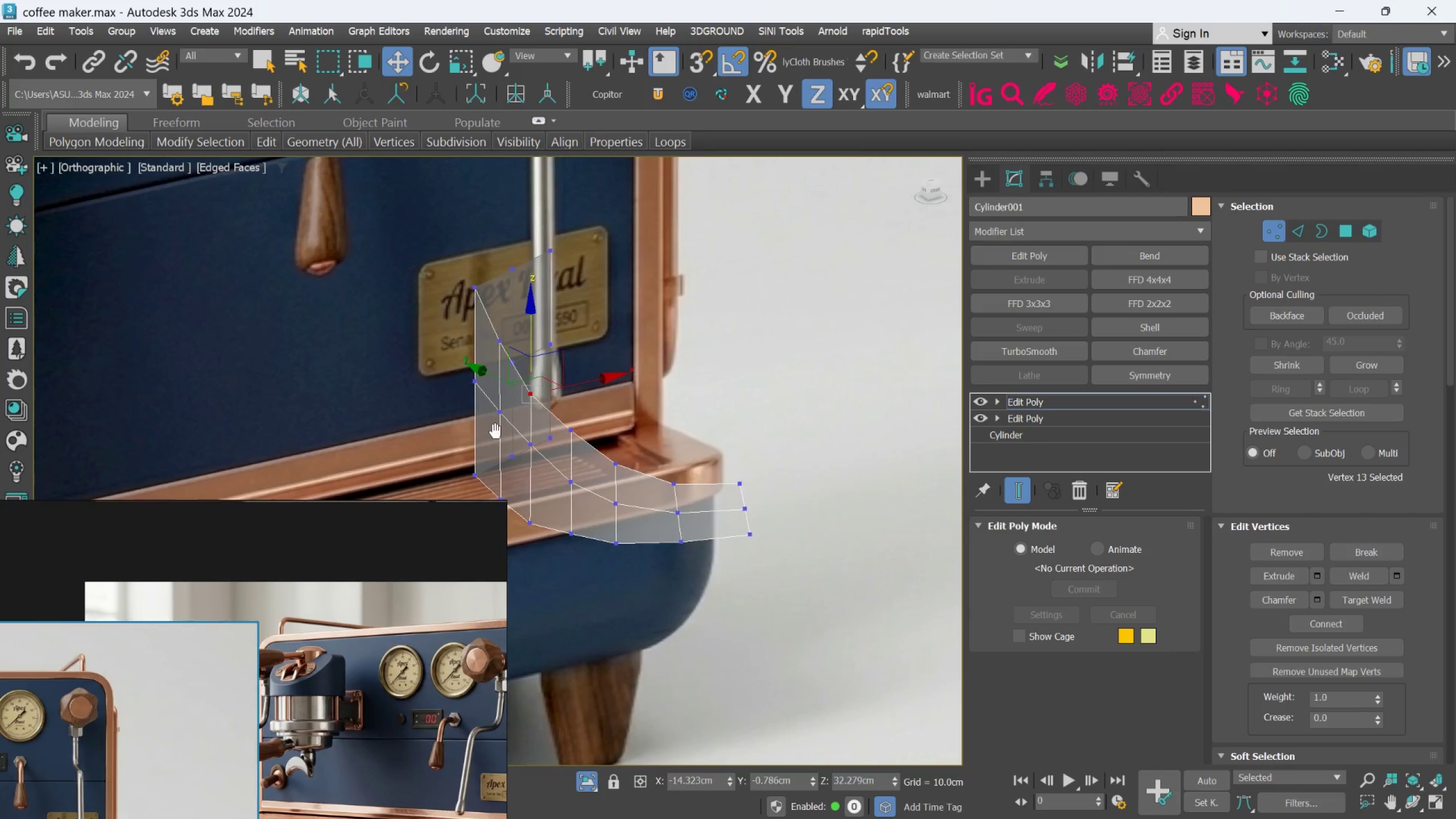 
hold_key(key=AltLeft, duration=0.44)
 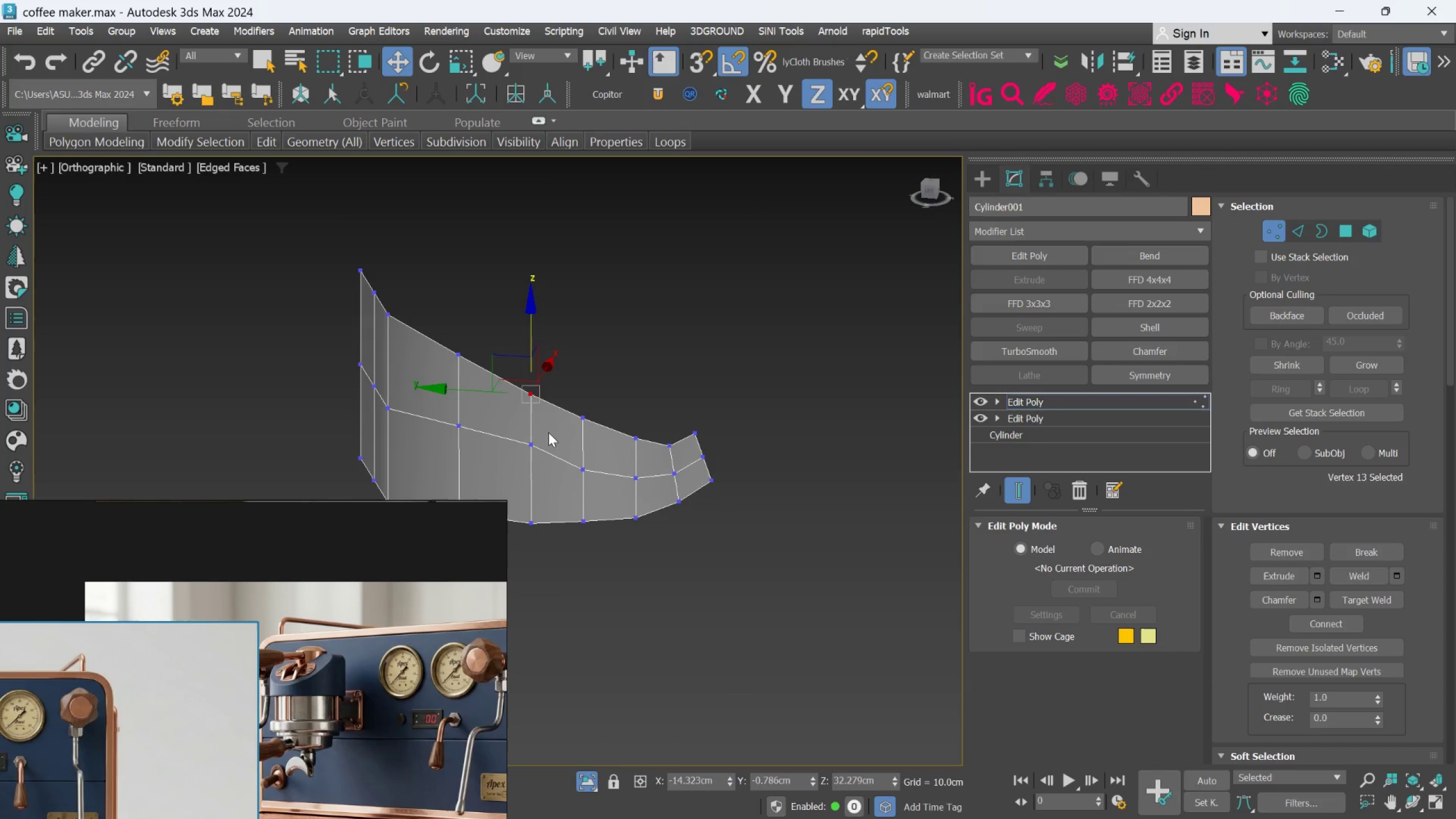 
key(F)
 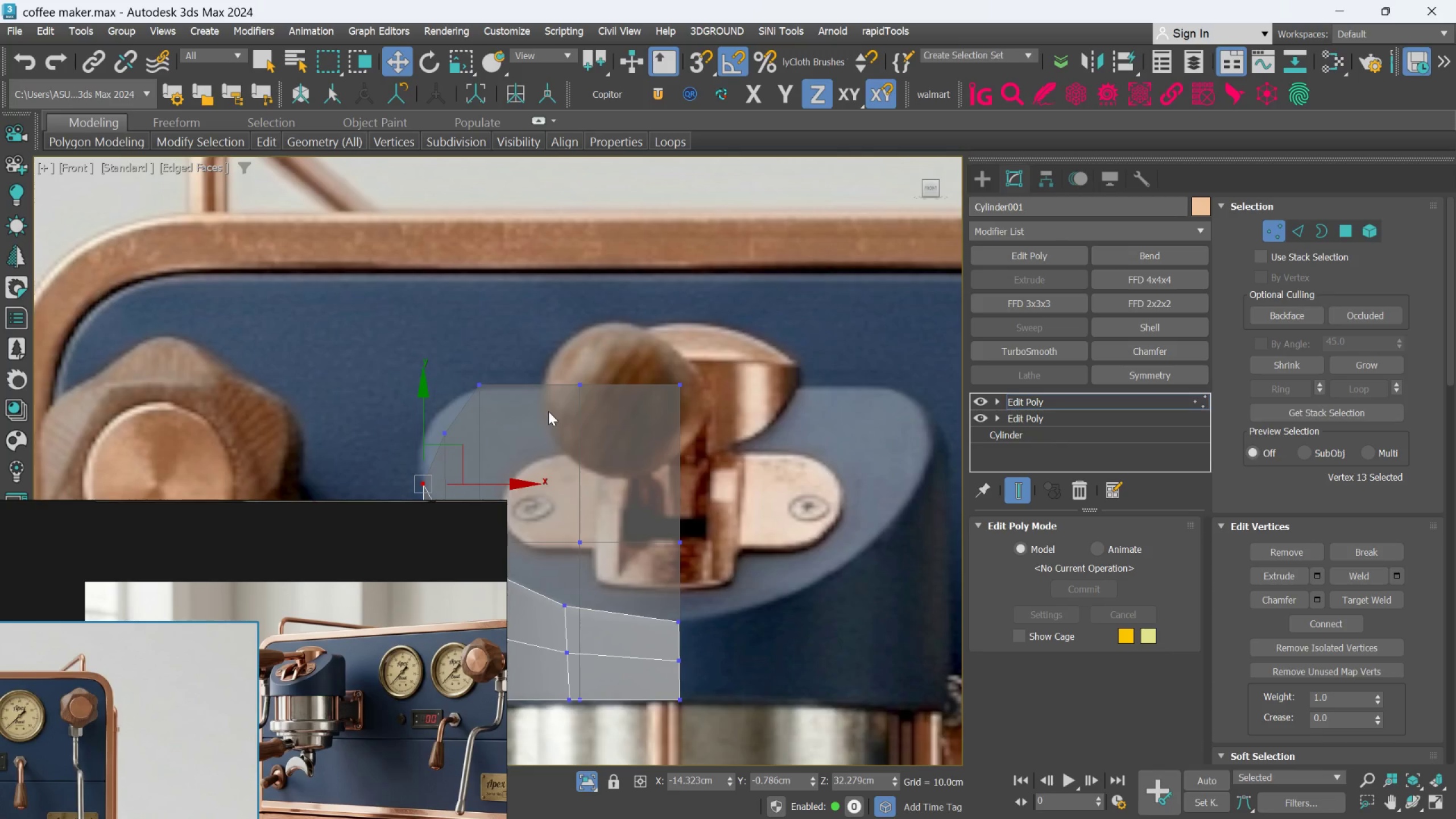 
scroll: coordinate [548, 411], scroll_direction: down, amount: 1.0
 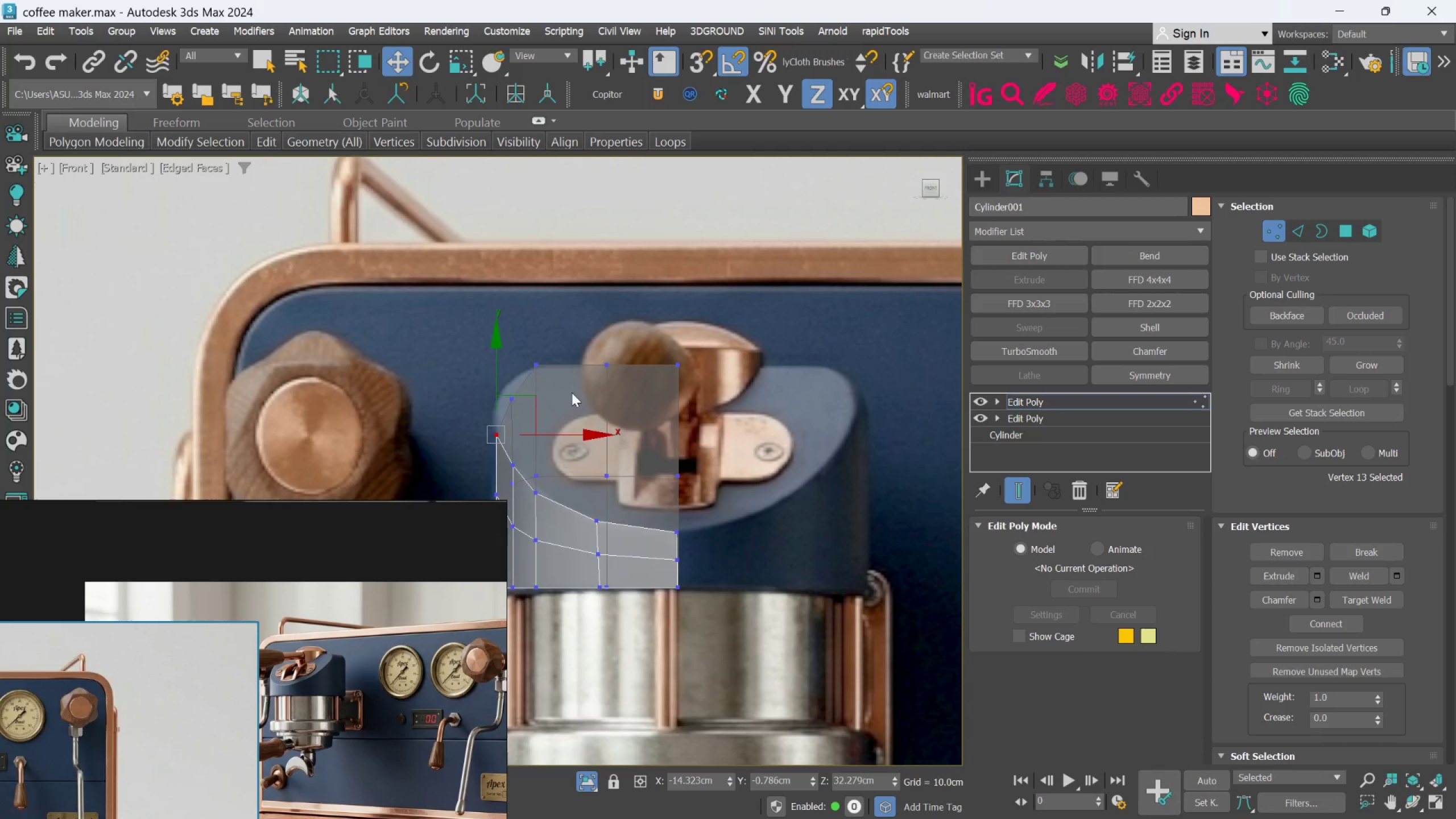 
scroll: coordinate [503, 402], scroll_direction: up, amount: 1.0
 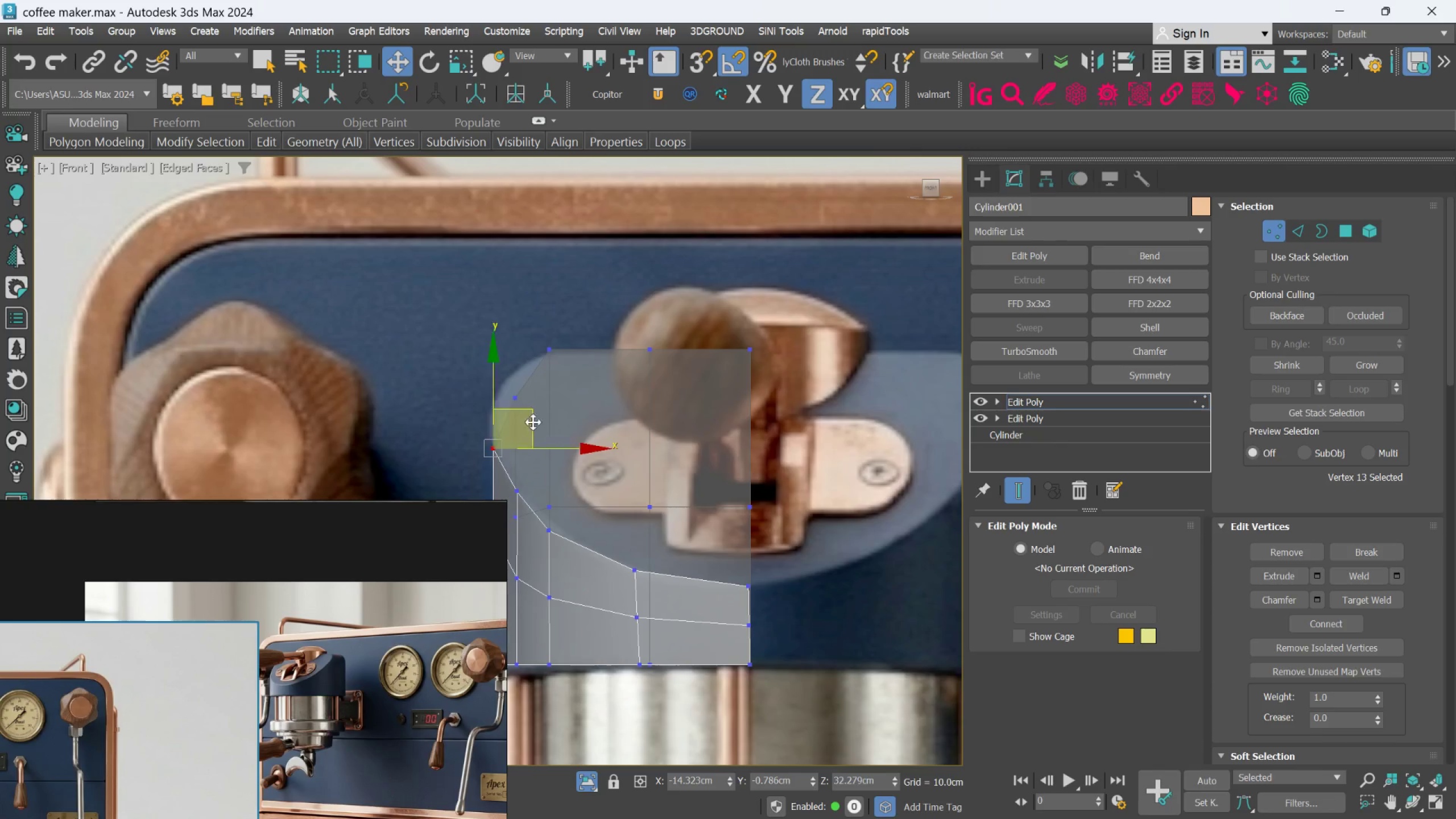 
scroll: coordinate [523, 419], scroll_direction: down, amount: 1.0
 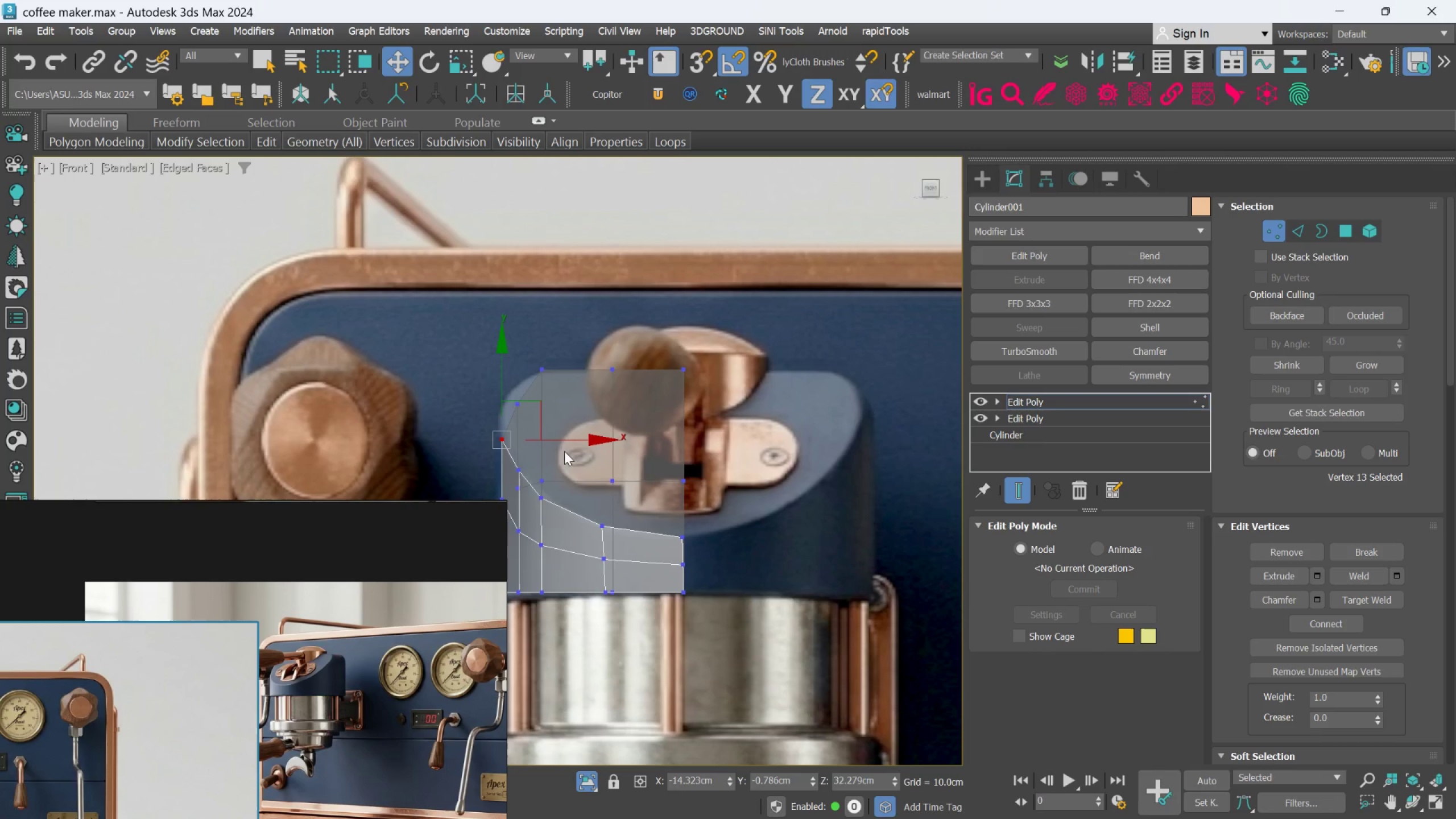 
hold_key(key=AltLeft, duration=1.1)
 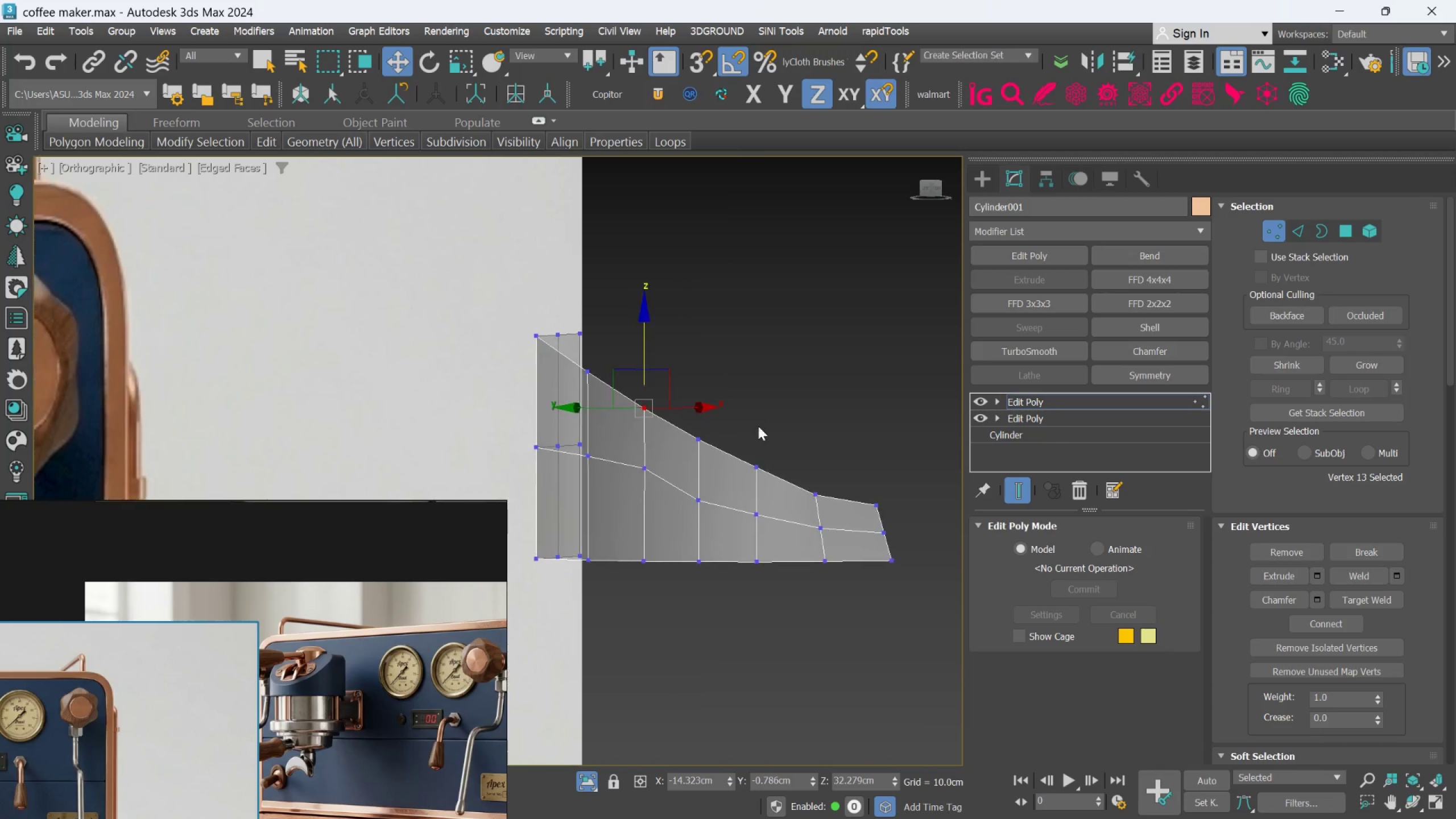 
hold_key(key=AltLeft, duration=0.43)
 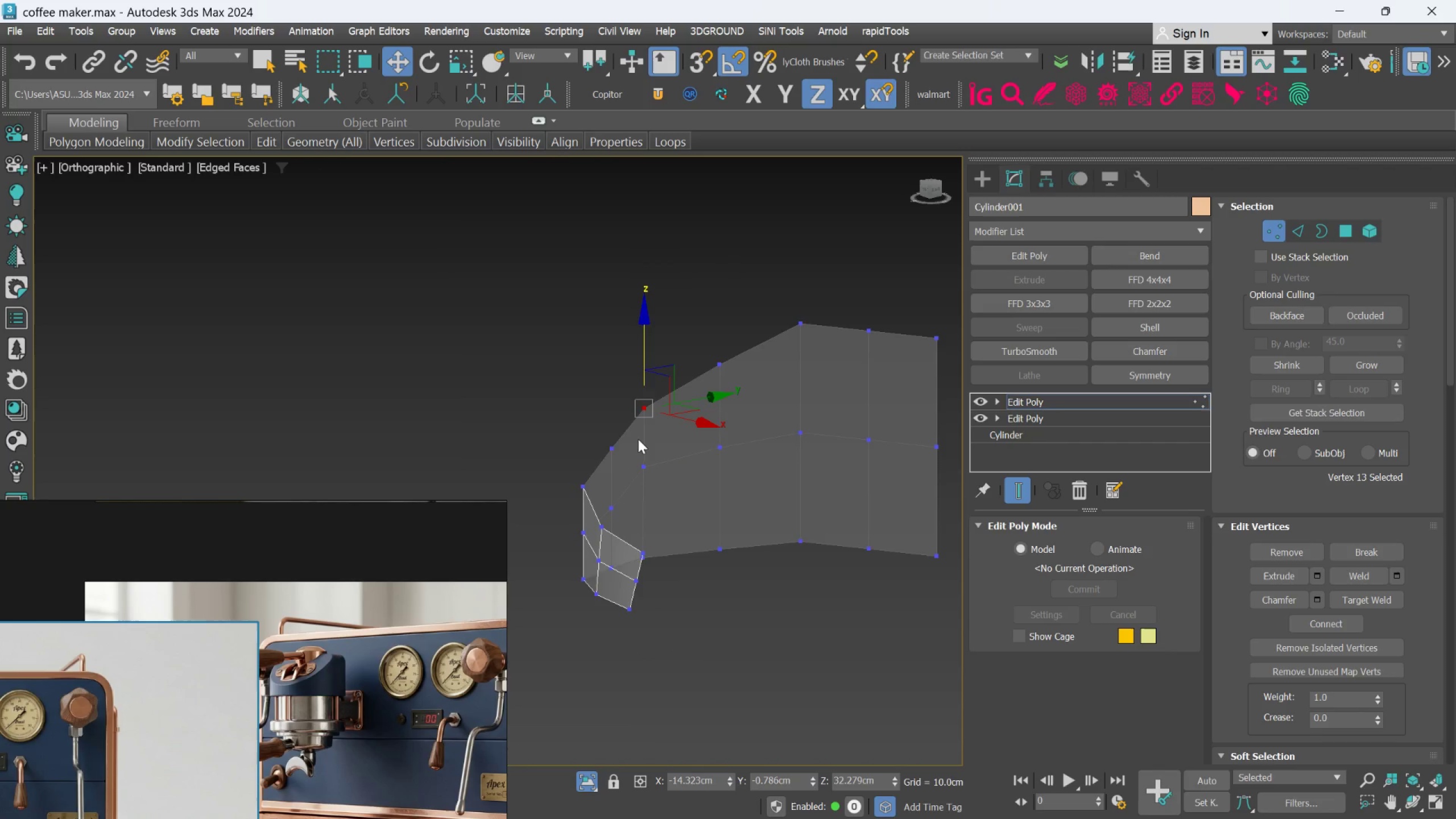 
key(F)
 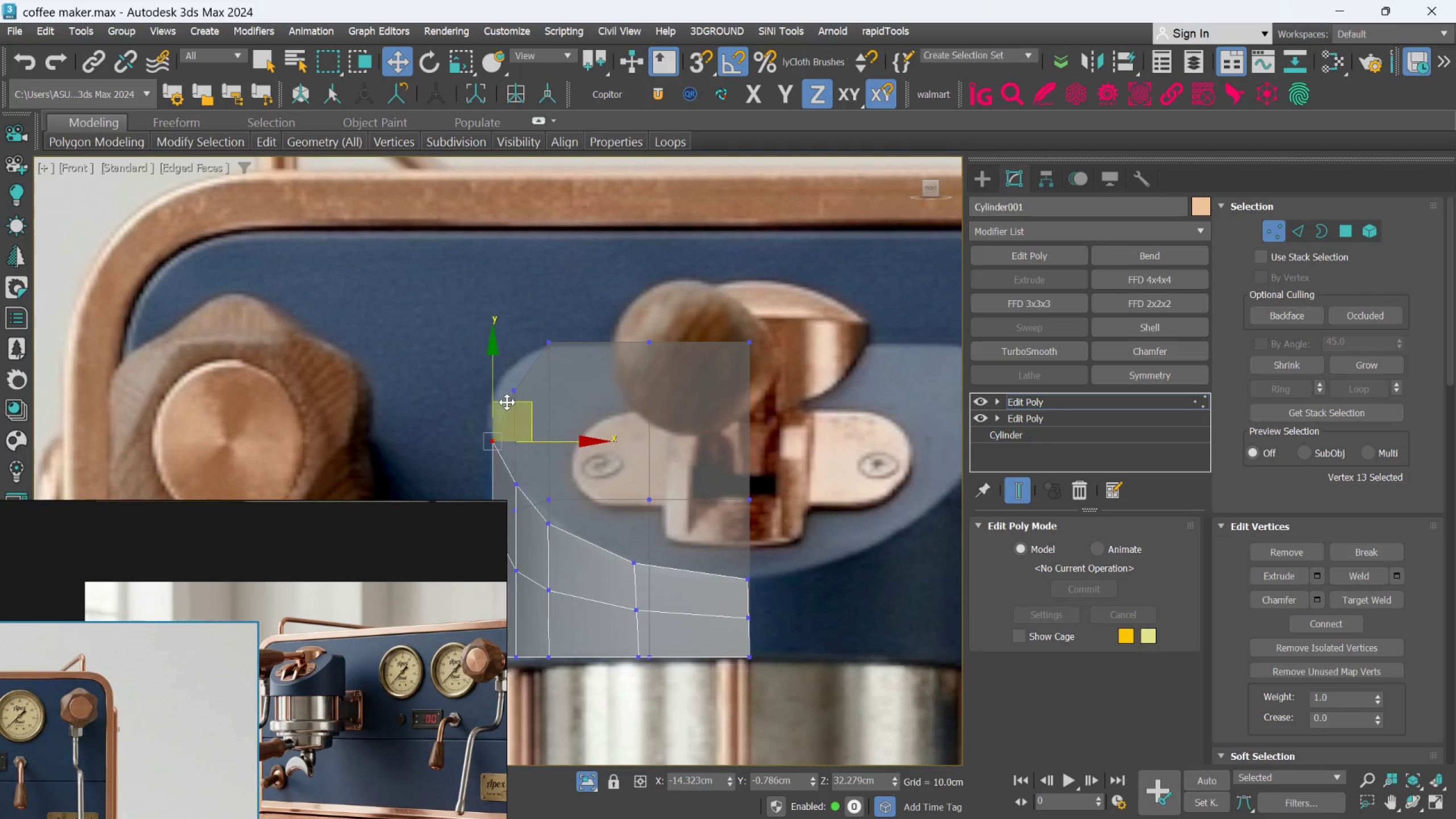 
left_click([512, 392])
 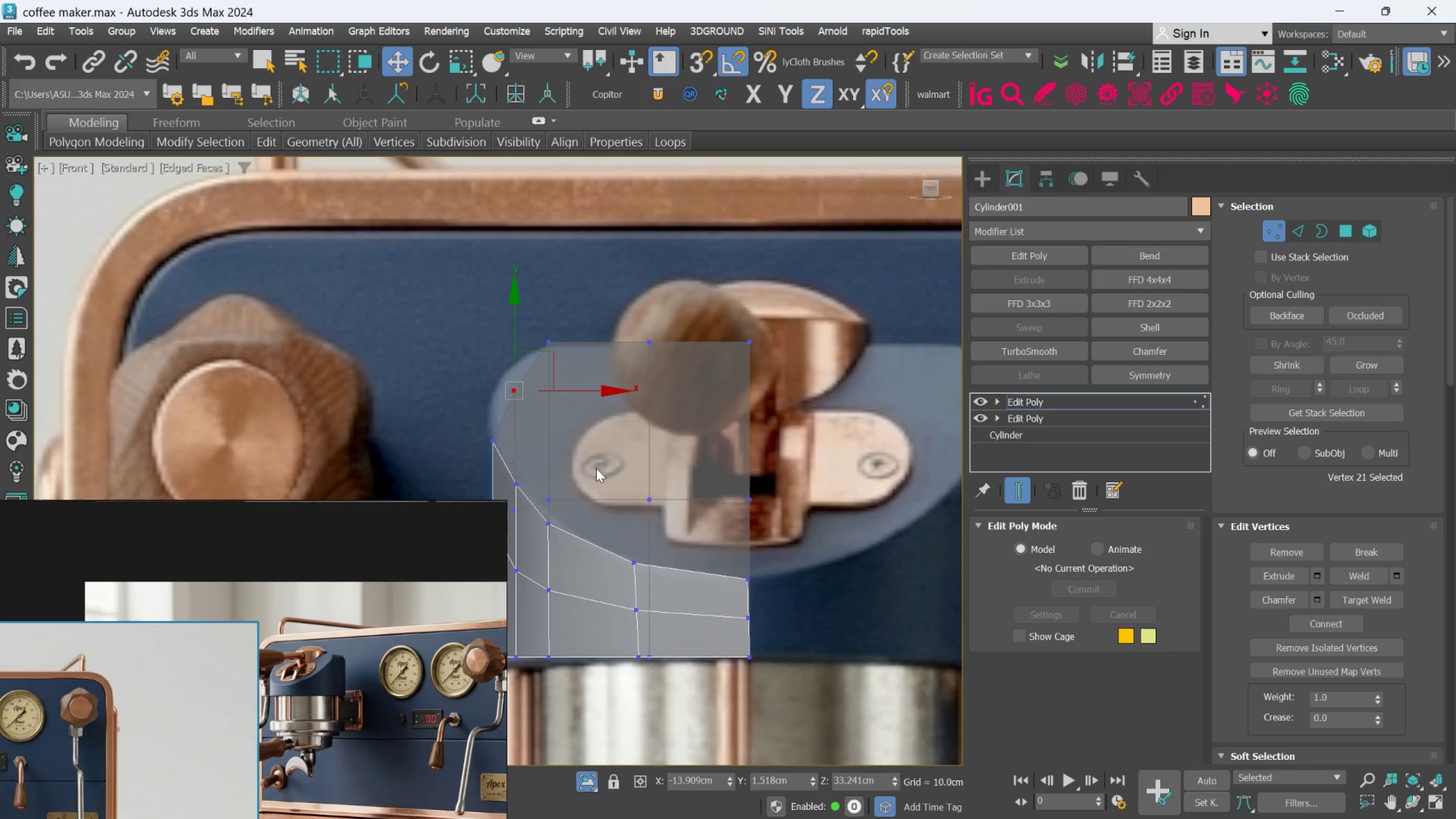 
hold_key(key=AltLeft, duration=0.61)
 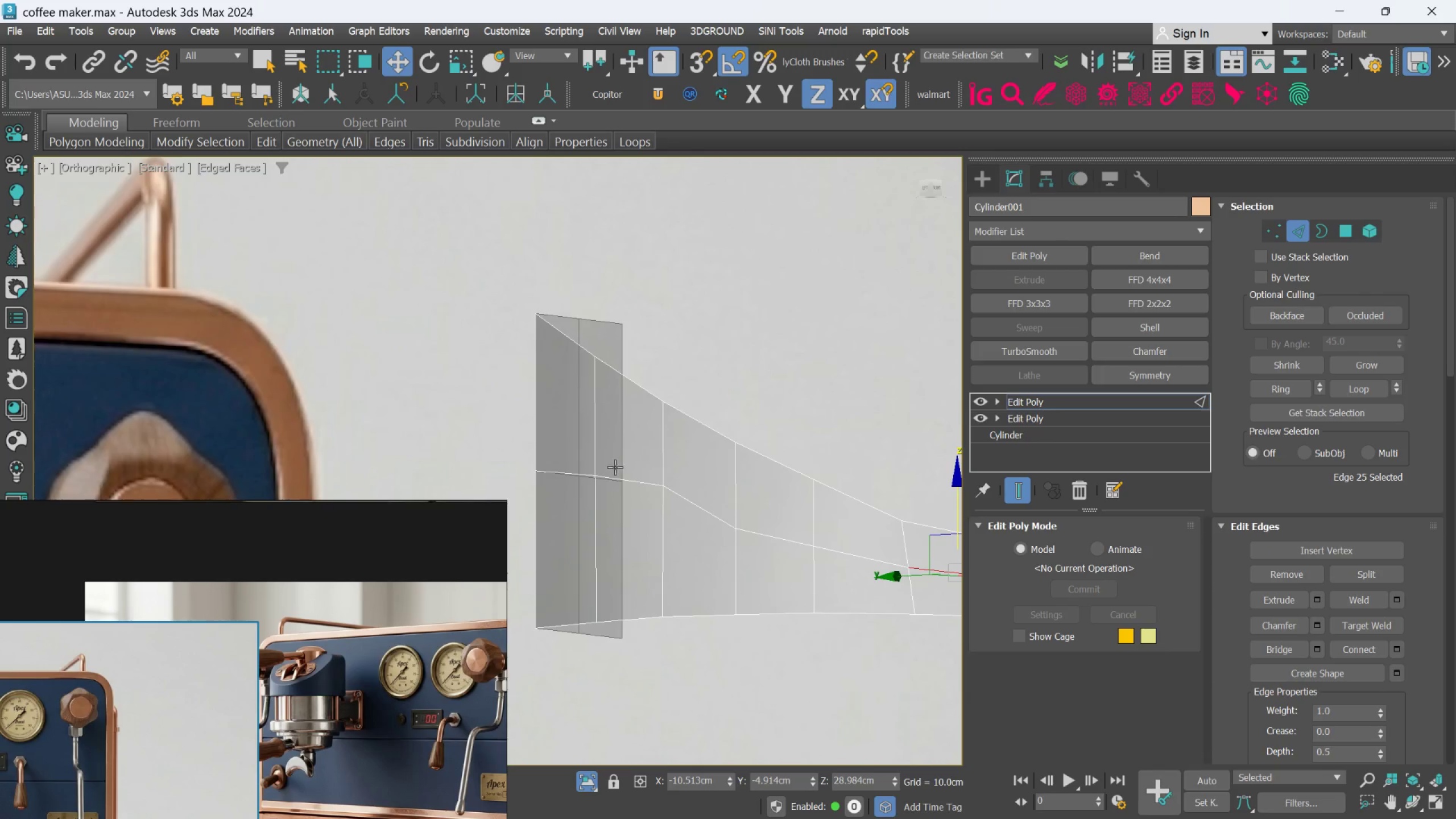 
double_click([590, 442])
 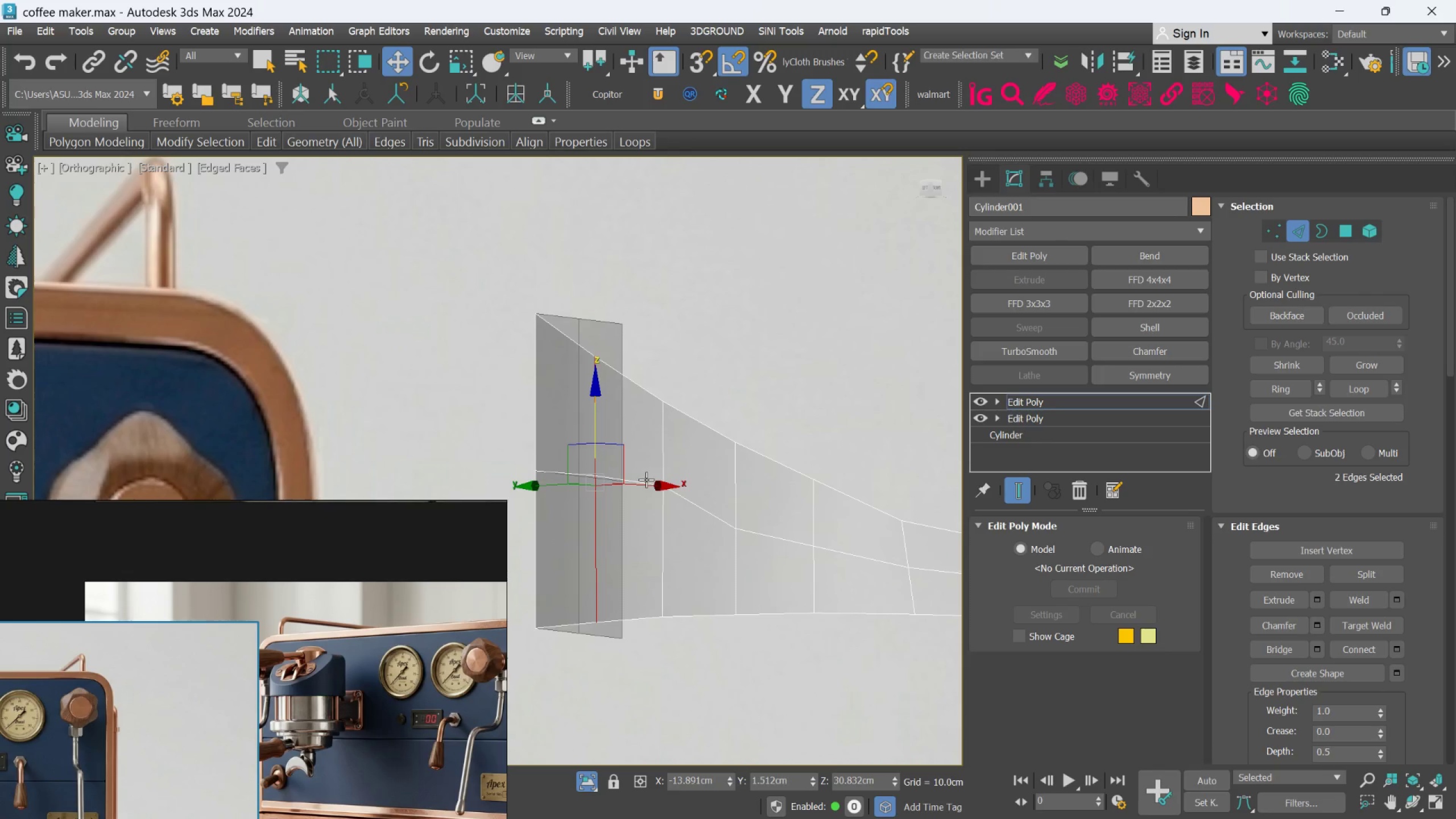 
key(F)
 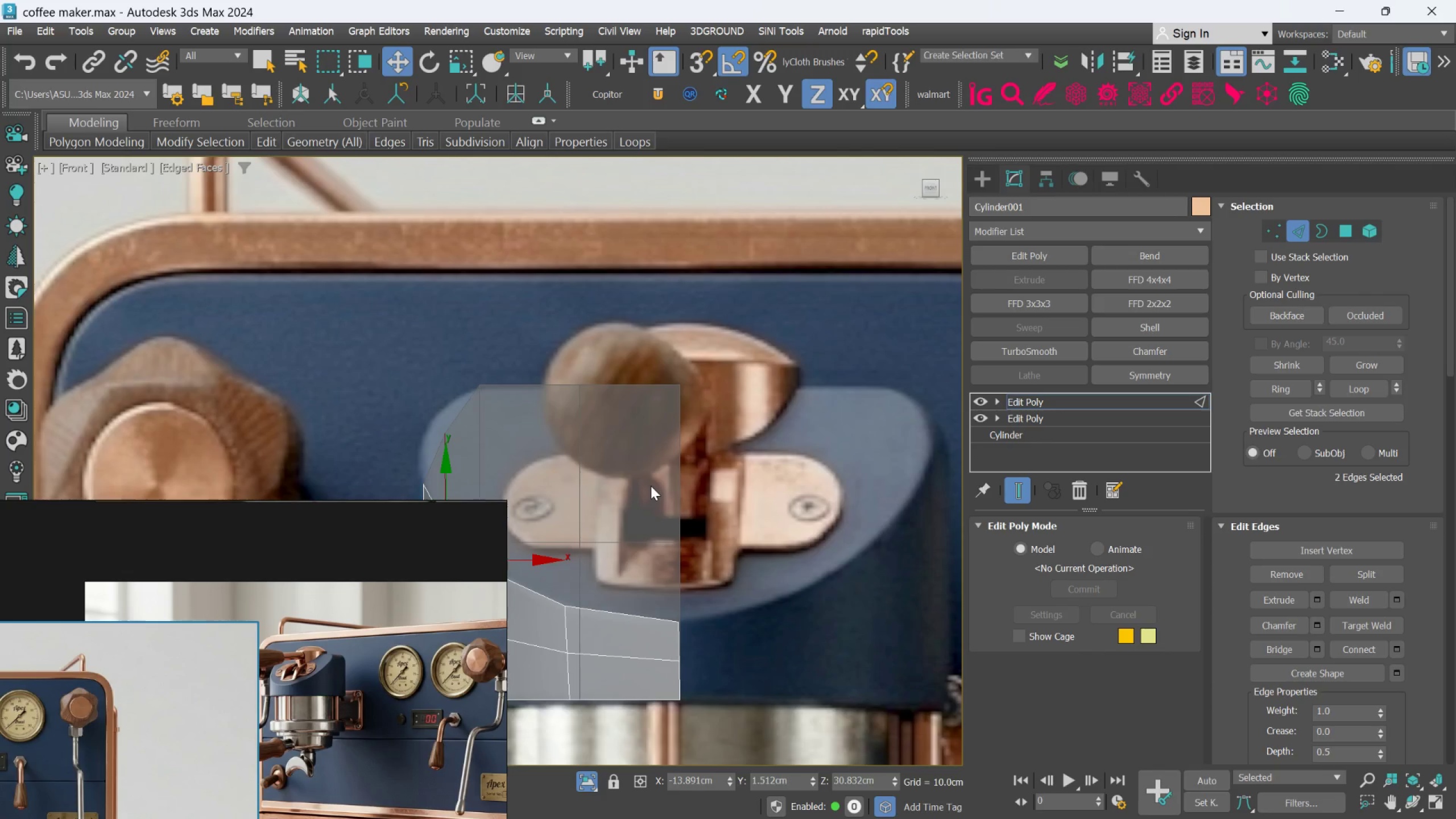 
scroll: coordinate [651, 486], scroll_direction: down, amount: 1.0
 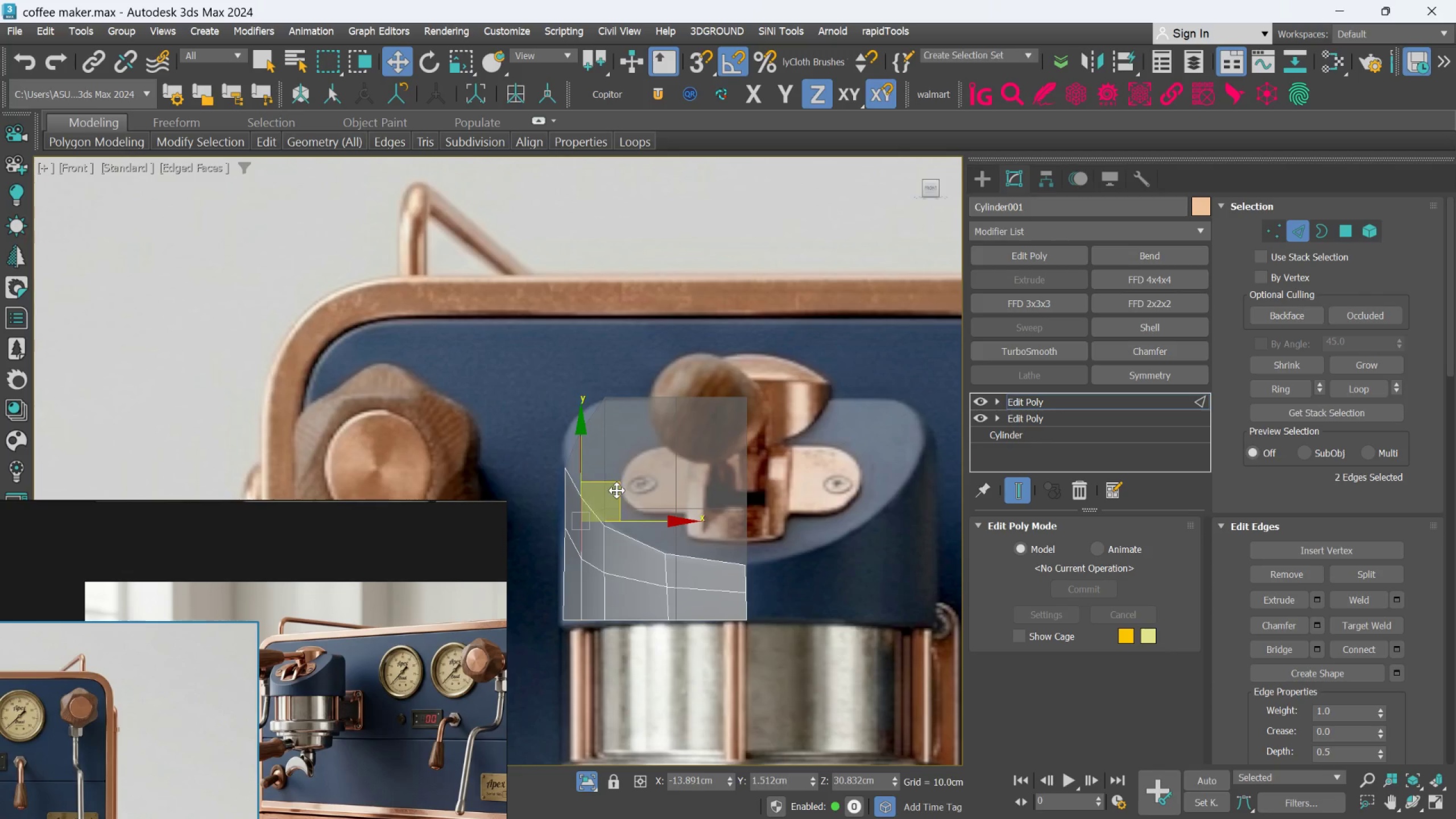 
left_click_drag(start_coordinate=[617, 489], to_coordinate=[604, 474])
 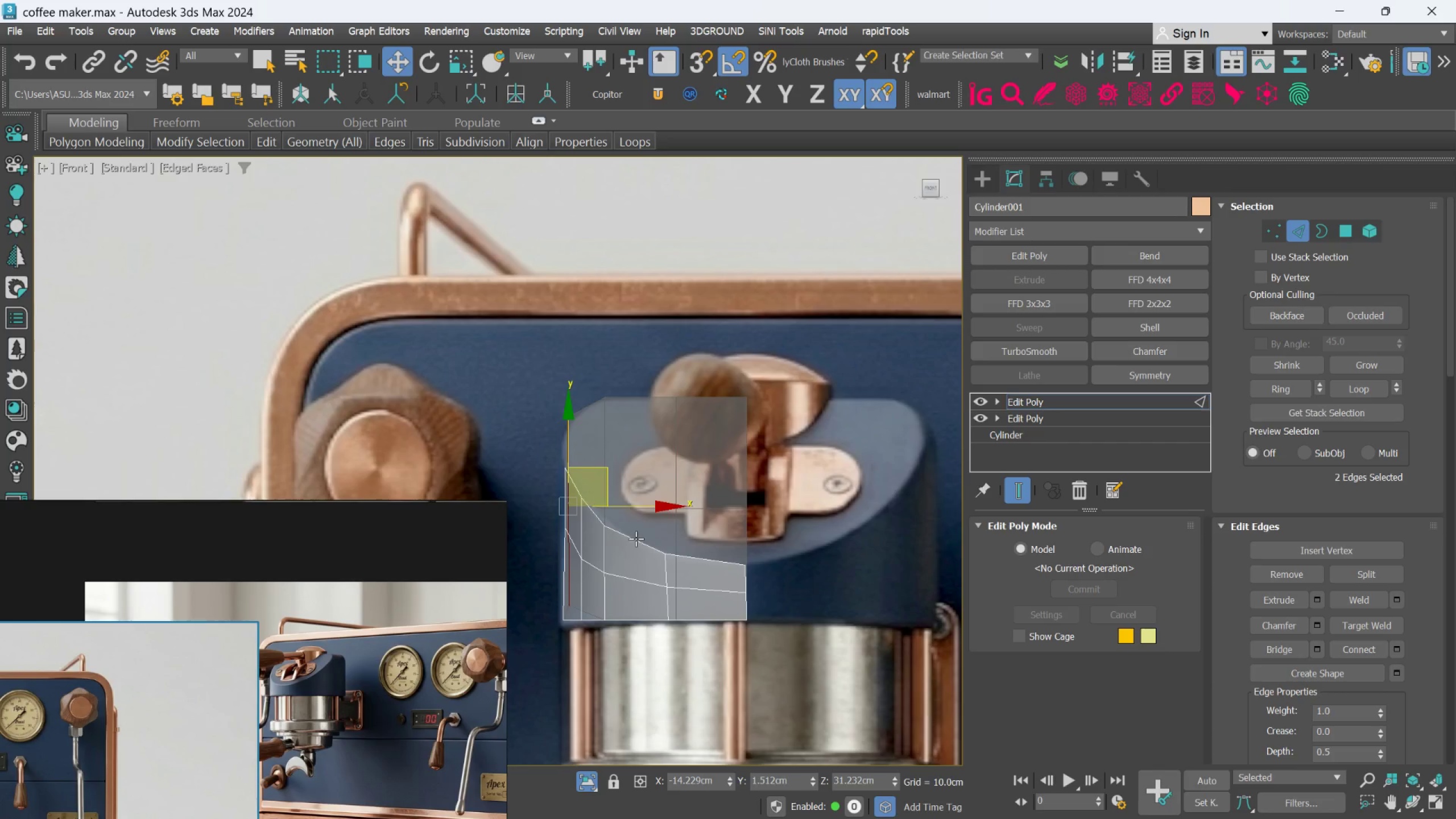 
hold_key(key=AltLeft, duration=1.17)
 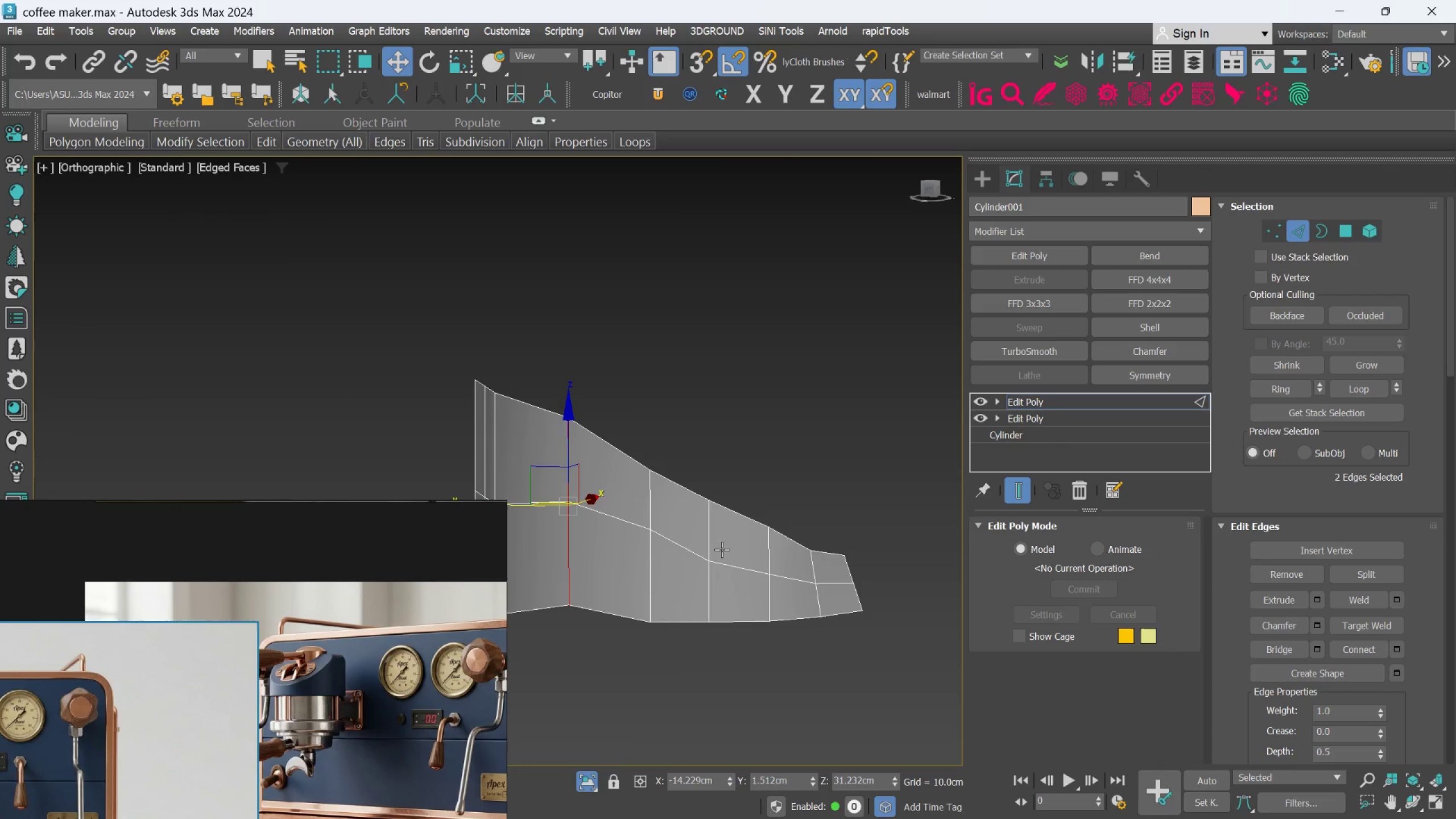 
key(Control+Z)
 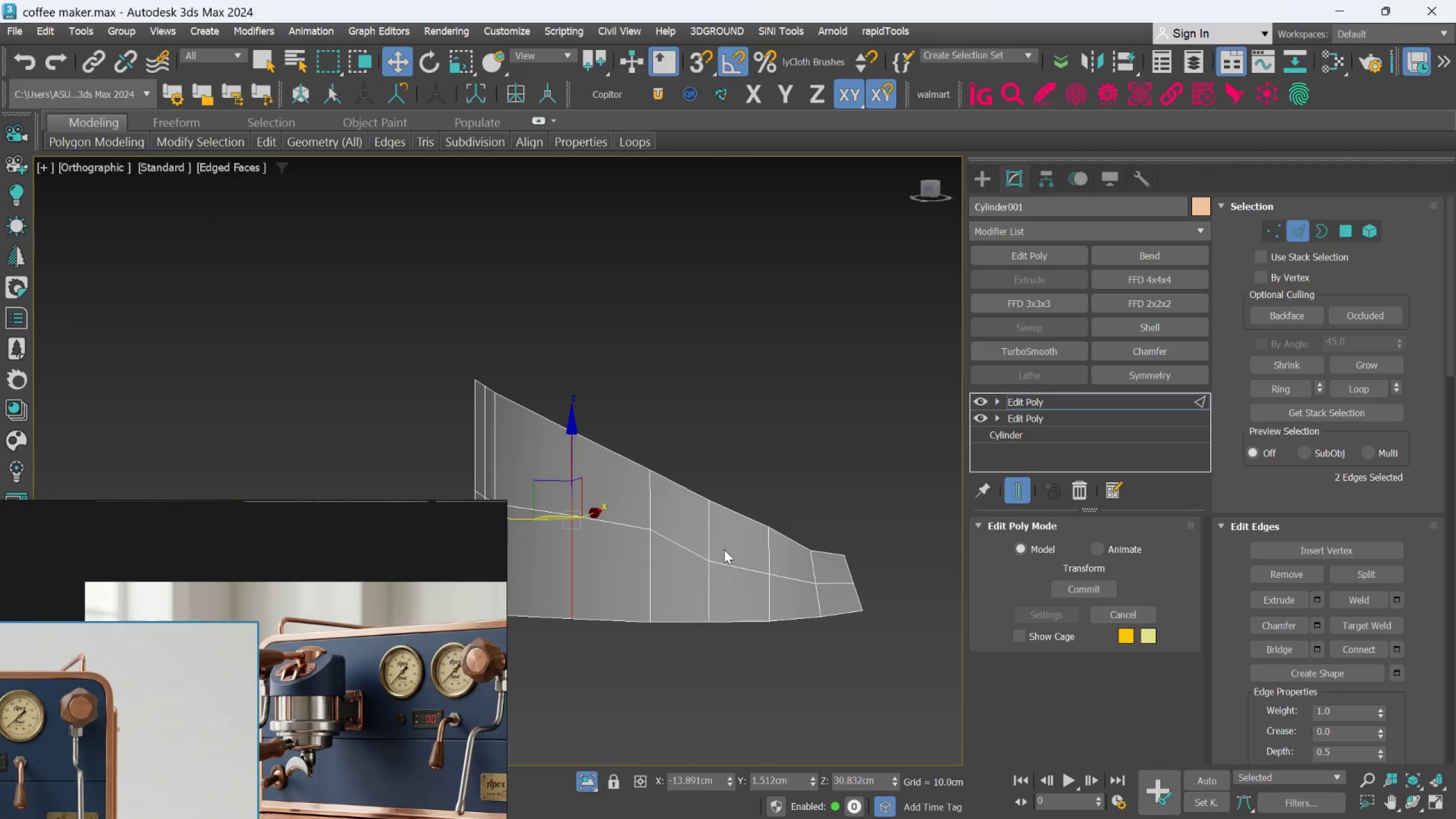 
hold_key(key=AltLeft, duration=0.78)
 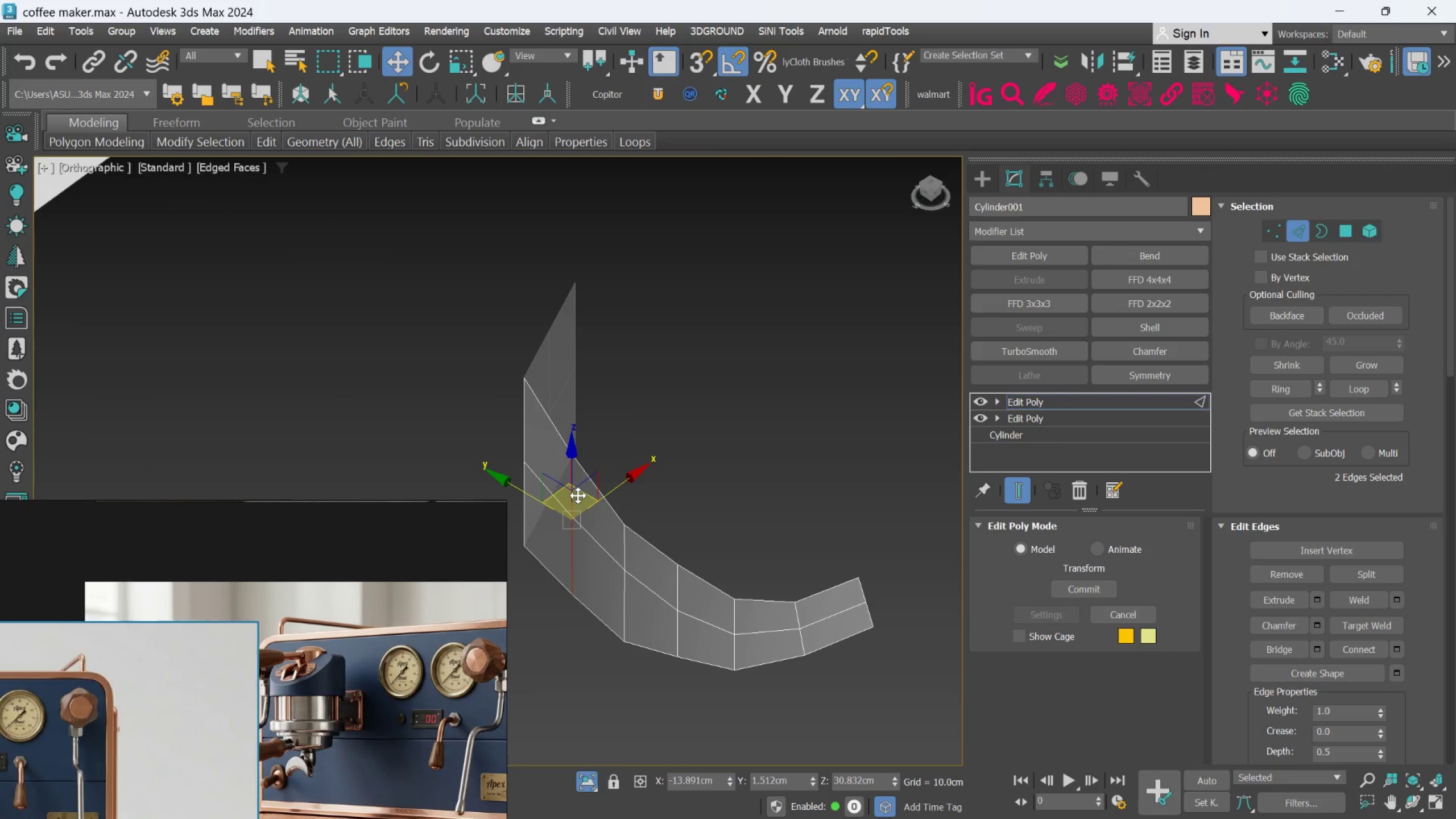 
left_click_drag(start_coordinate=[578, 495], to_coordinate=[567, 516])
 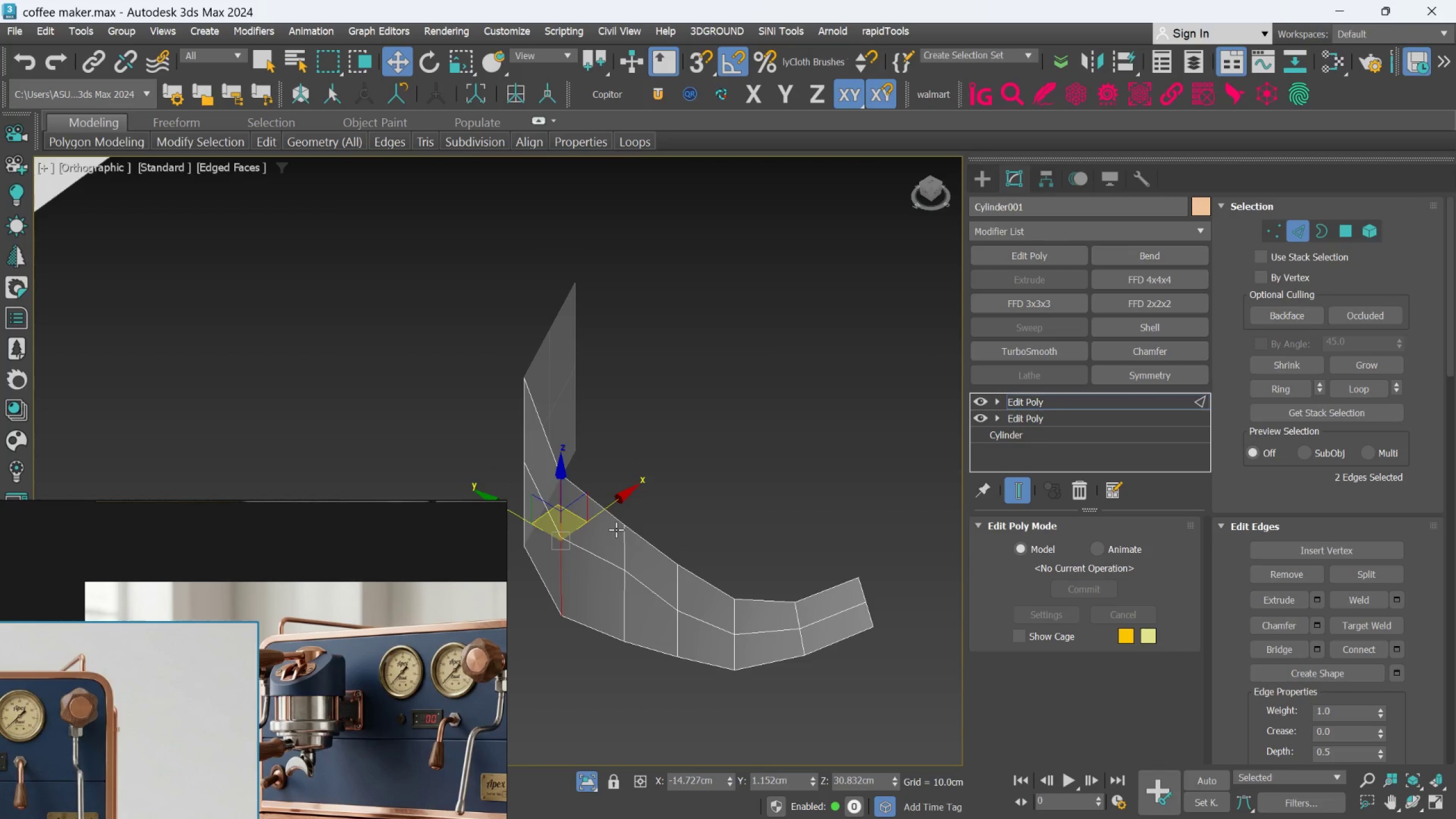 
key(Control+Z)
 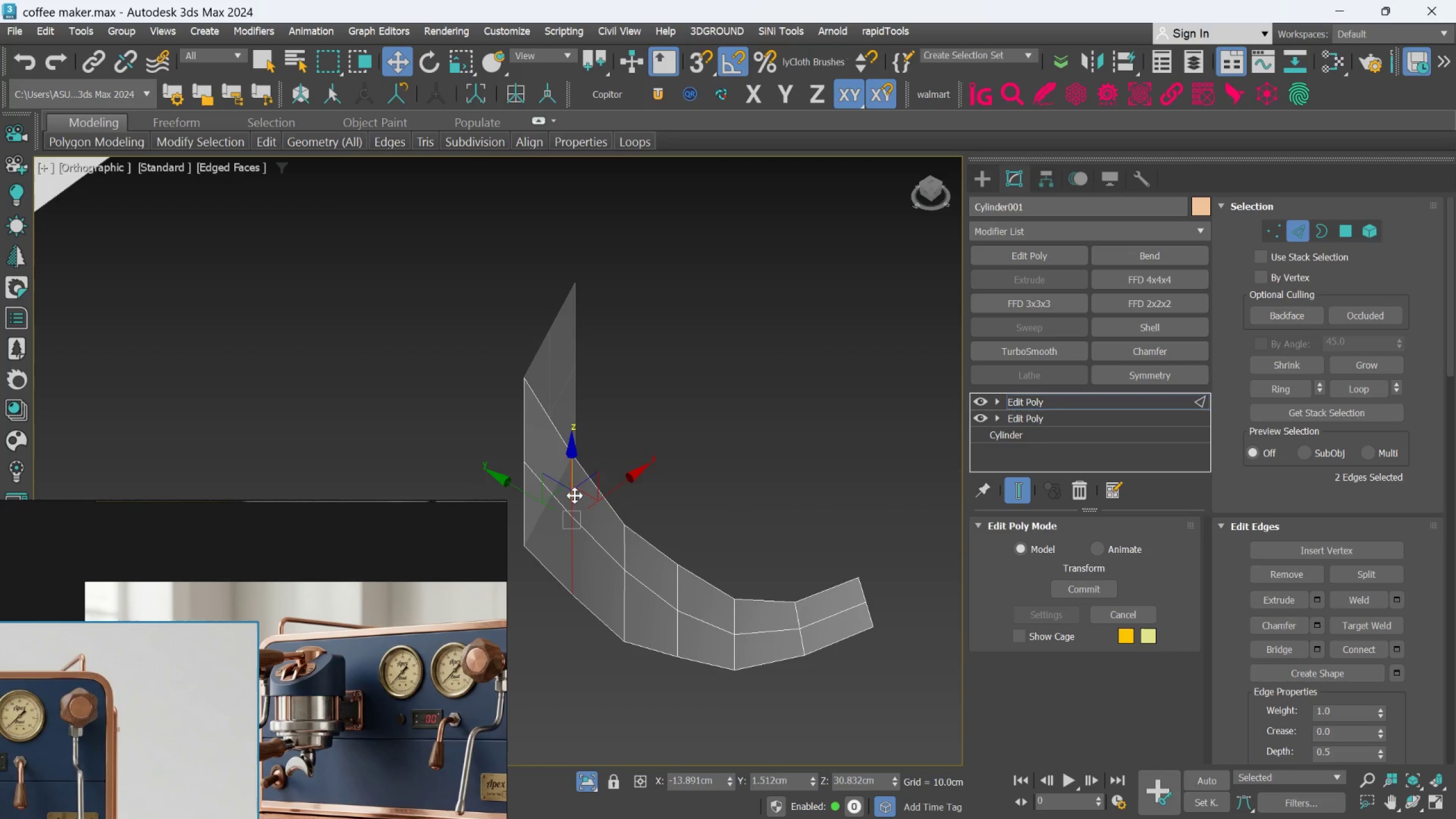 
left_click_drag(start_coordinate=[576, 493], to_coordinate=[573, 506])
 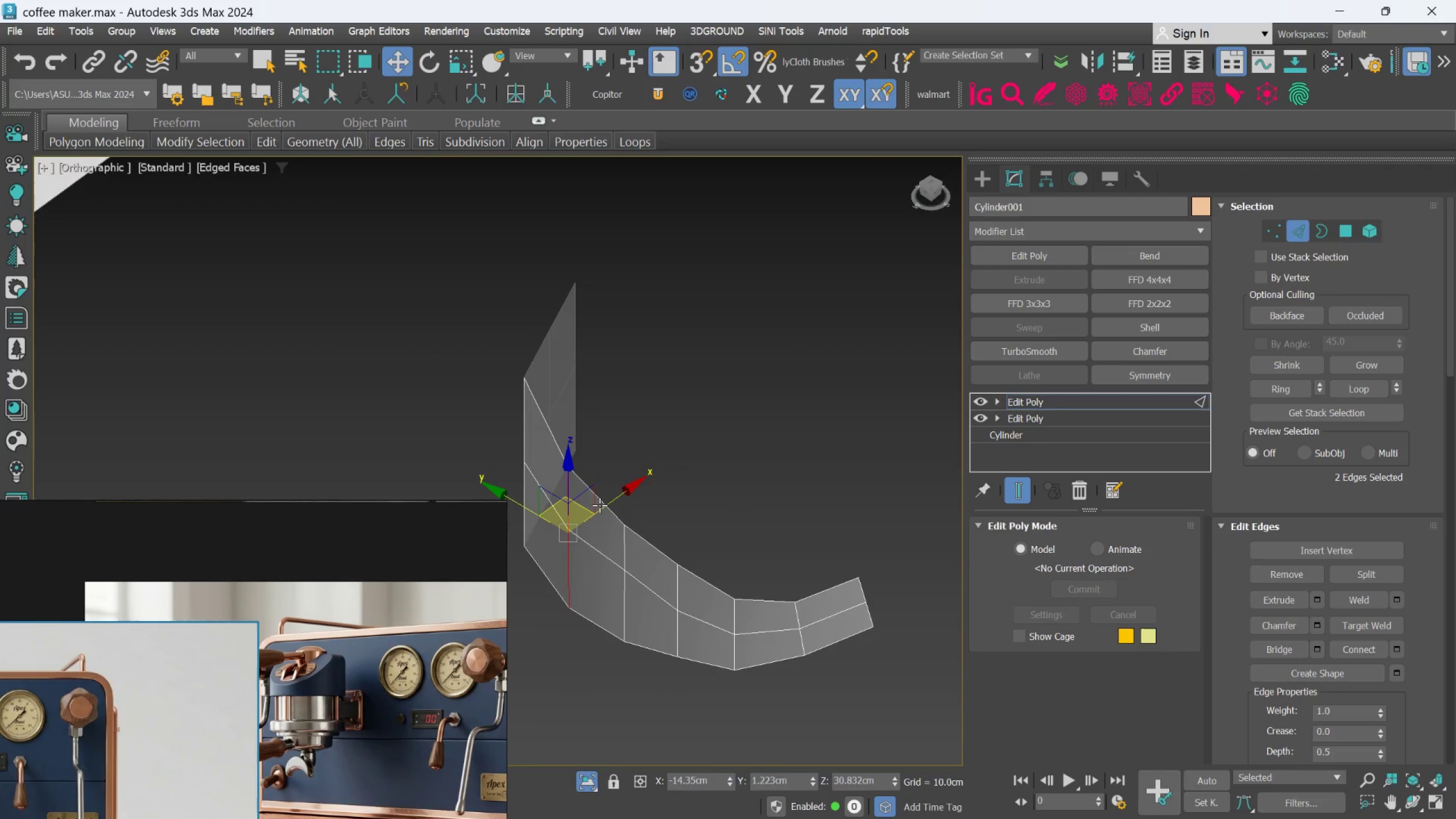 
hold_key(key=MetaLeft, duration=0.54)
 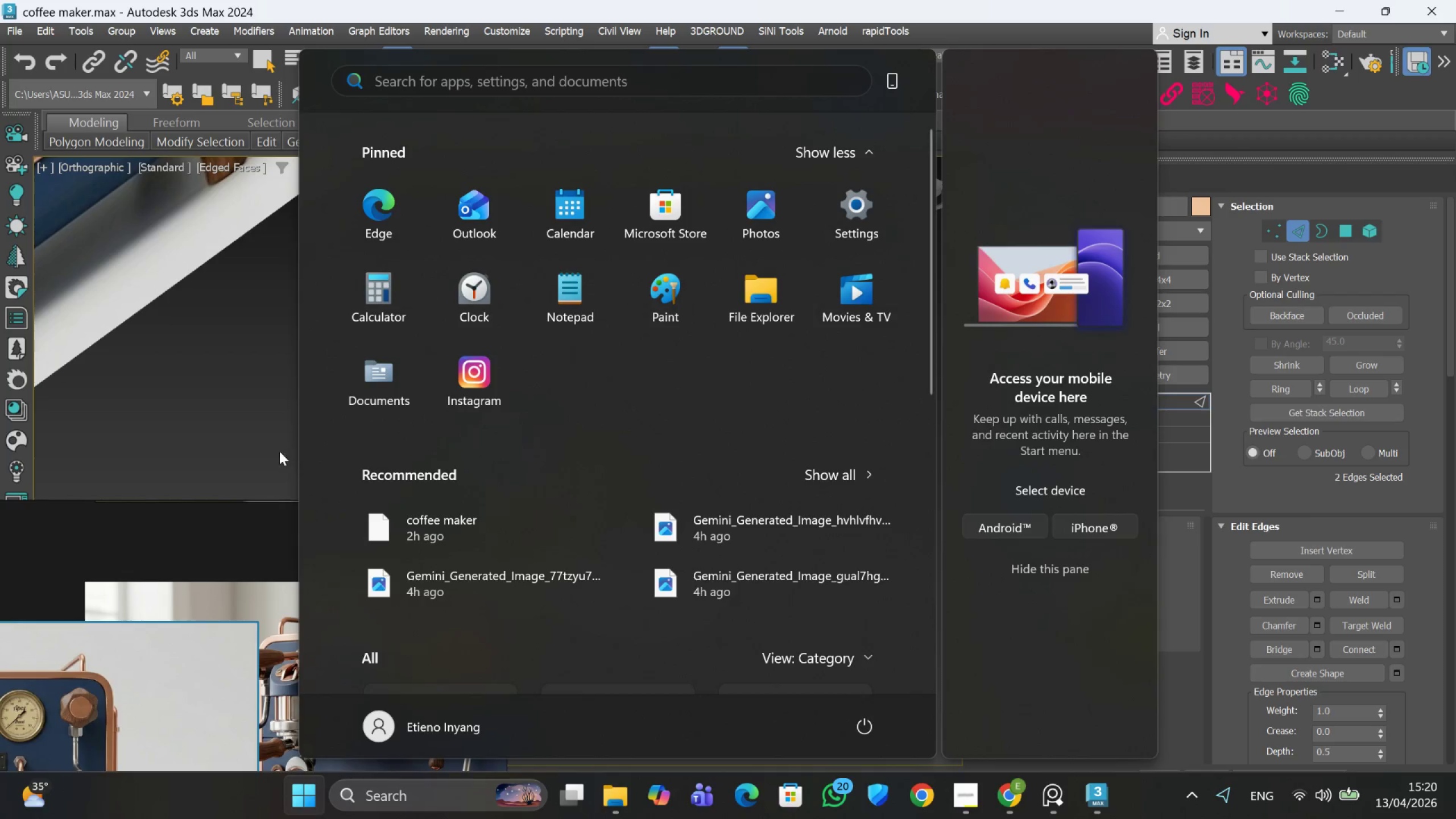 
scroll: coordinate [599, 505], scroll_direction: down, amount: 1.0
 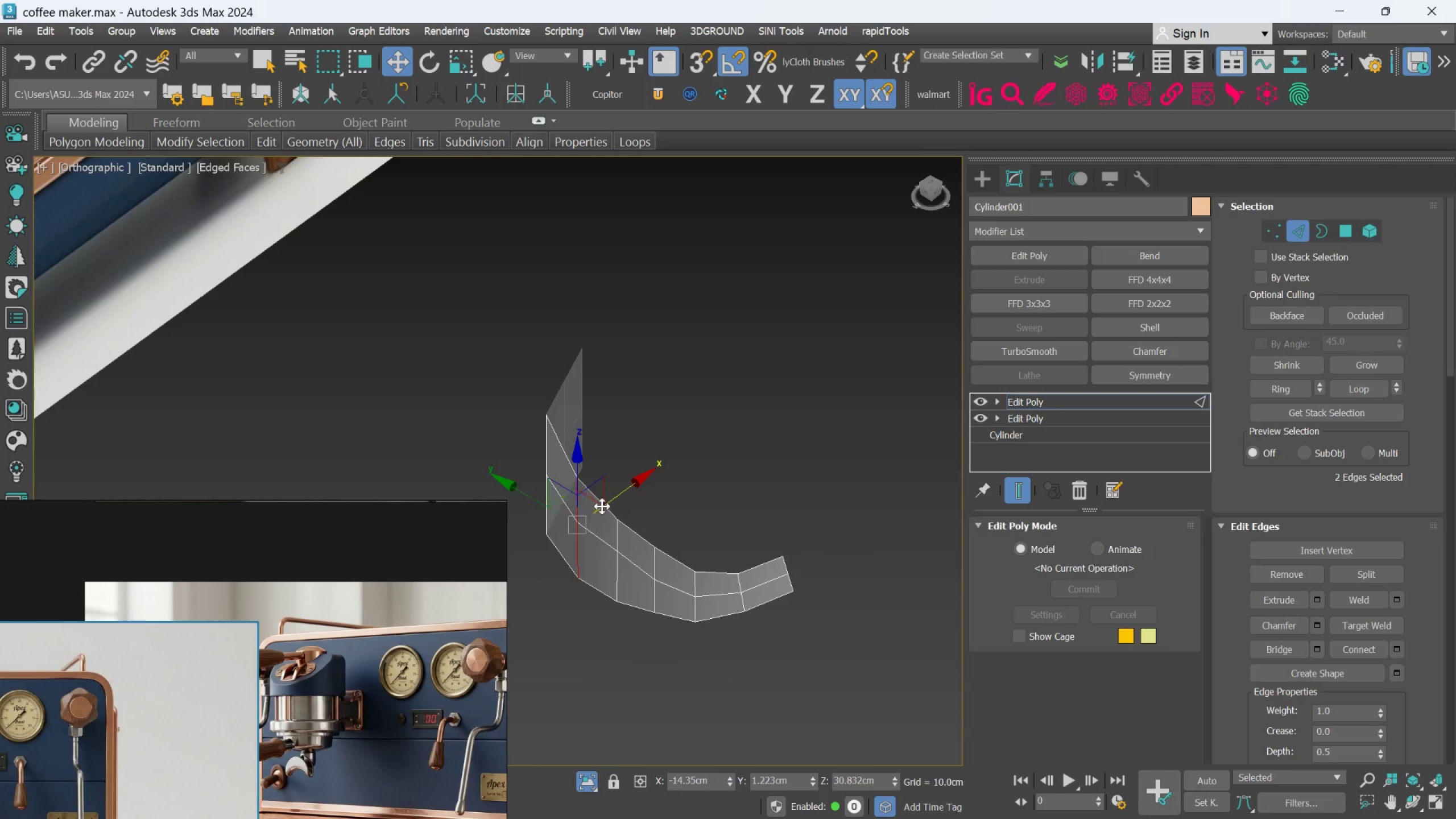 
left_click([270, 448])
 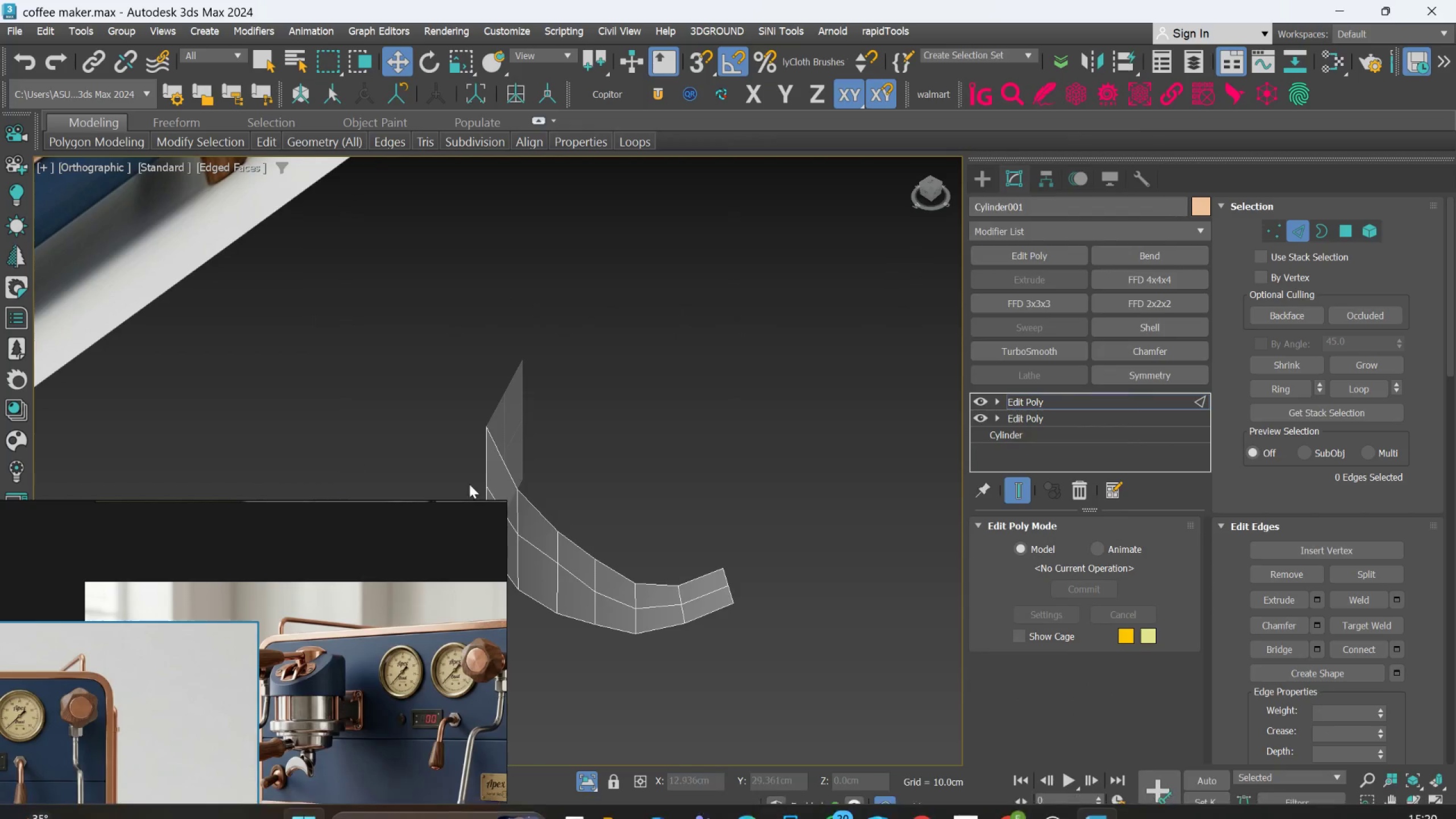 
scroll: coordinate [545, 508], scroll_direction: down, amount: 4.0
 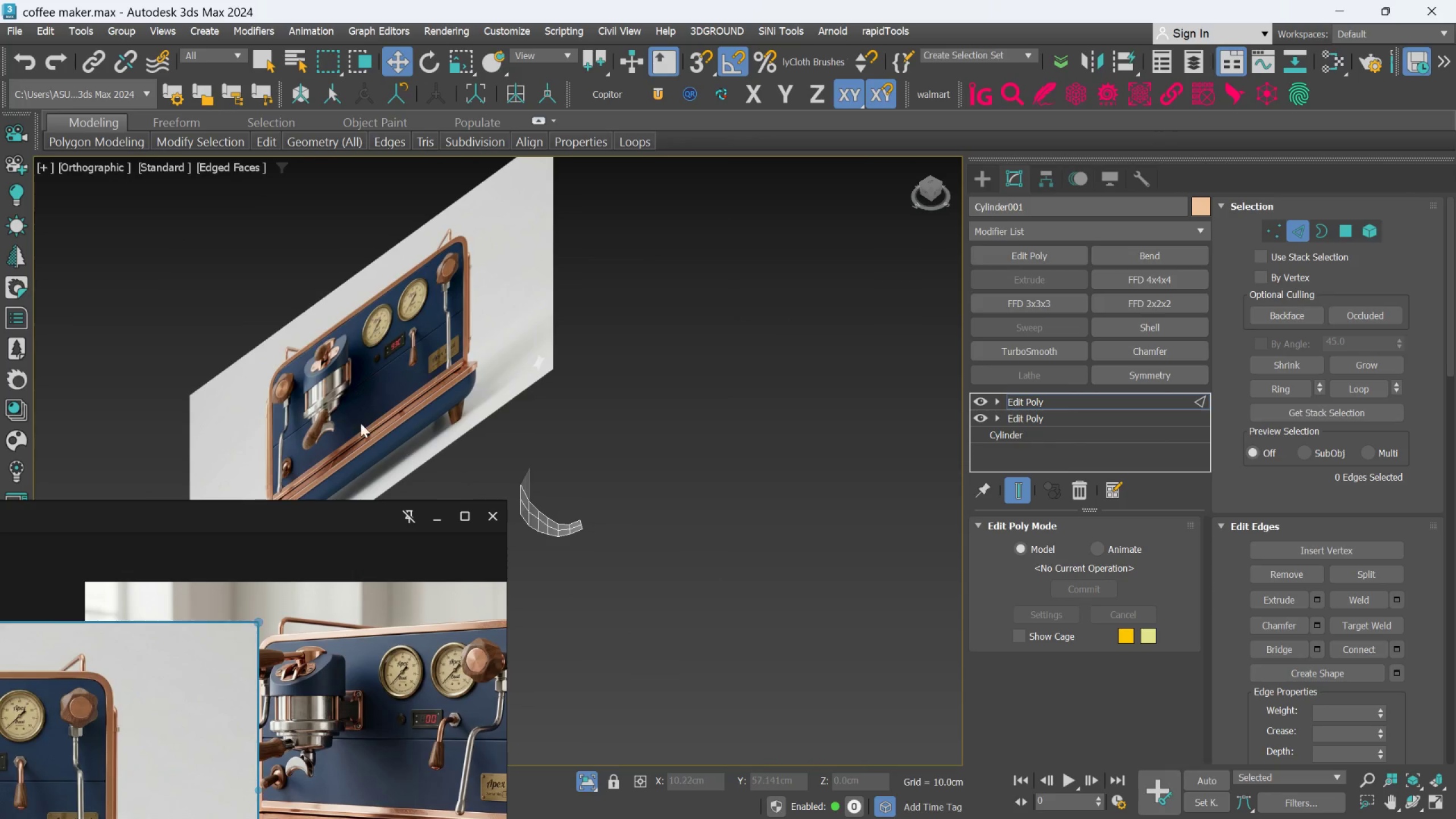 
scroll: coordinate [324, 389], scroll_direction: up, amount: 2.0
 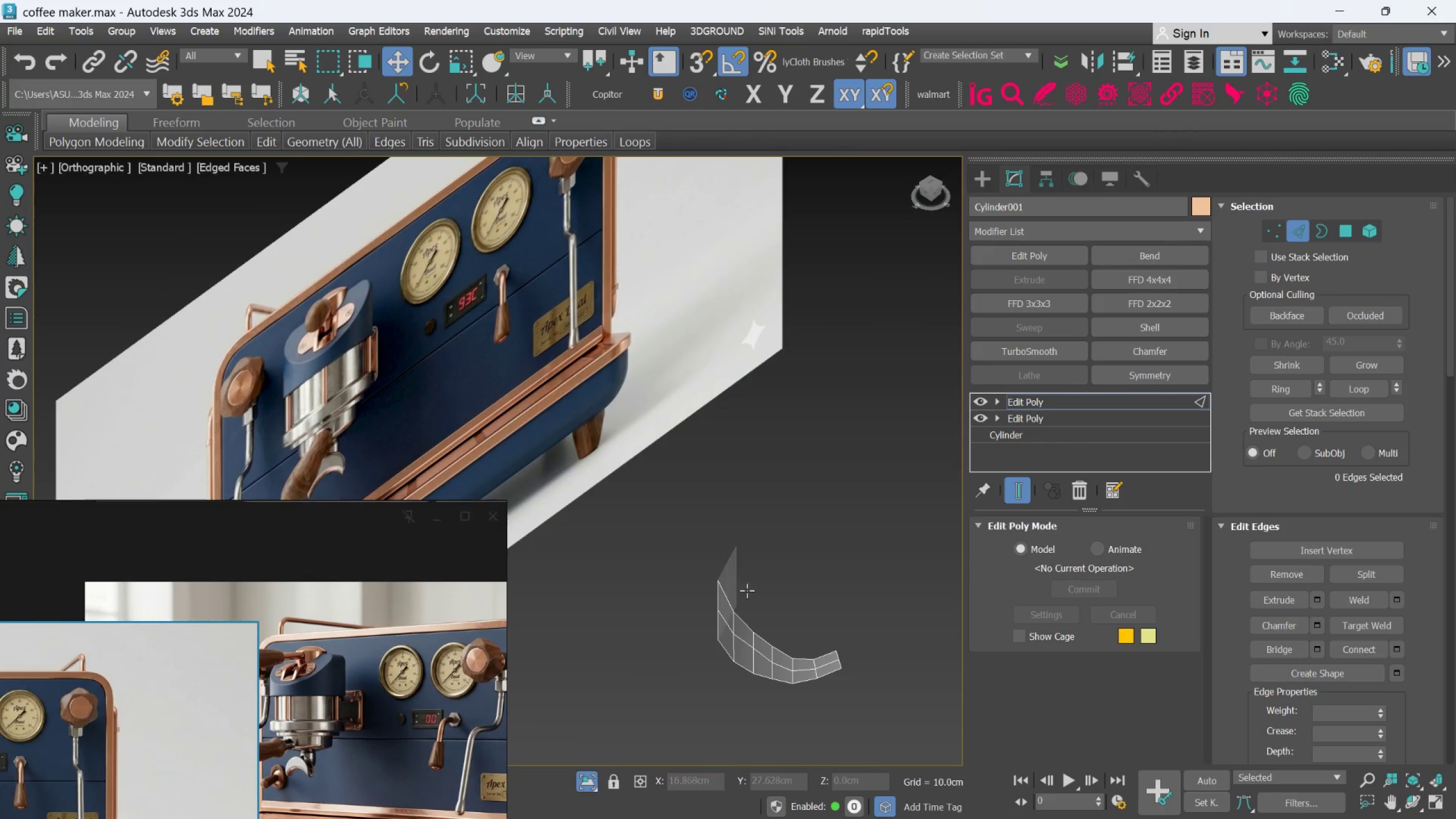 
hold_key(key=MetaLeft, duration=0.4)
 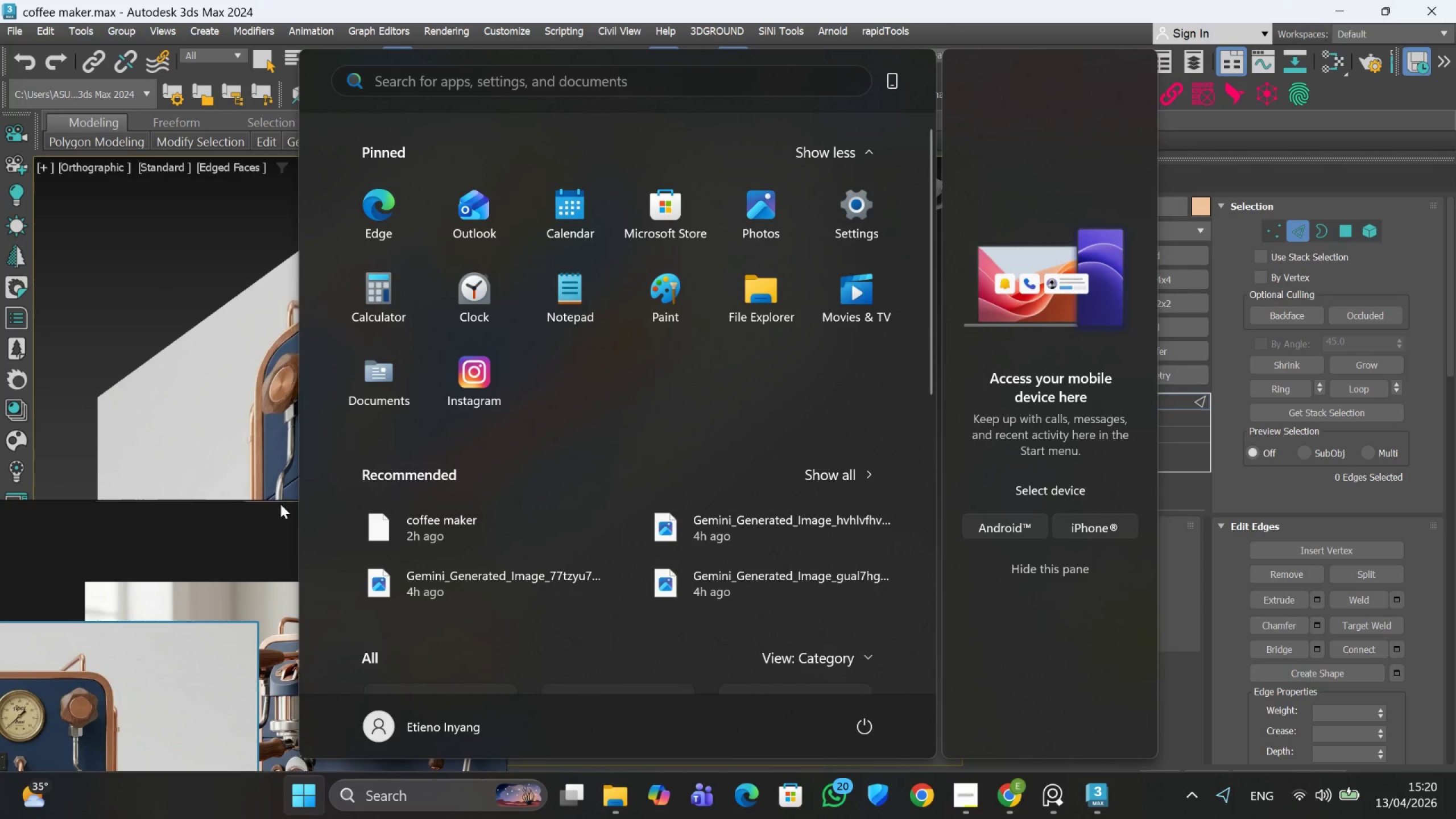 
left_click([262, 490])
 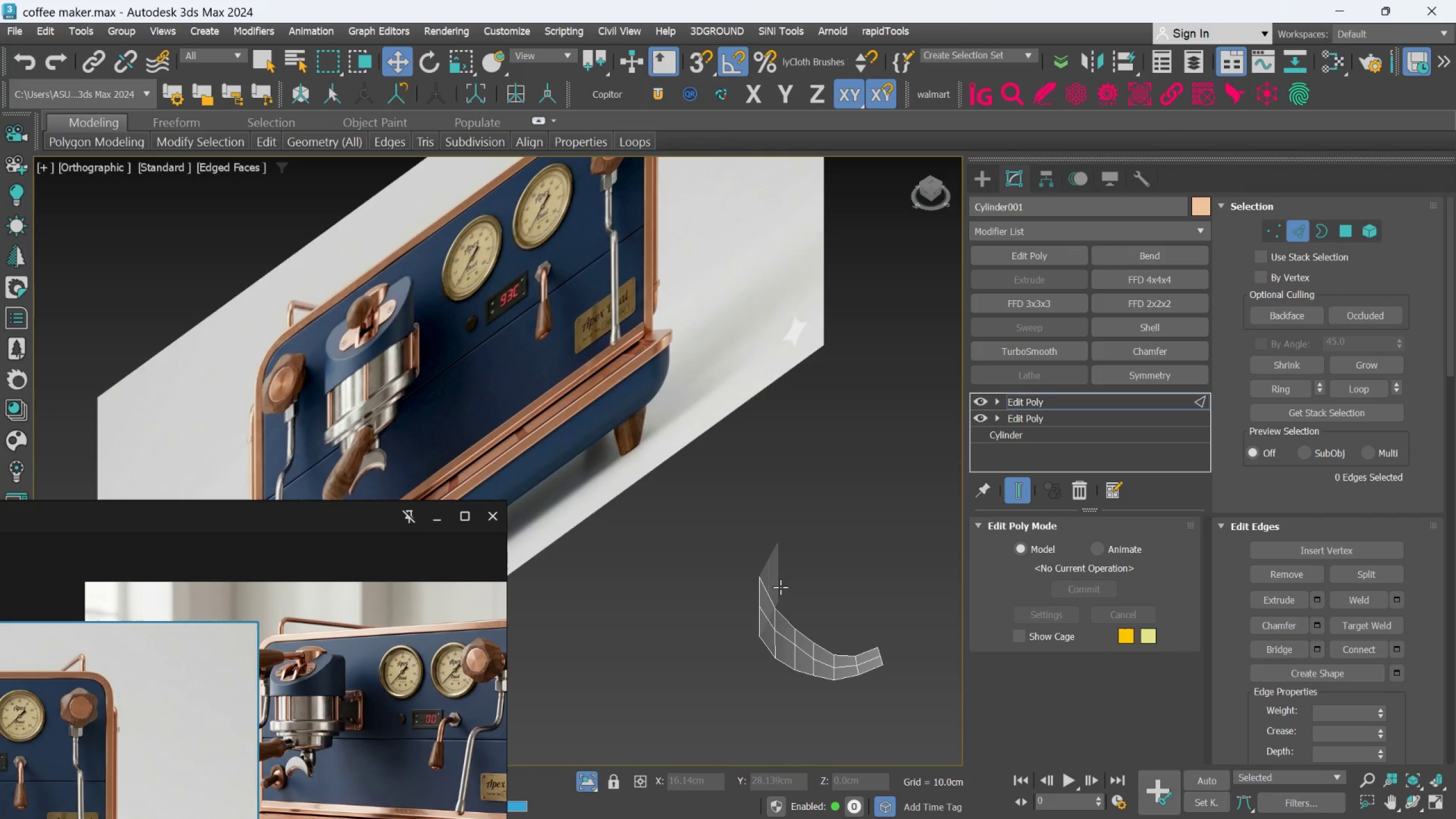 
hold_key(key=AltLeft, duration=0.63)
 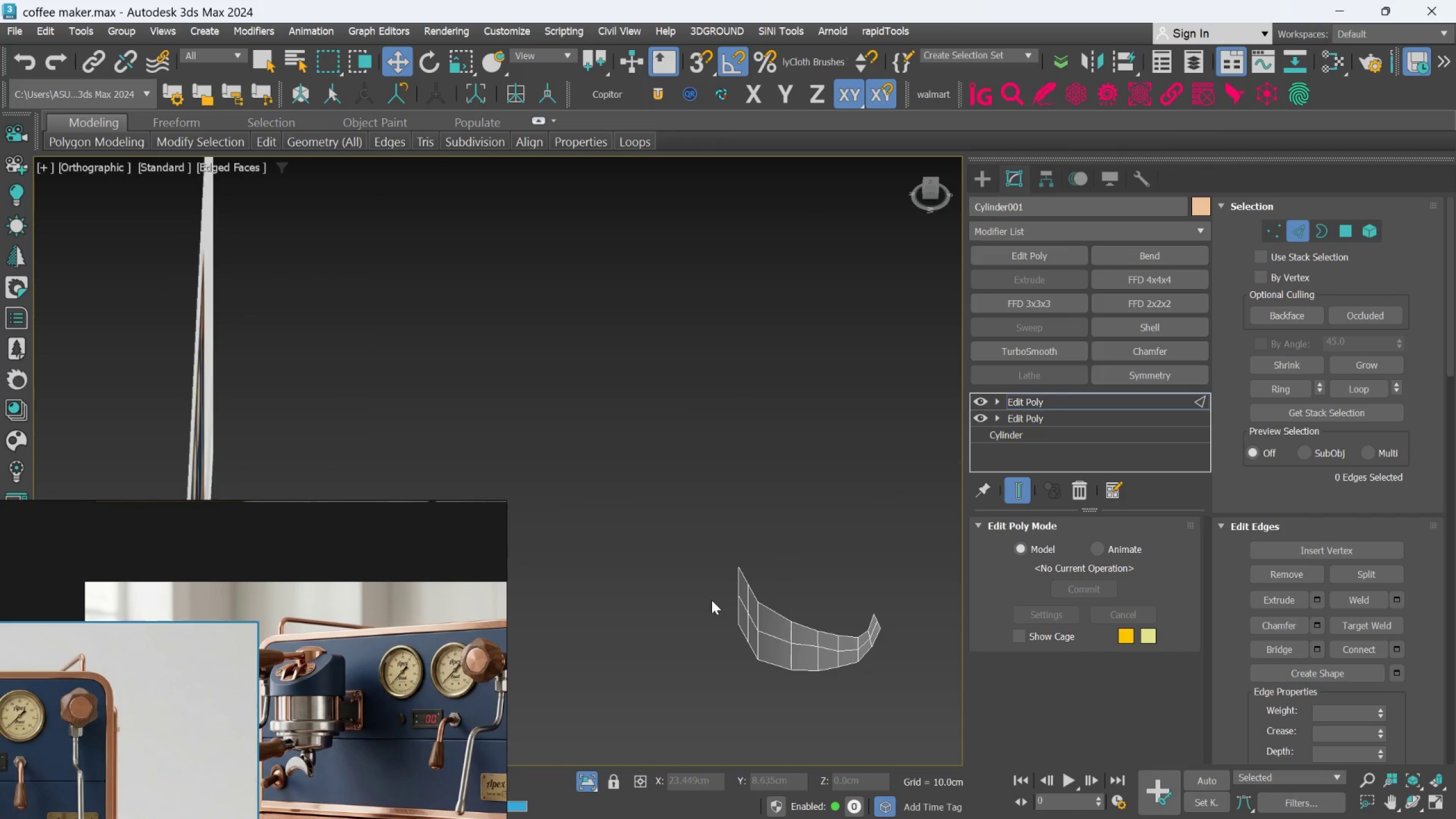 
scroll: coordinate [723, 592], scroll_direction: up, amount: 1.0
 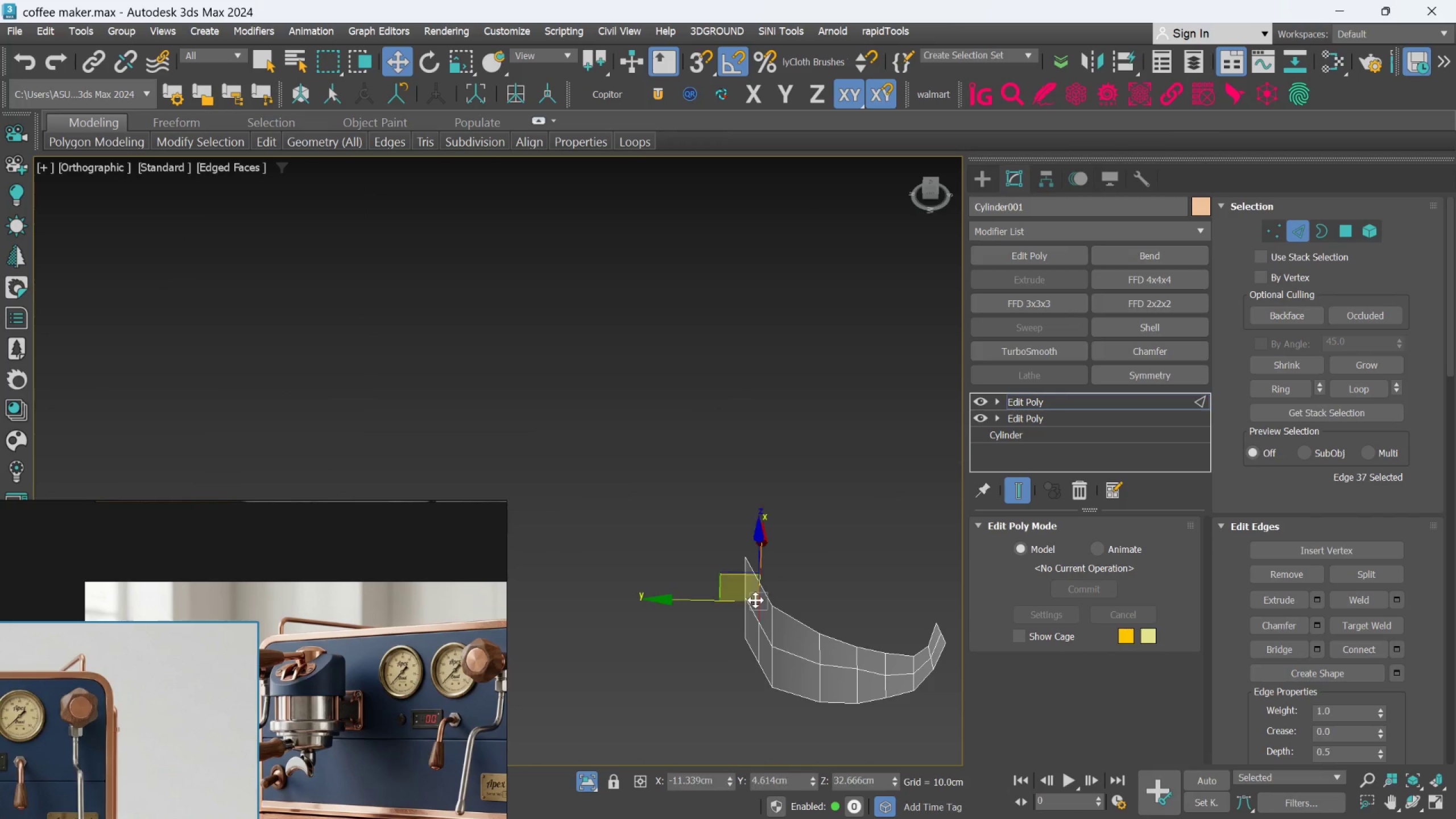 
double_click([755, 600])
 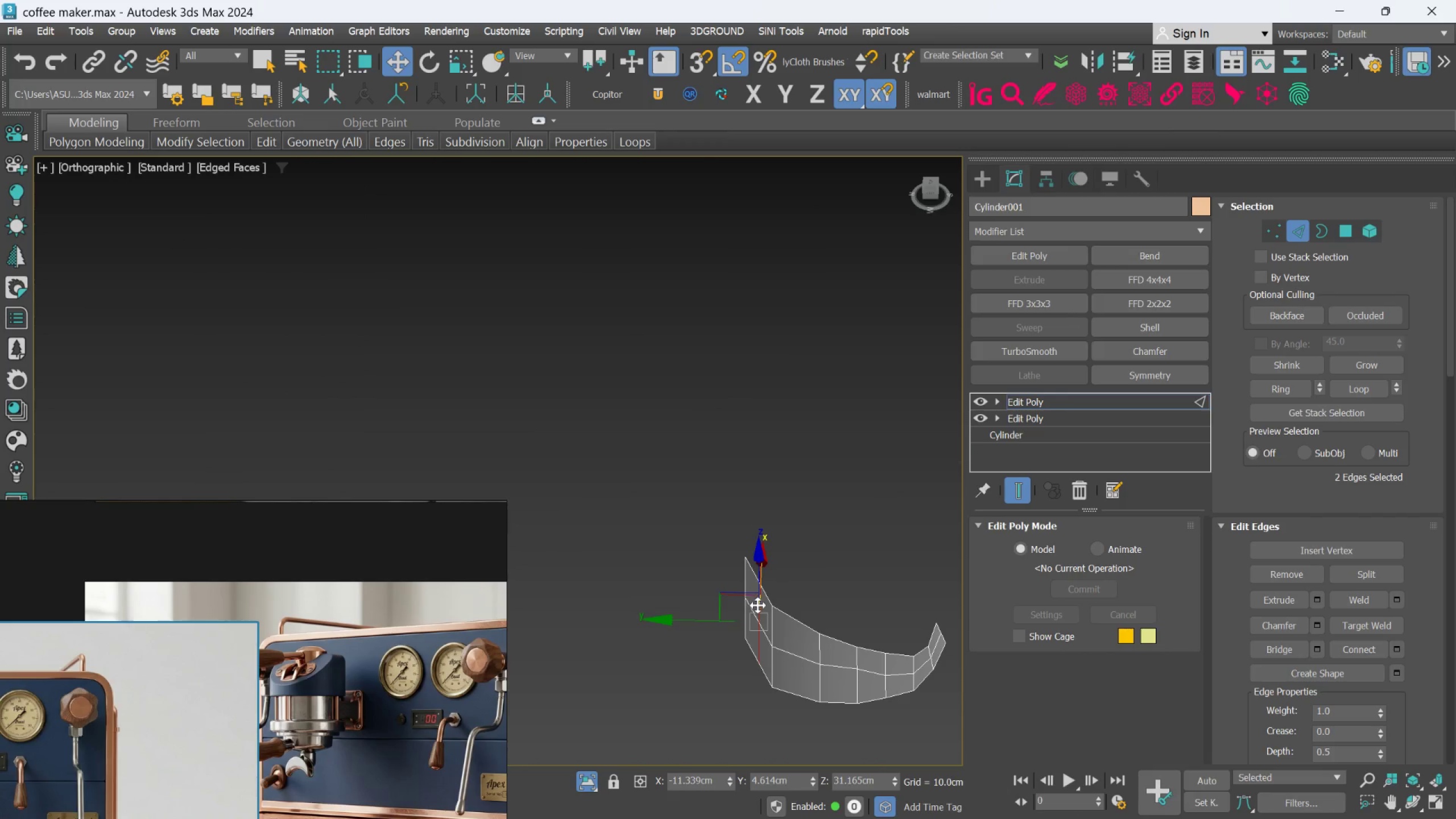 
hold_key(key=AltLeft, duration=0.51)
 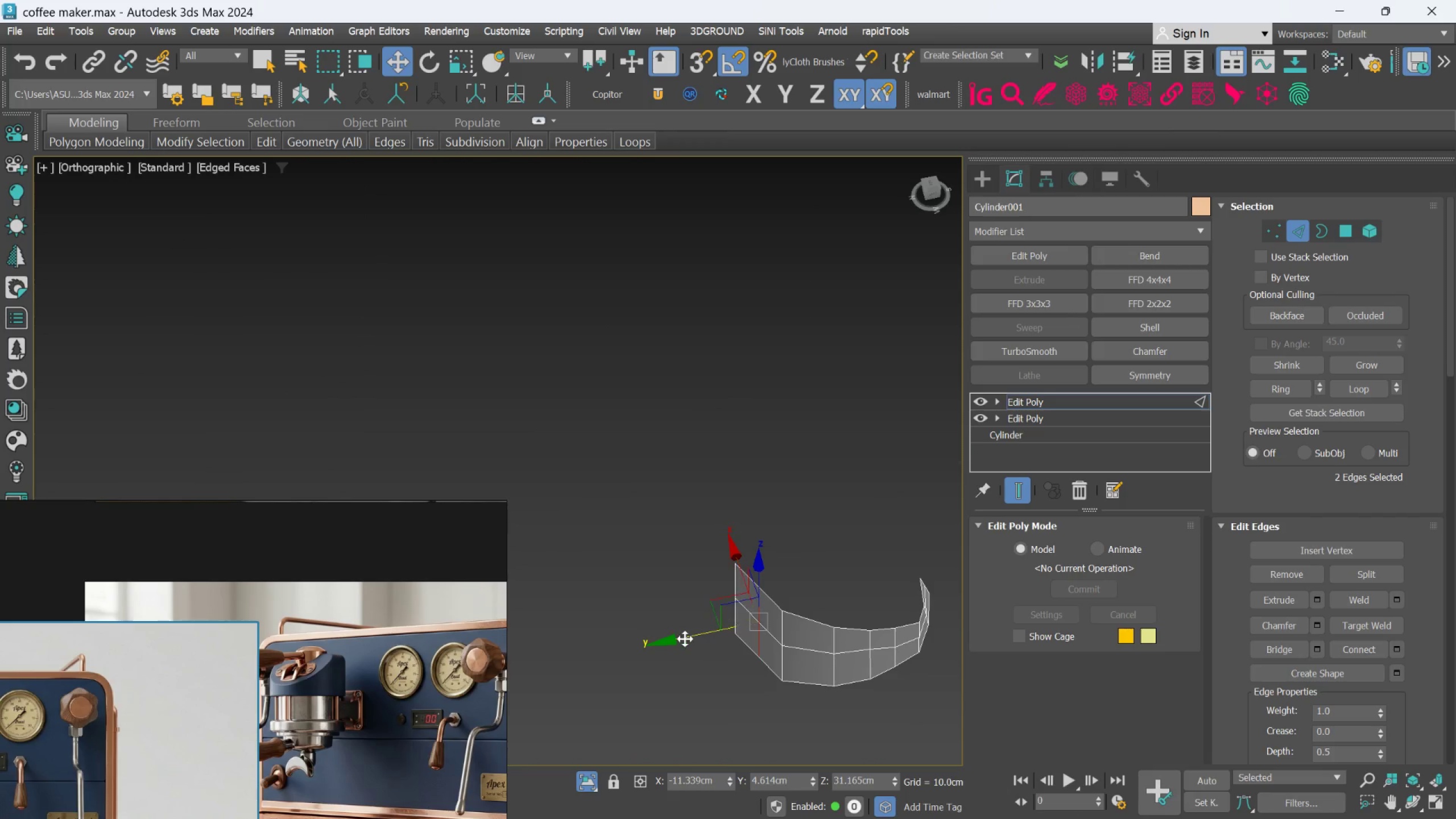 
left_click_drag(start_coordinate=[685, 639], to_coordinate=[681, 644])
 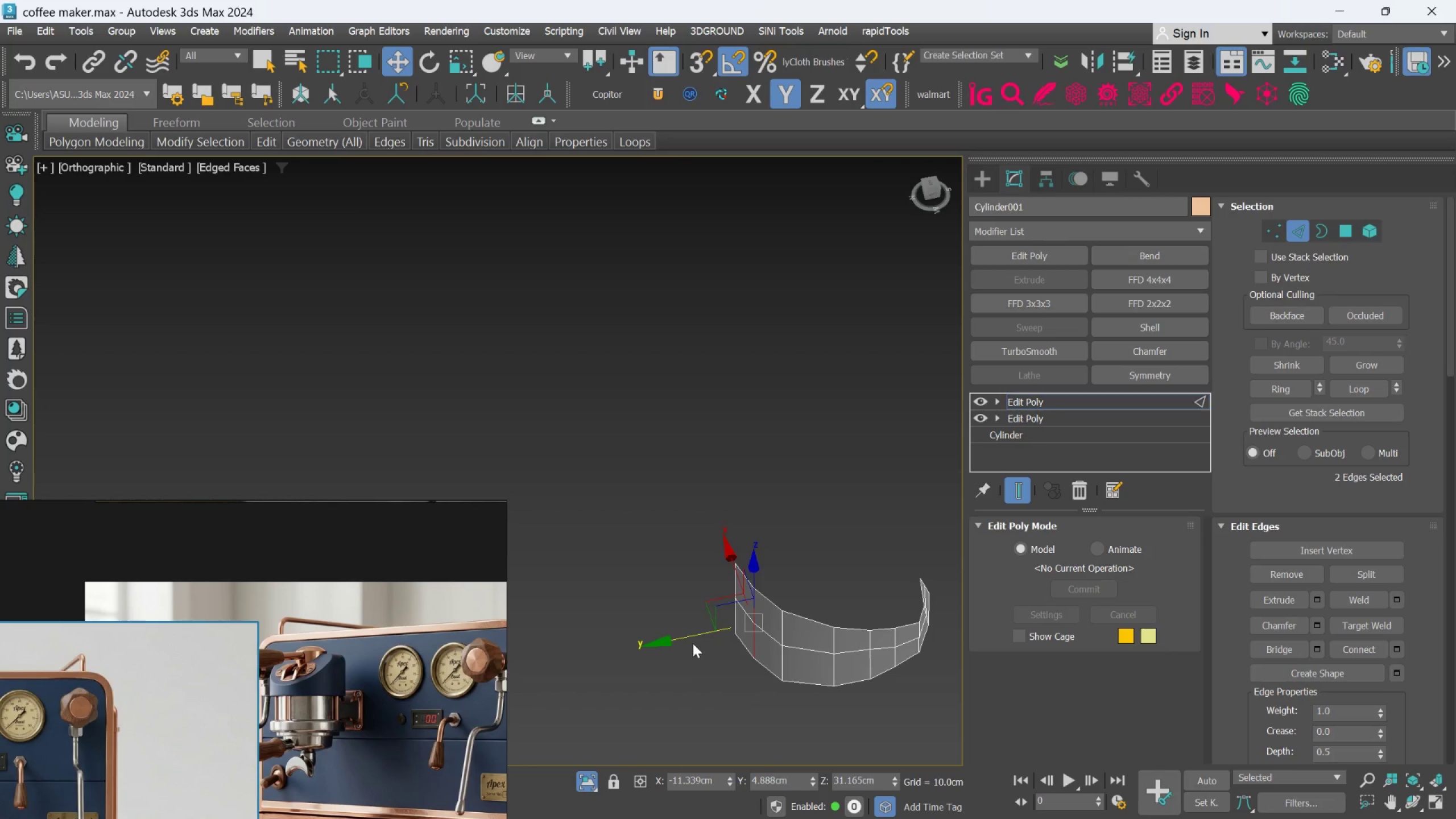 
hold_key(key=AltLeft, duration=0.89)
 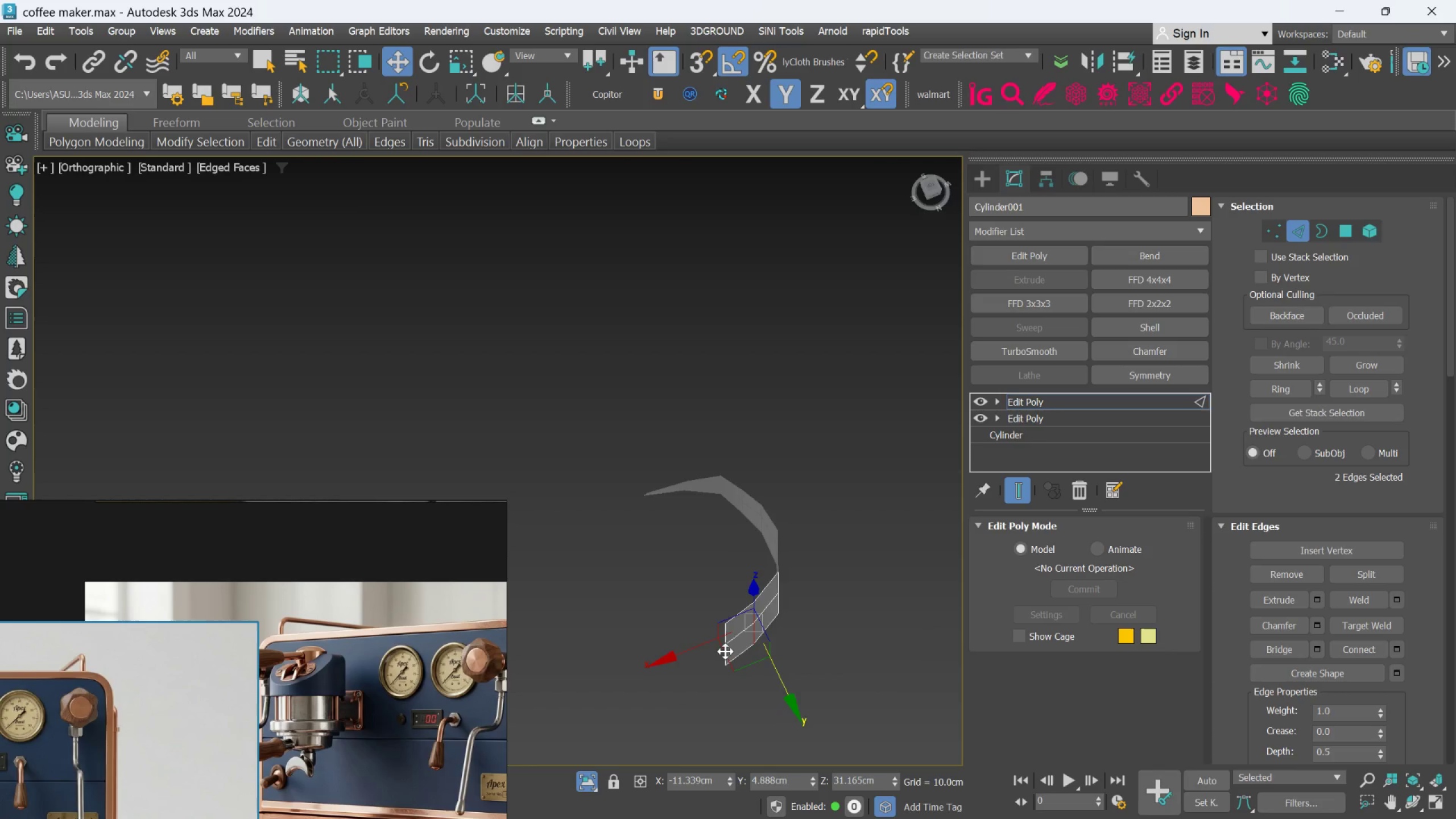 
scroll: coordinate [732, 626], scroll_direction: up, amount: 2.0
 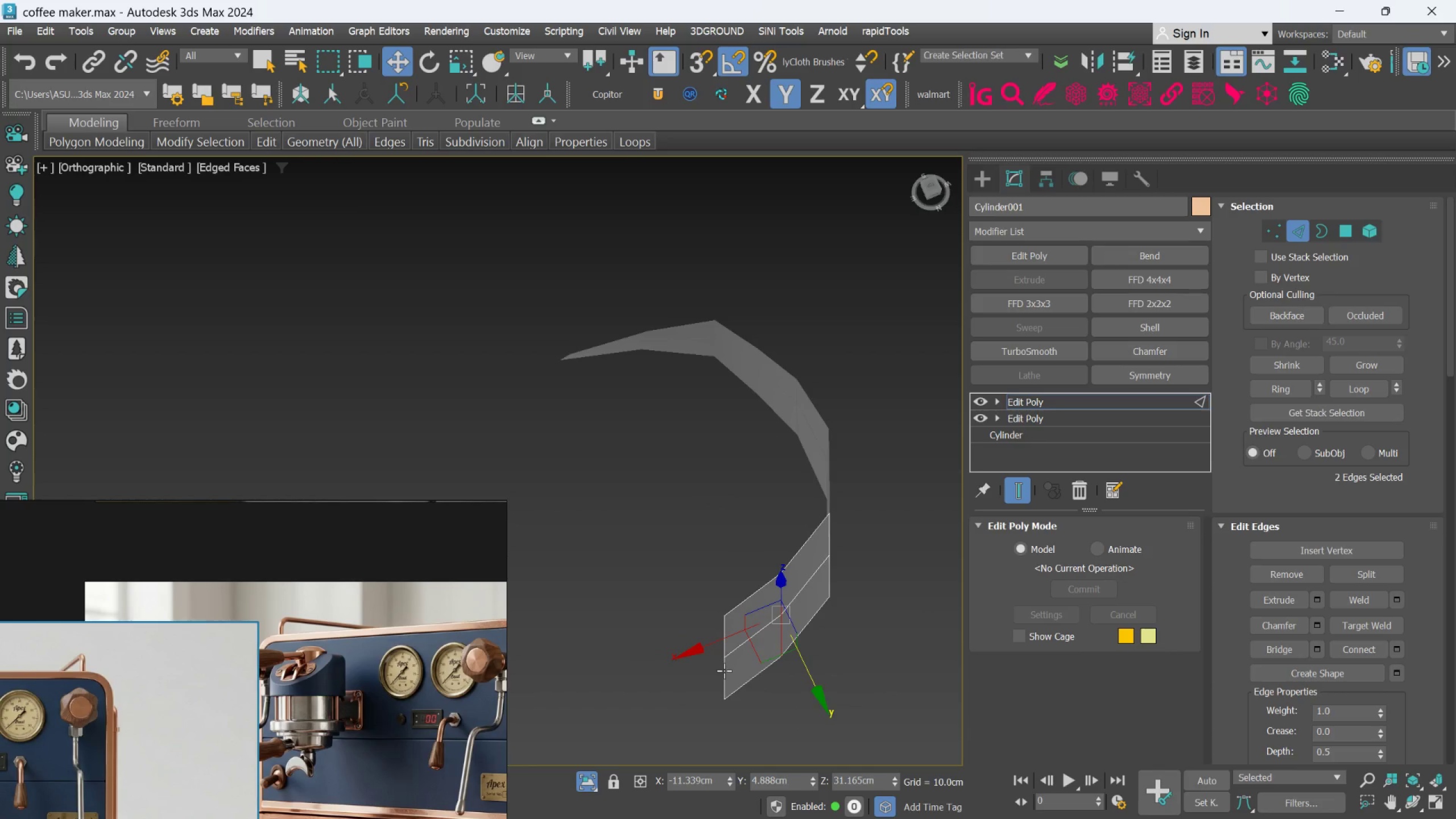 
double_click([724, 671])
 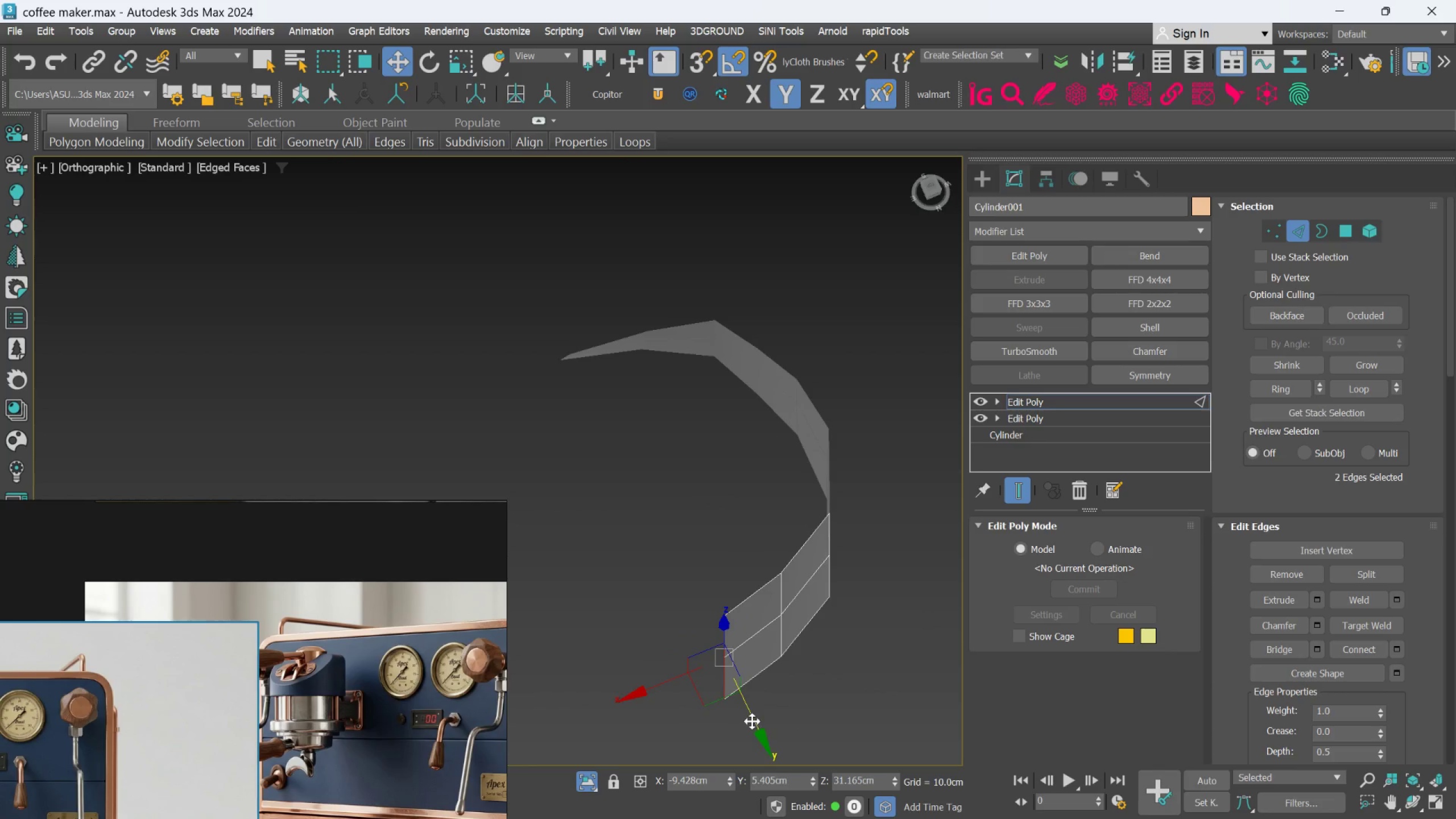 
left_click_drag(start_coordinate=[754, 720], to_coordinate=[758, 725])
 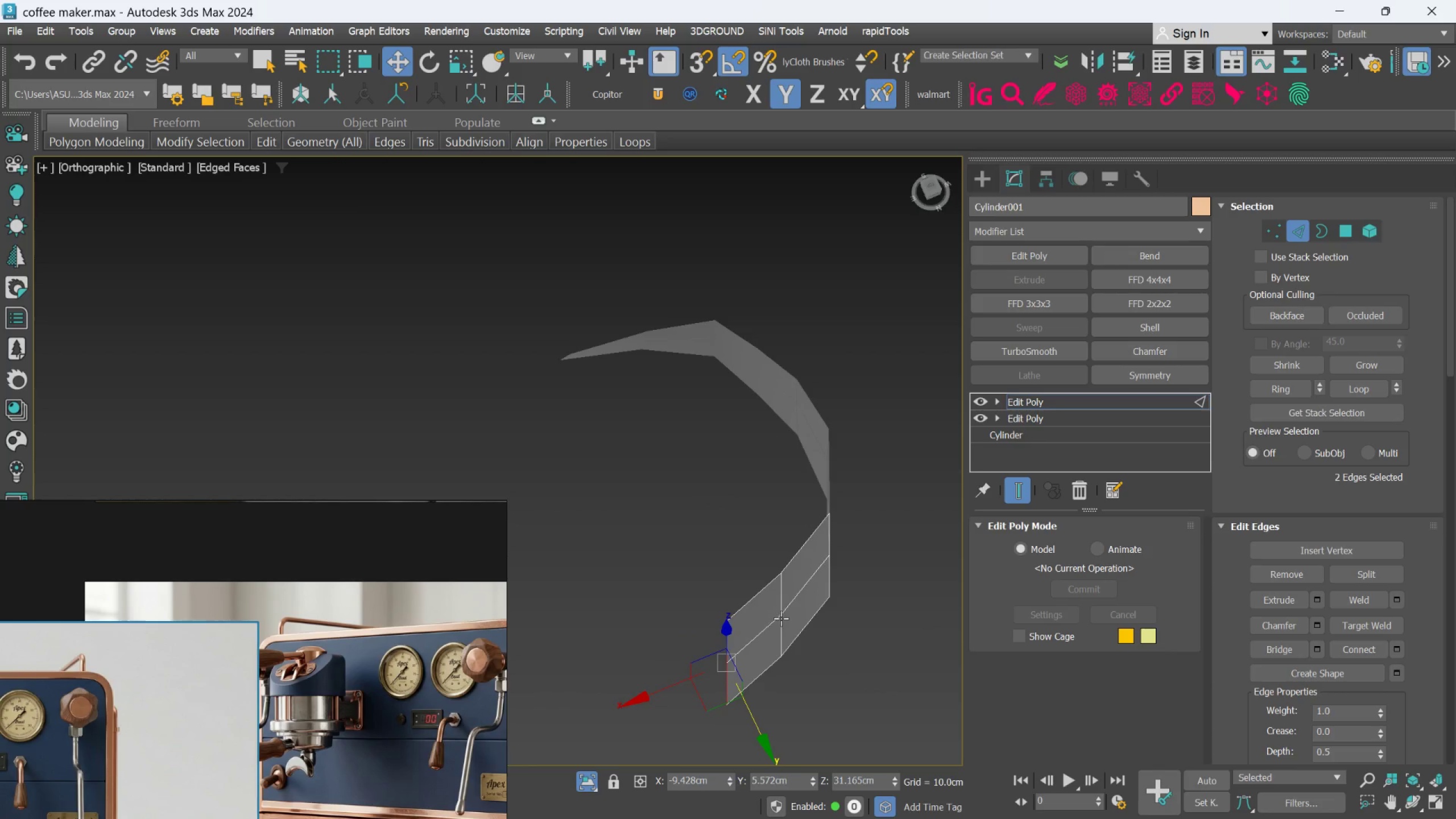 
hold_key(key=AltLeft, duration=0.47)
 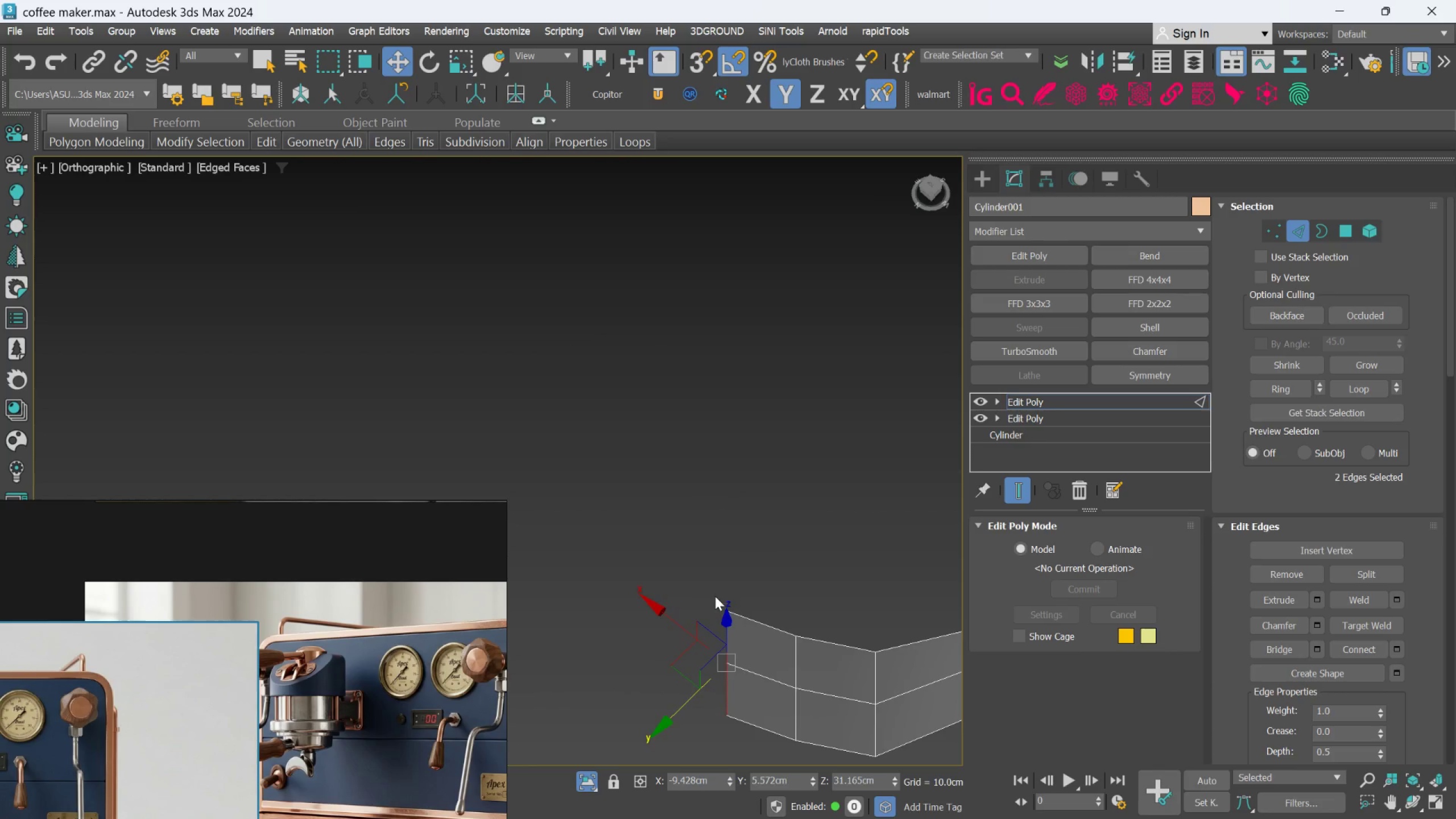 
hold_key(key=AltLeft, duration=0.41)
 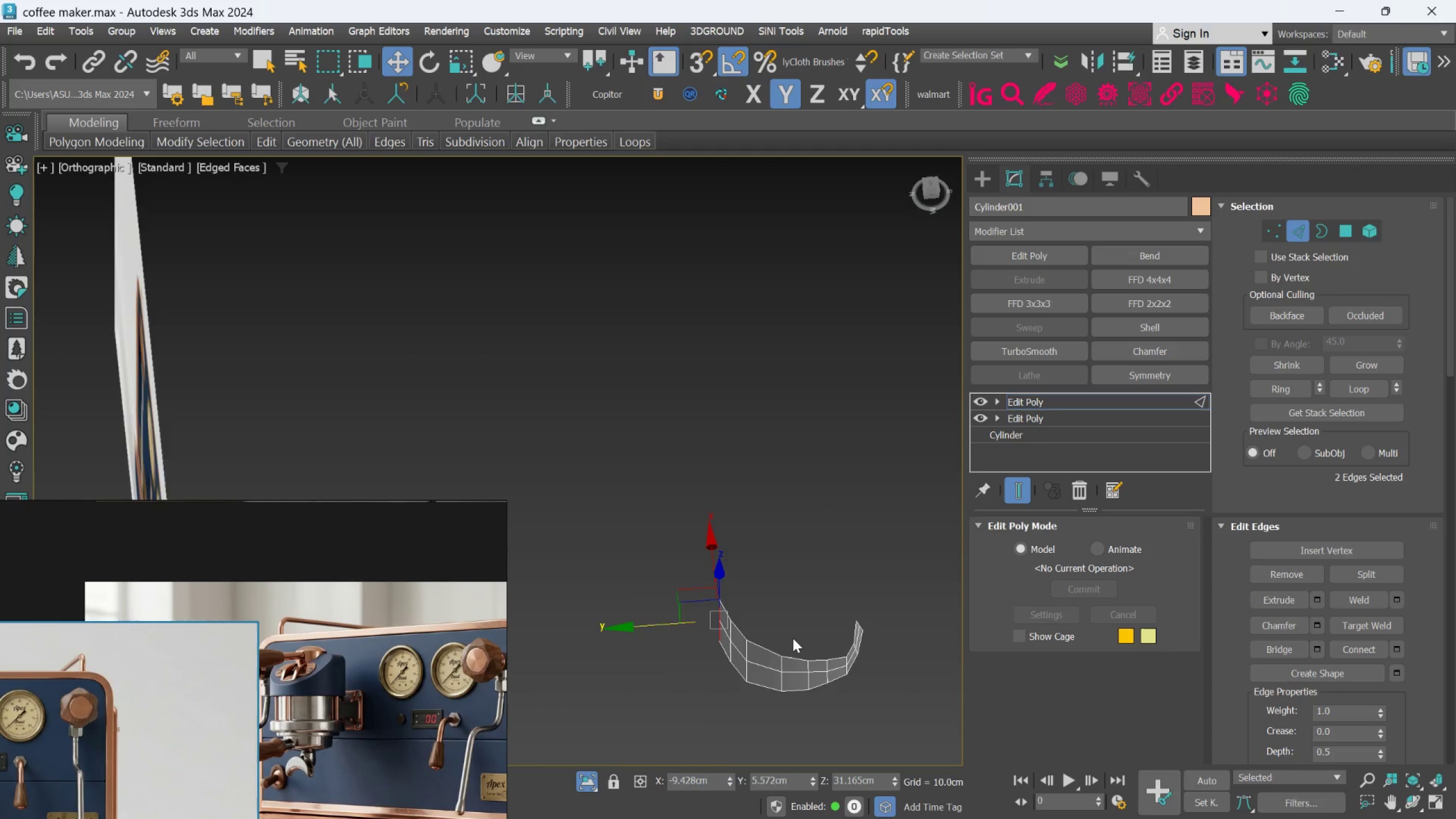 
scroll: coordinate [715, 597], scroll_direction: down, amount: 3.0
 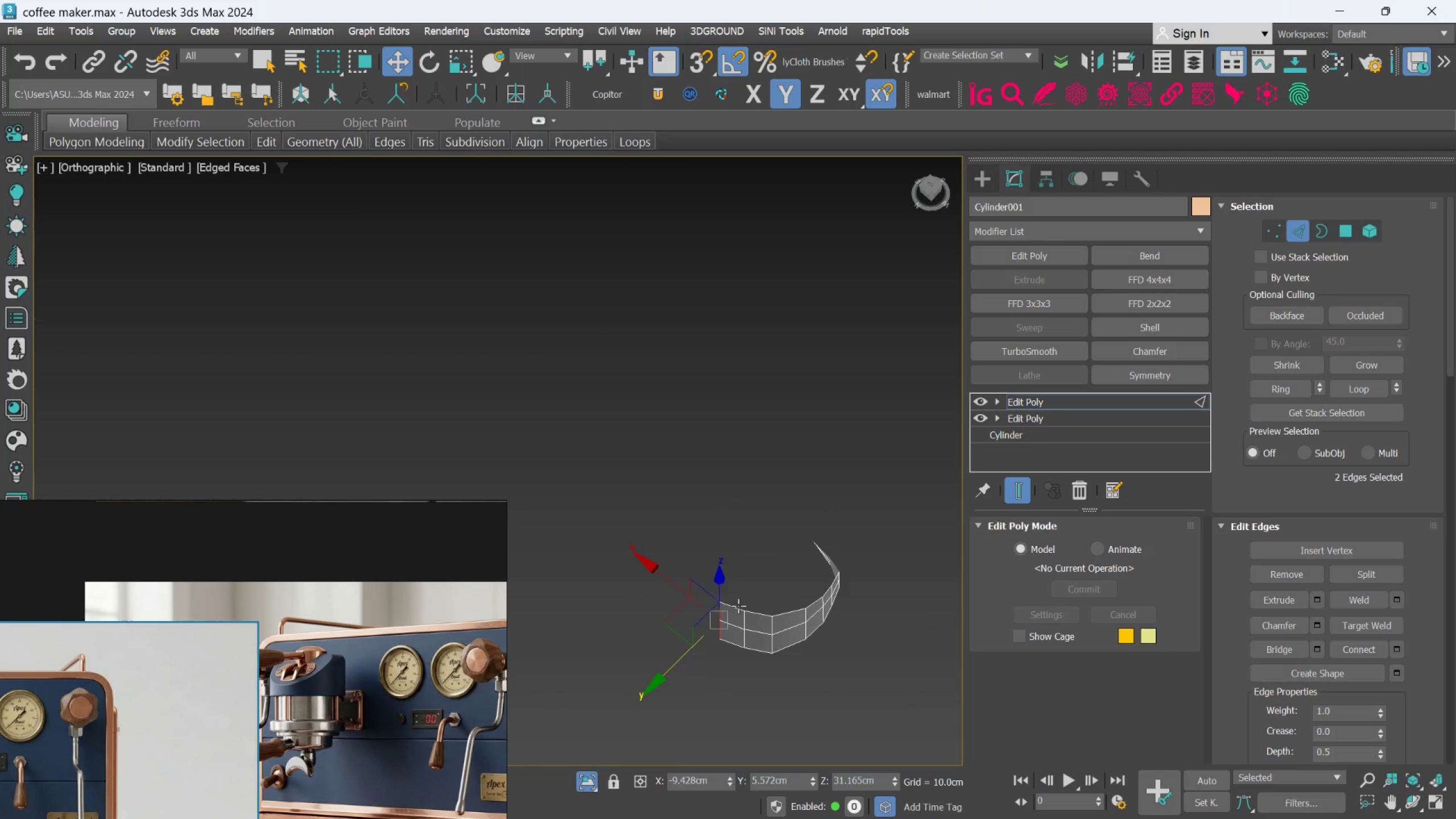 
key(Alt+AltLeft)
 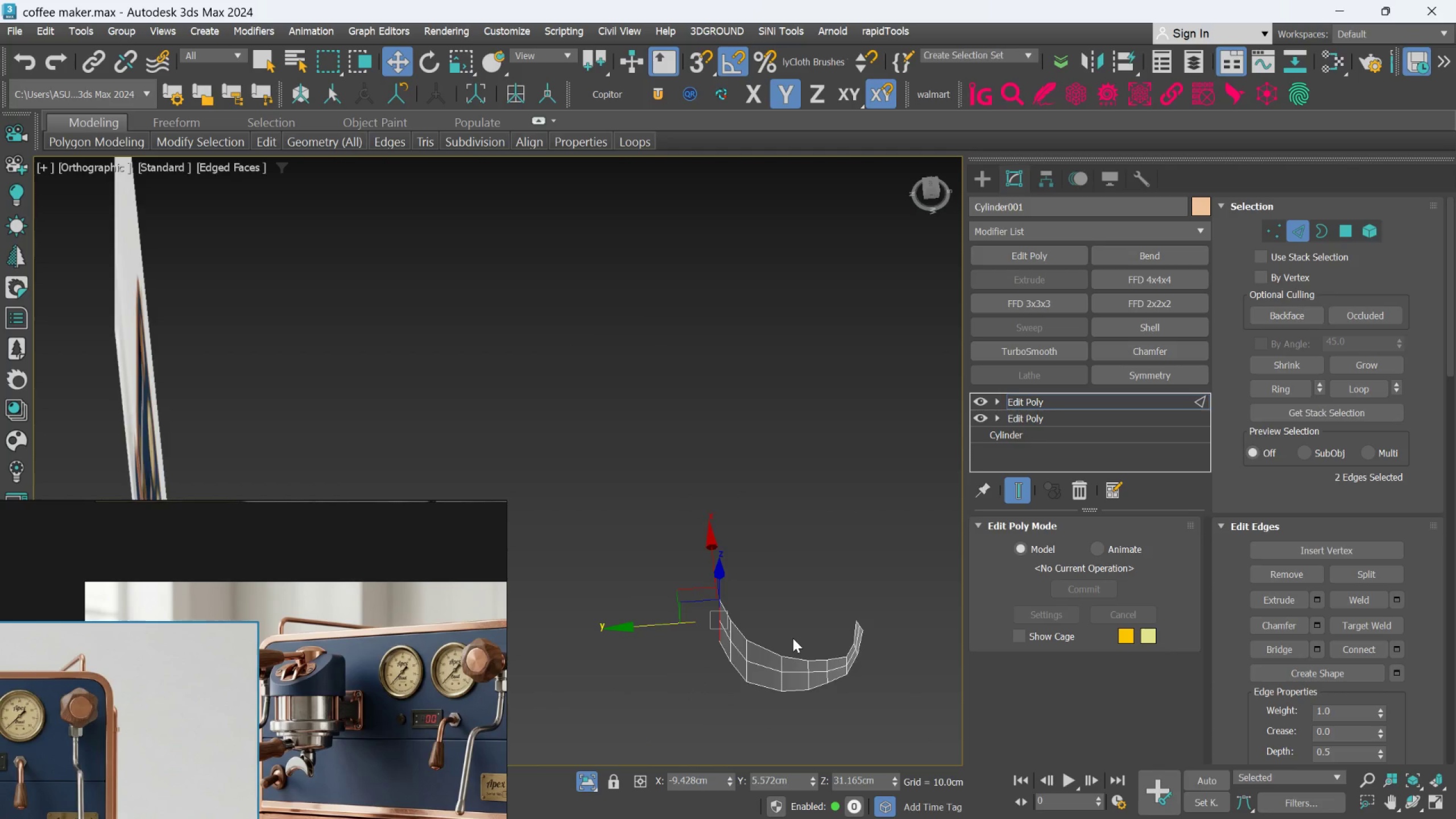 
scroll: coordinate [783, 647], scroll_direction: down, amount: 1.0
 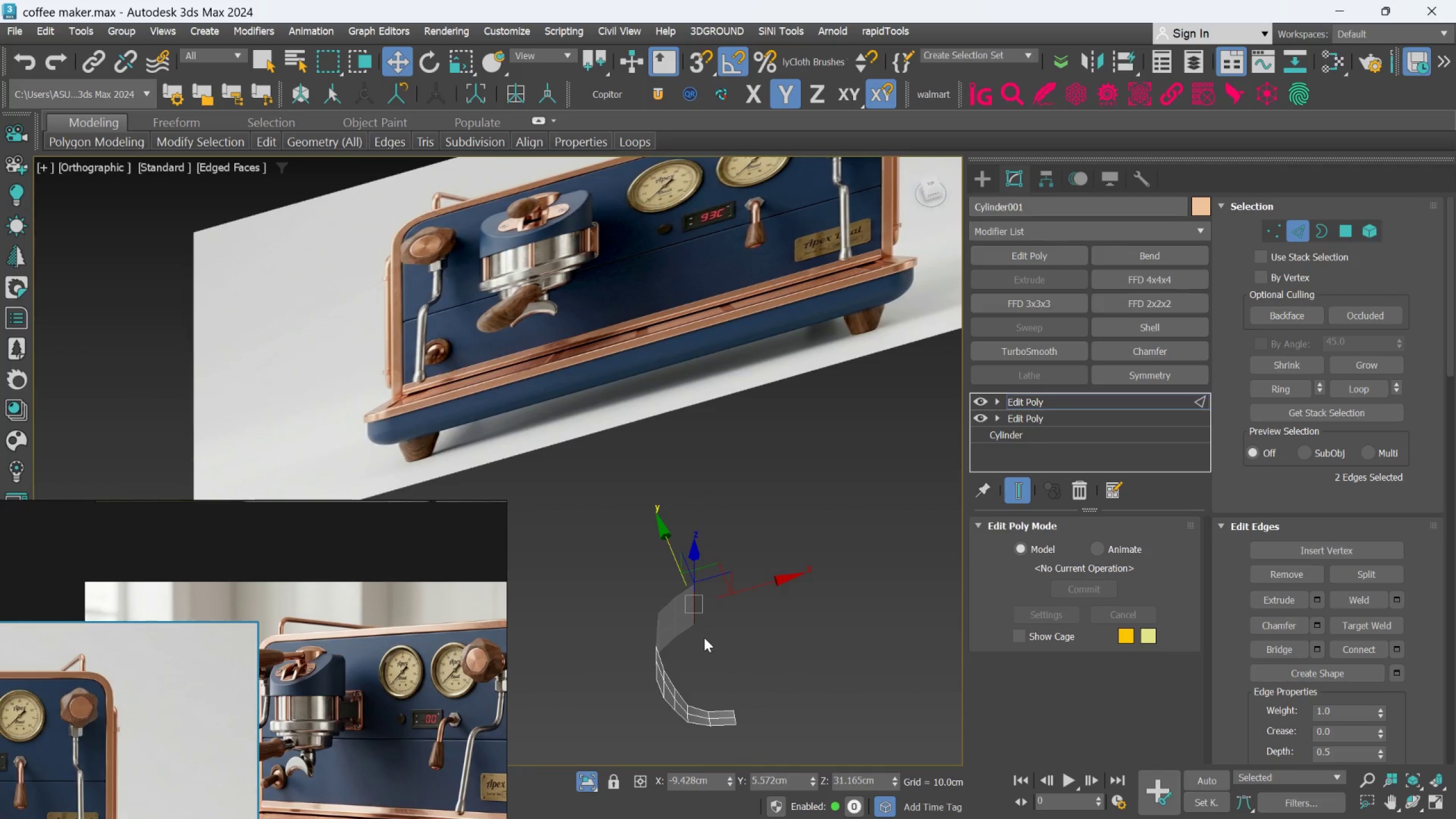 
key(Alt+AltLeft)
 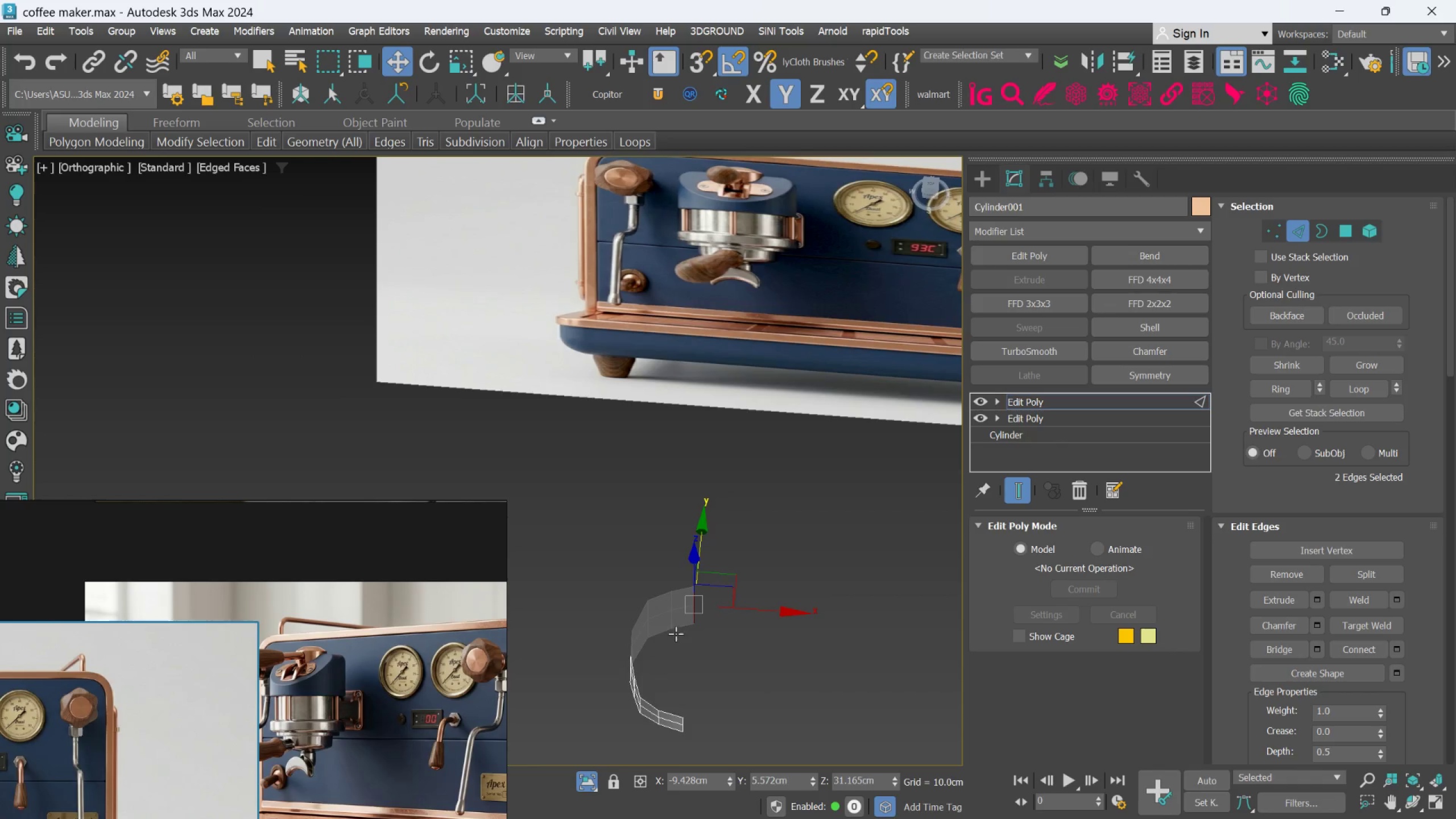 
key(F)
 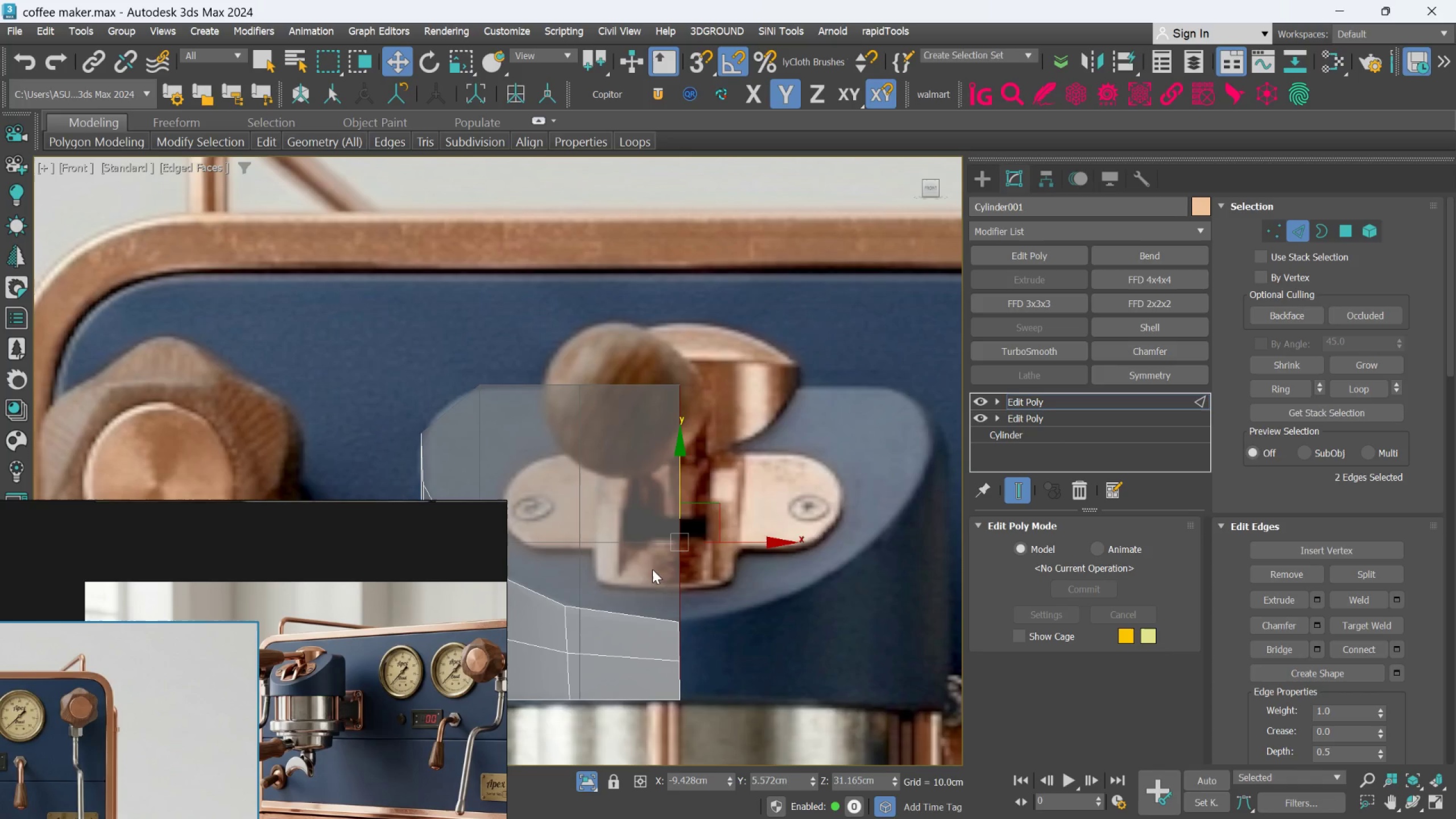 
scroll: coordinate [652, 569], scroll_direction: down, amount: 1.0
 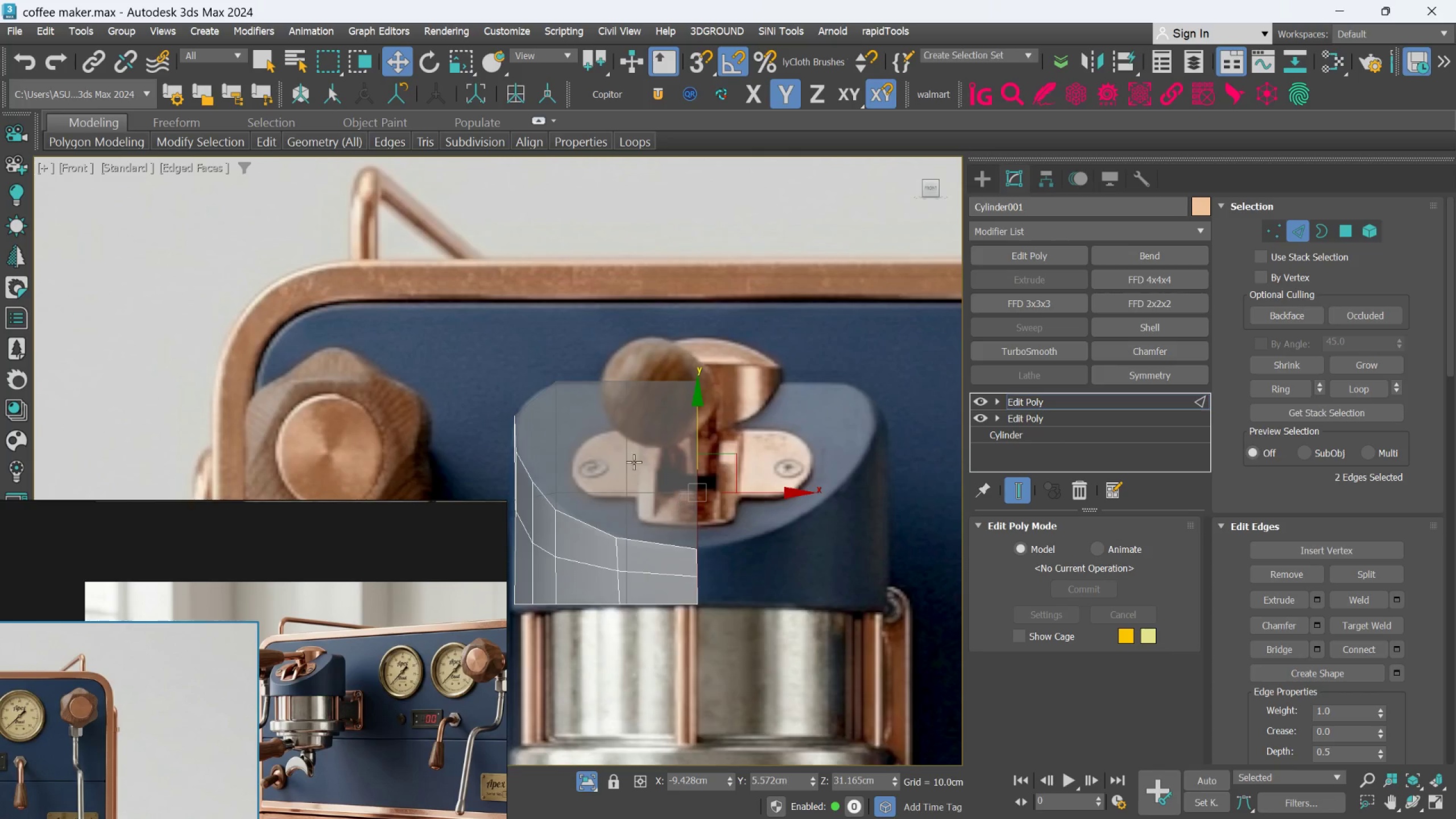 
scroll: coordinate [593, 432], scroll_direction: up, amount: 2.0
 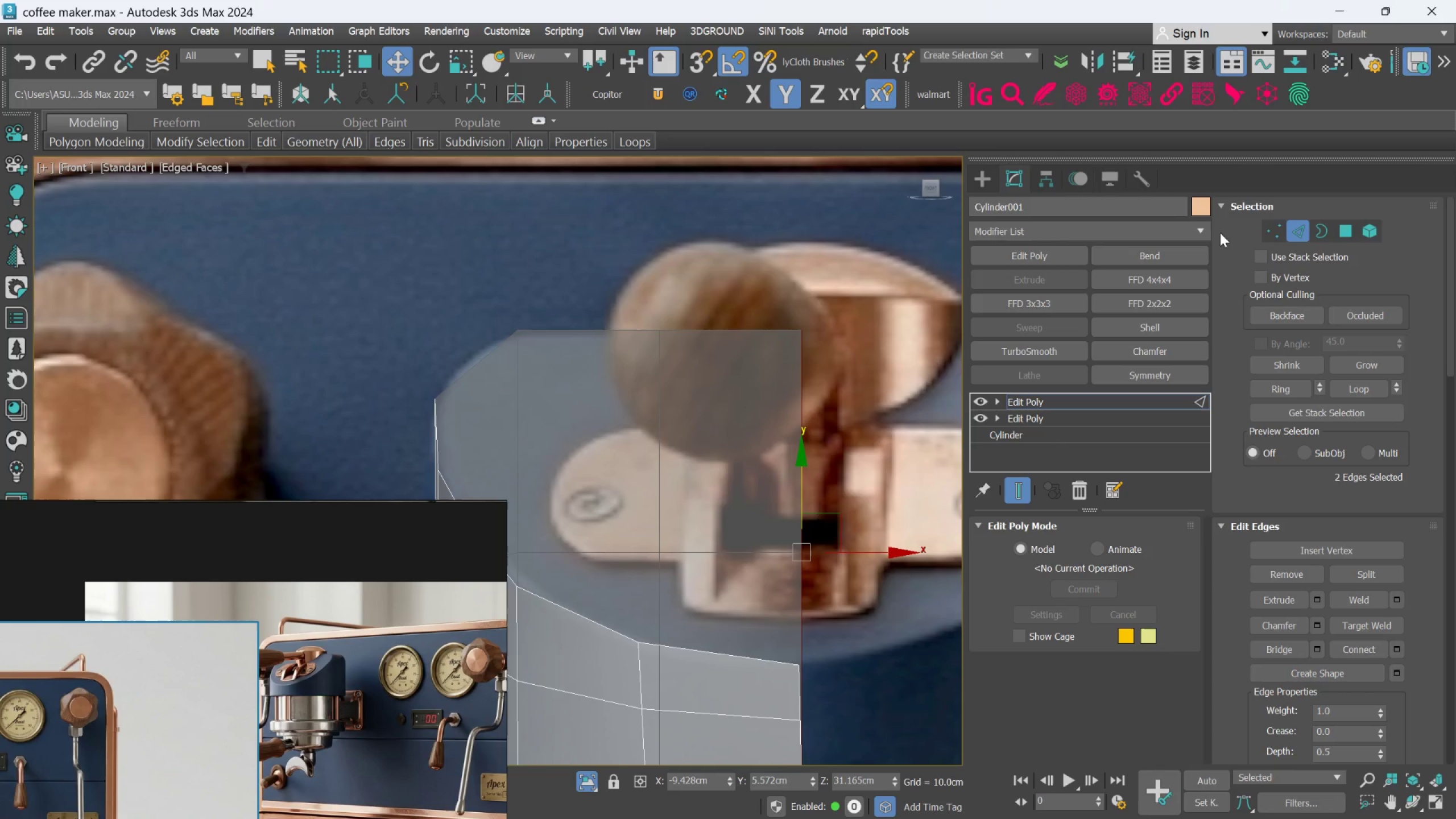 
left_click([1261, 230])
 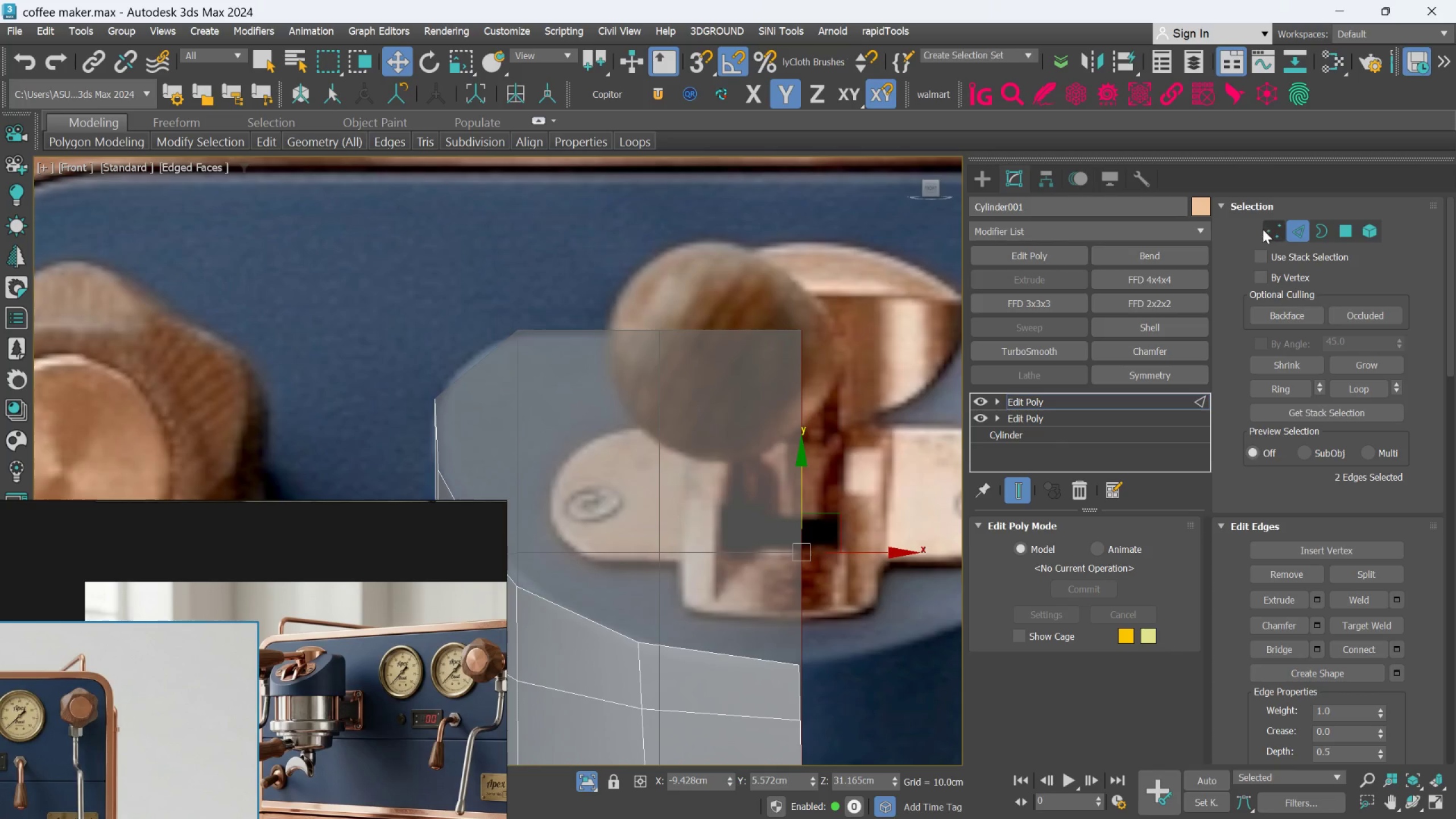 
left_click([1263, 225])
 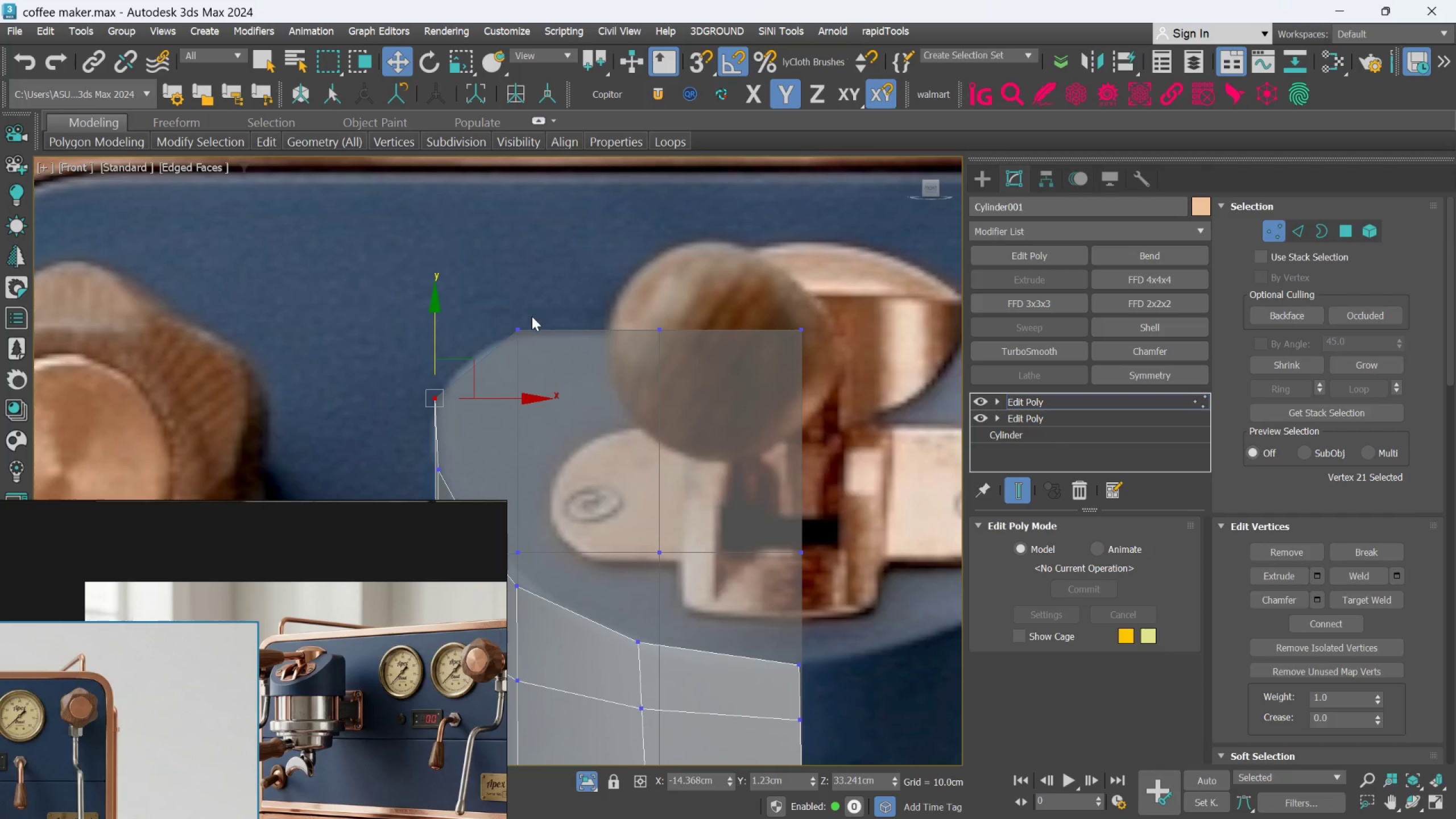 
left_click_drag(start_coordinate=[494, 294], to_coordinate=[566, 379])
 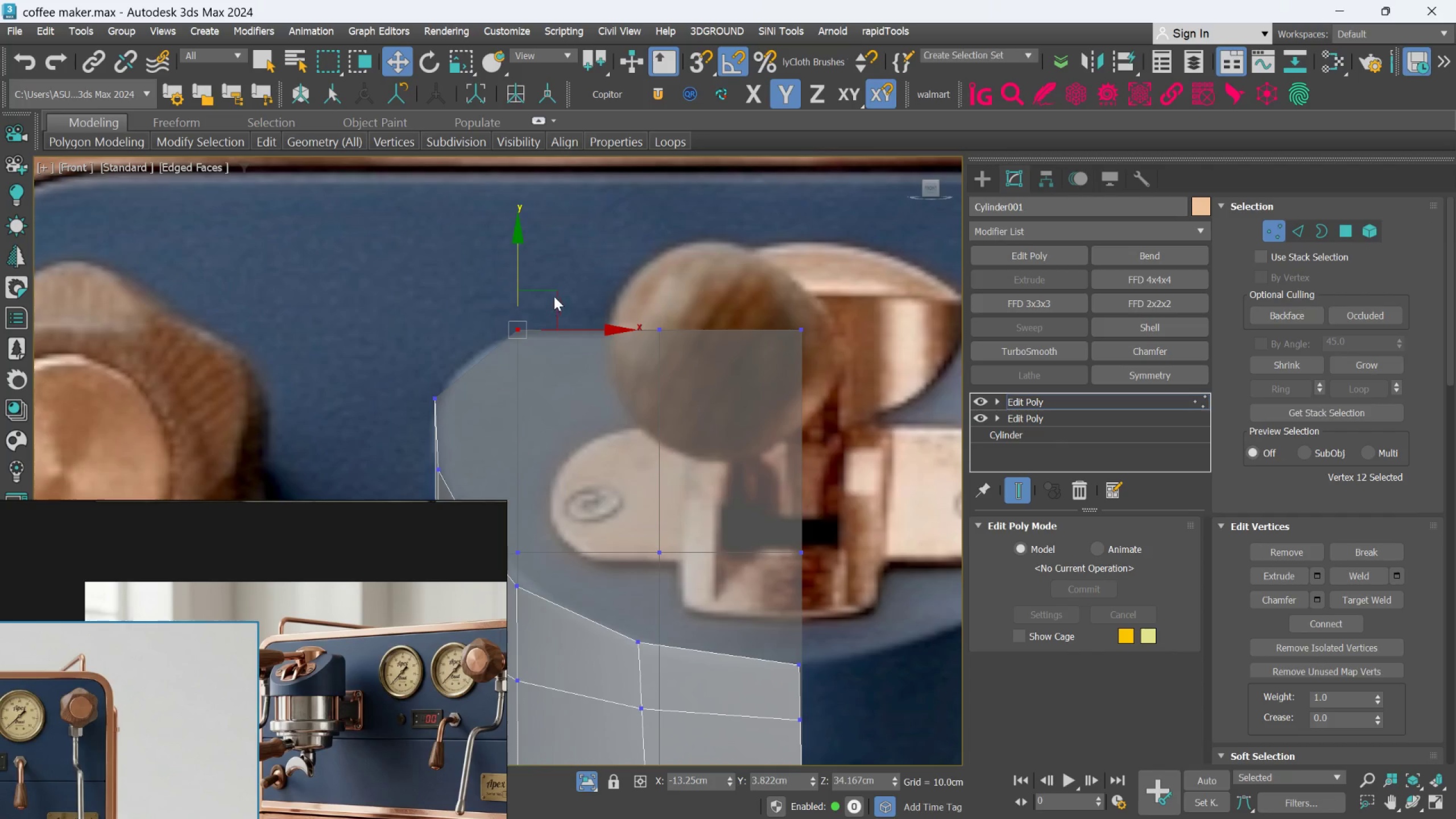 
scroll: coordinate [652, 401], scroll_direction: down, amount: 3.0
 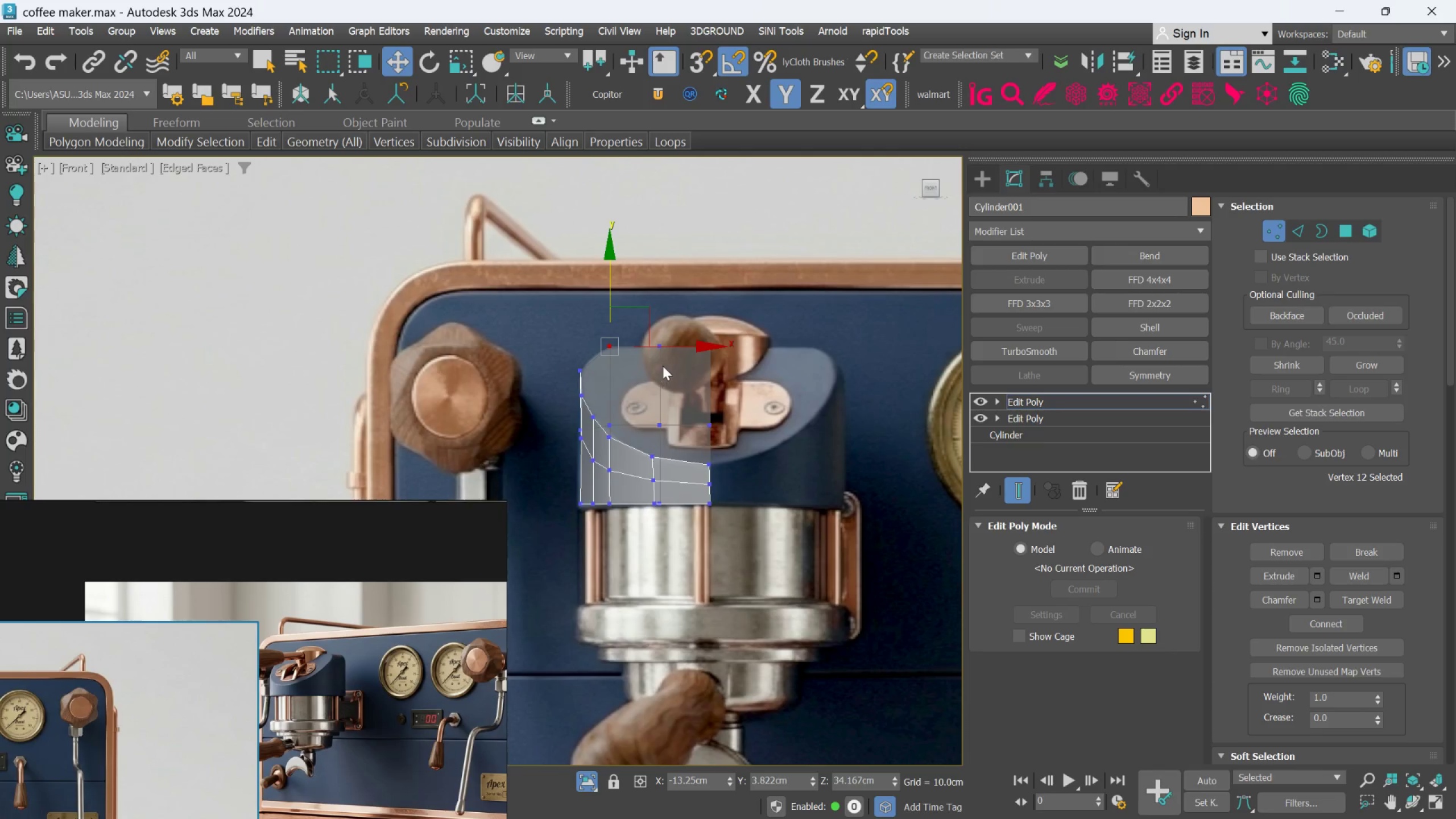 
scroll: coordinate [662, 488], scroll_direction: up, amount: 2.0
 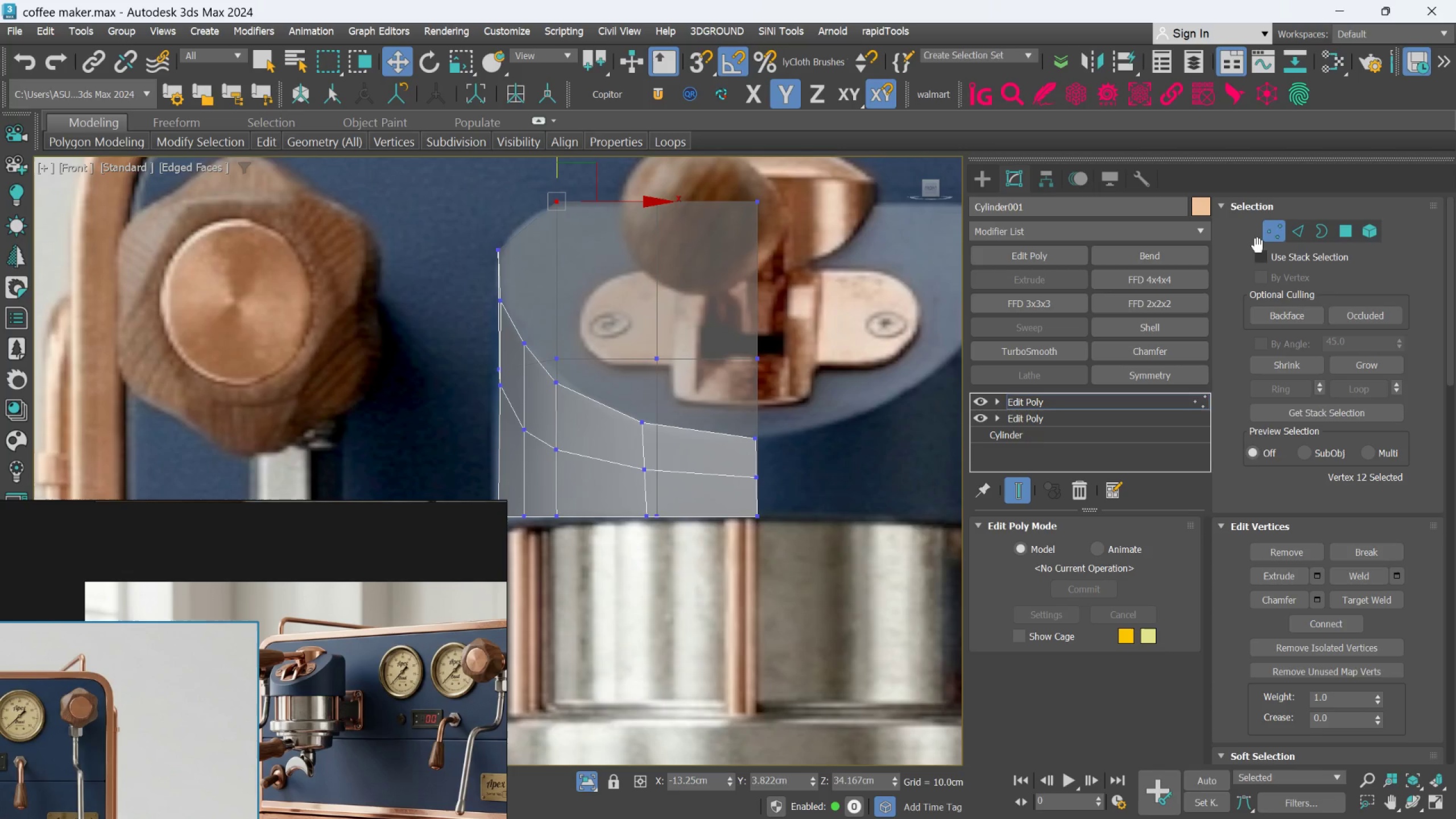 
left_click([1269, 229])
 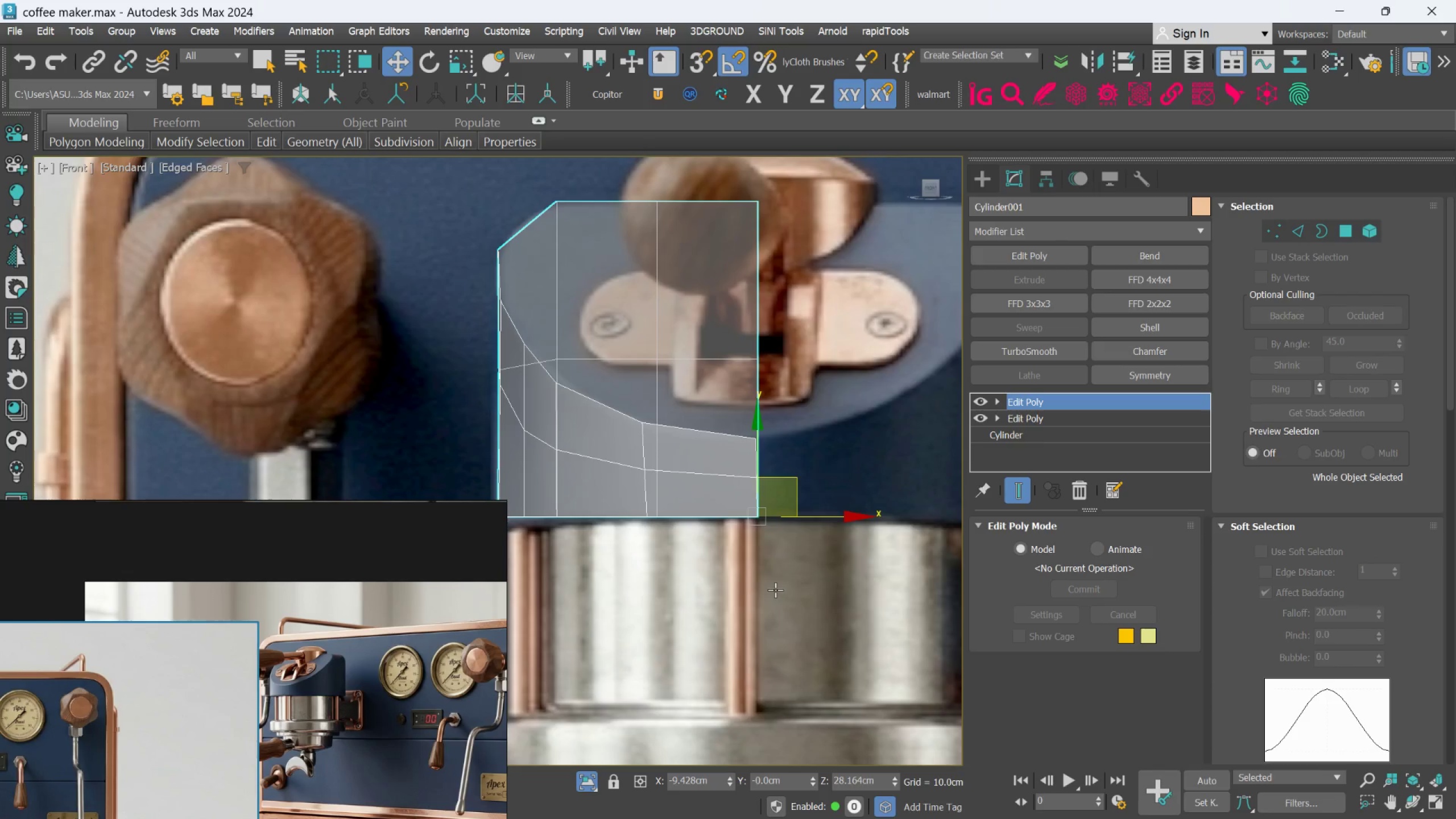 
hold_key(key=AltLeft, duration=0.73)
 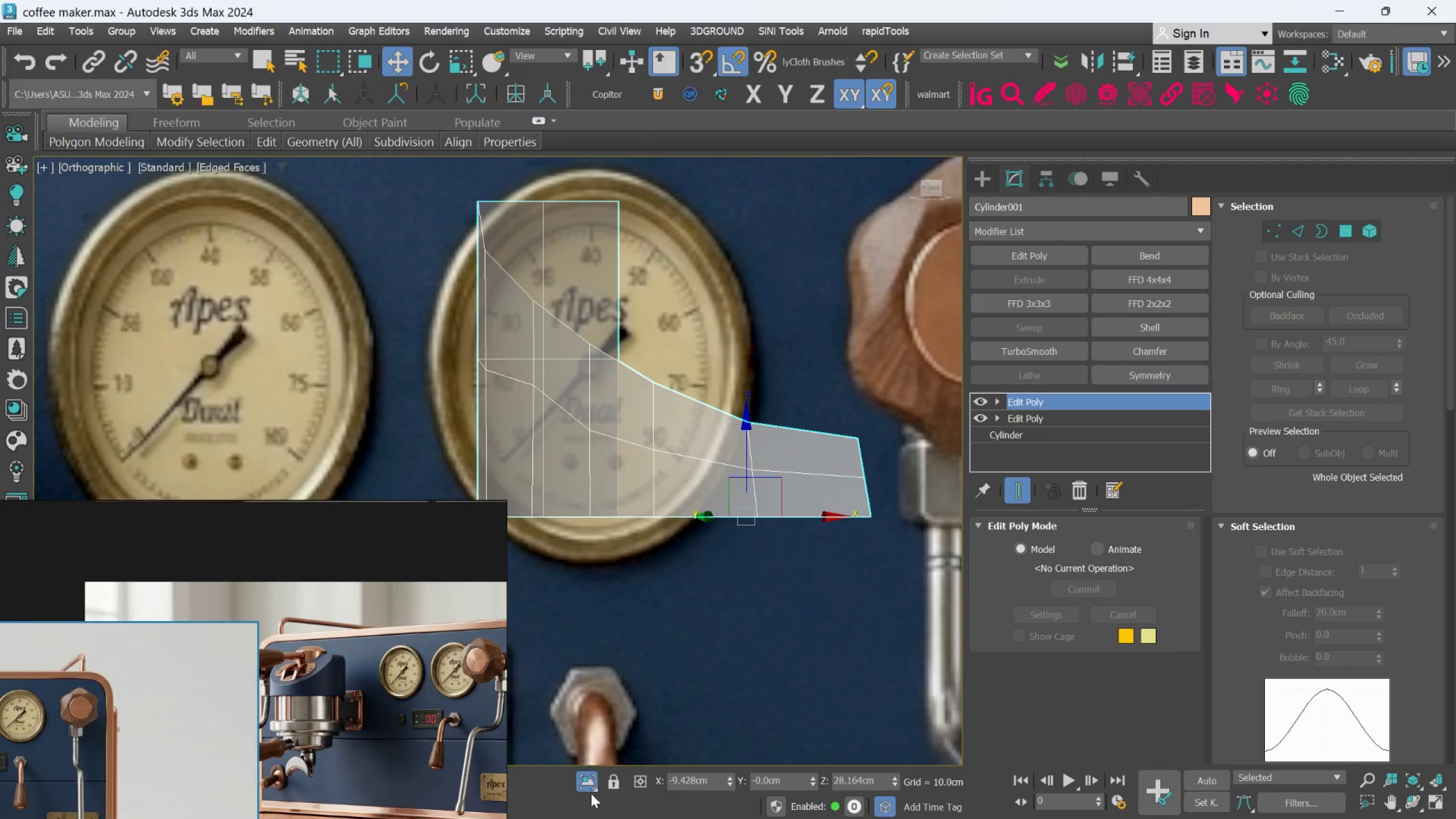 
left_click([587, 784])
 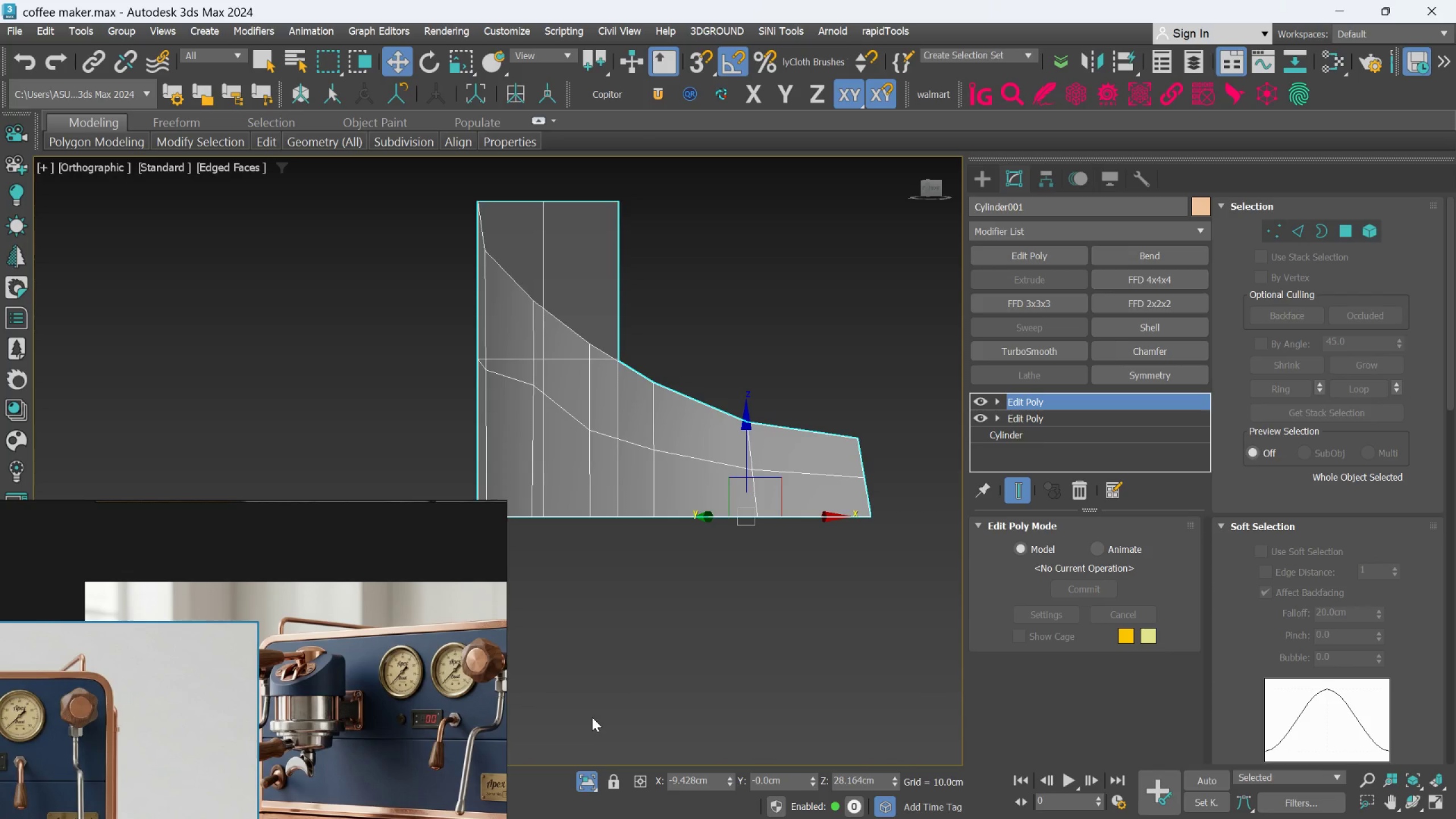 
hold_key(key=AltLeft, duration=0.36)
 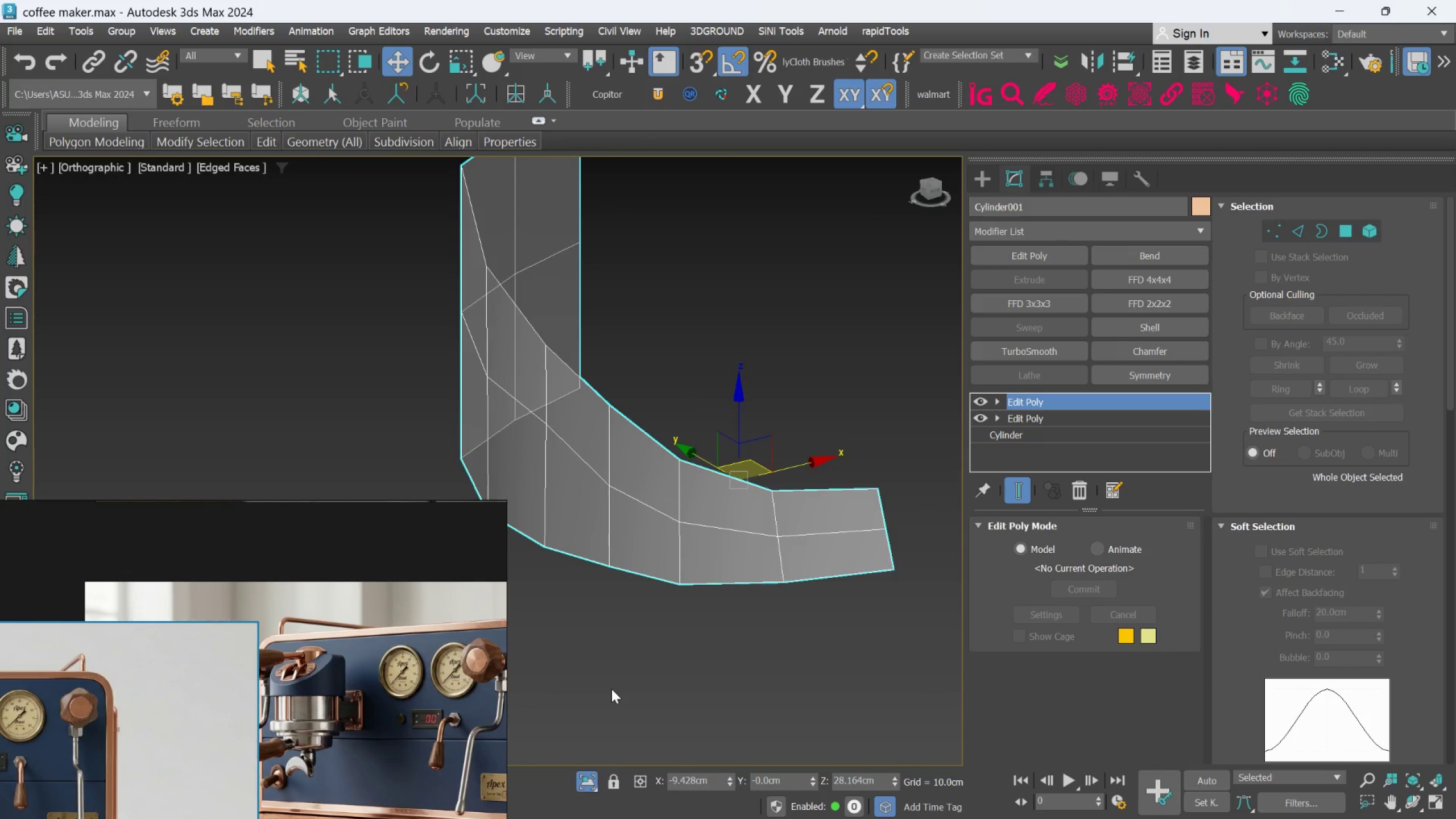 
key(Alt+X)
 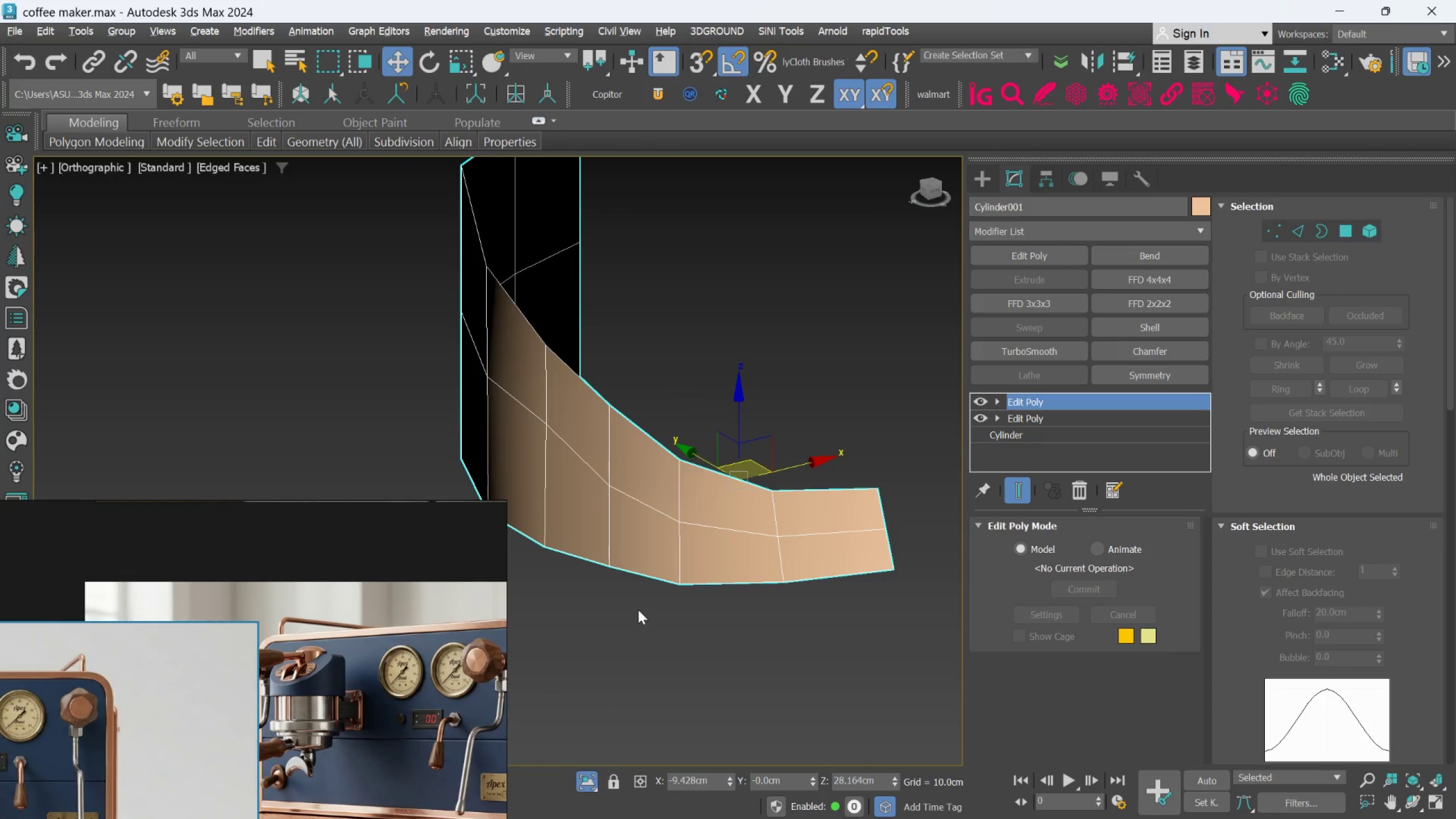 
hold_key(key=AltLeft, duration=0.45)
 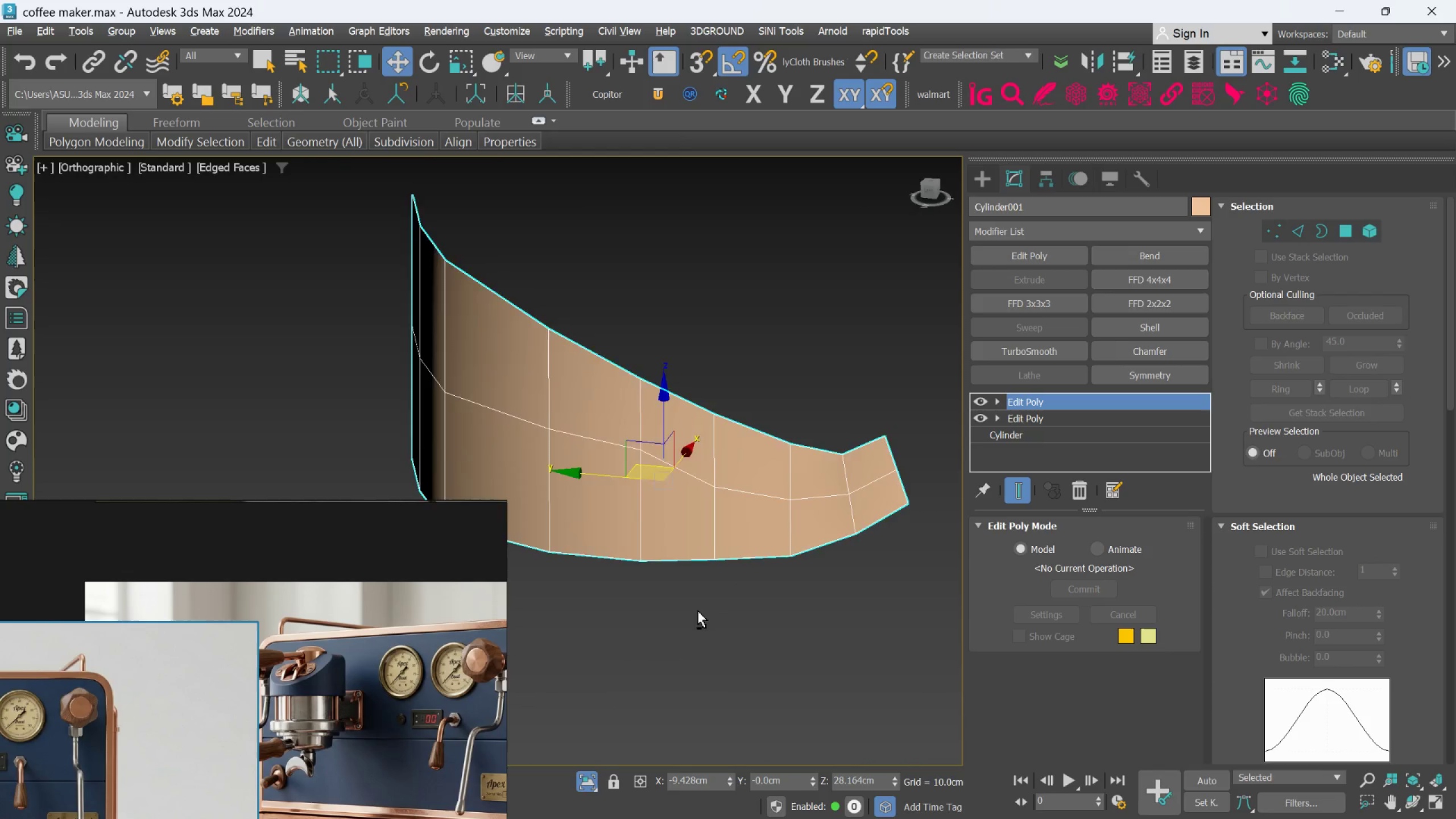 
hold_key(key=AltLeft, duration=1.32)
 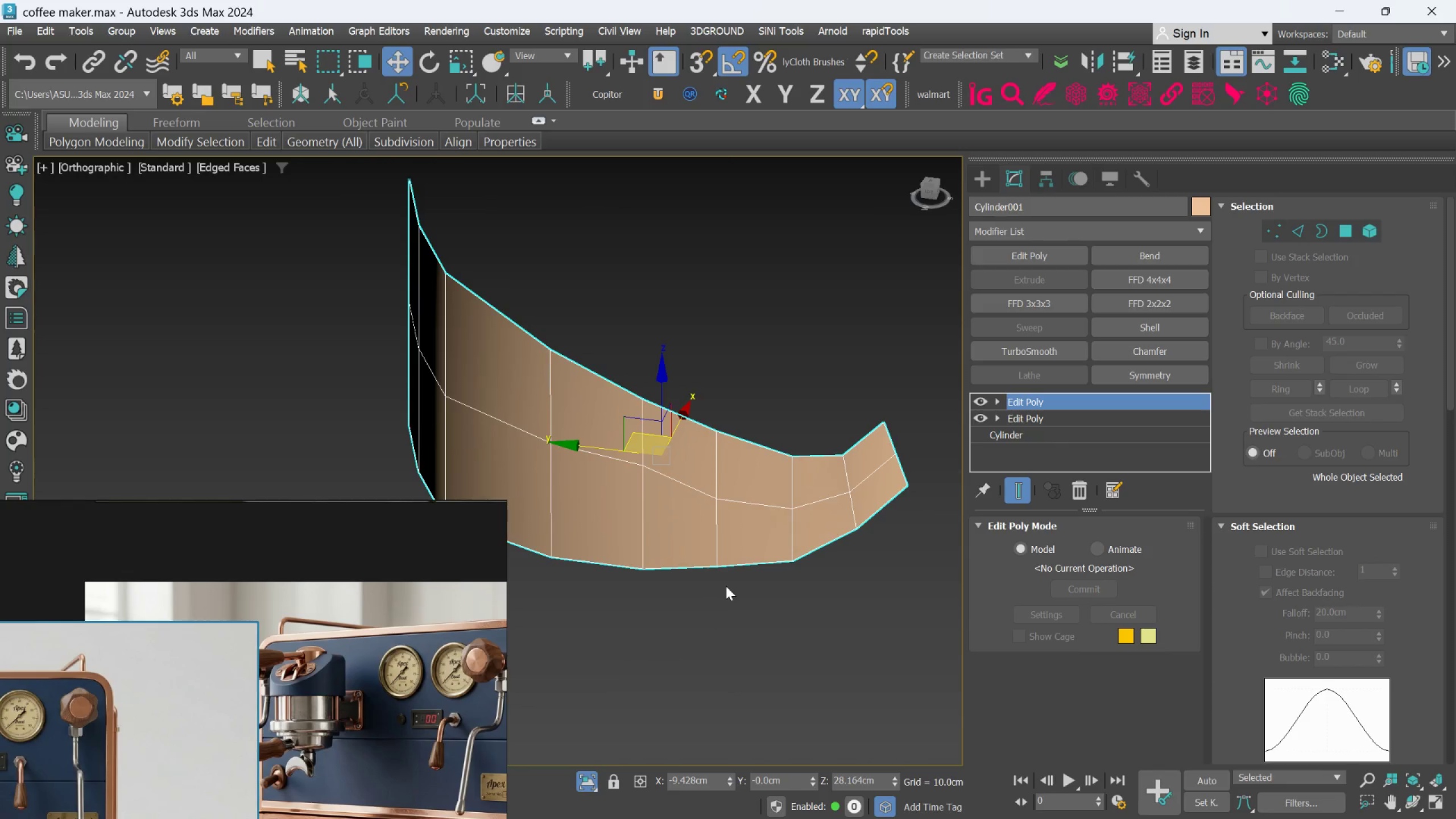 
scroll: coordinate [650, 613], scroll_direction: down, amount: 1.0
 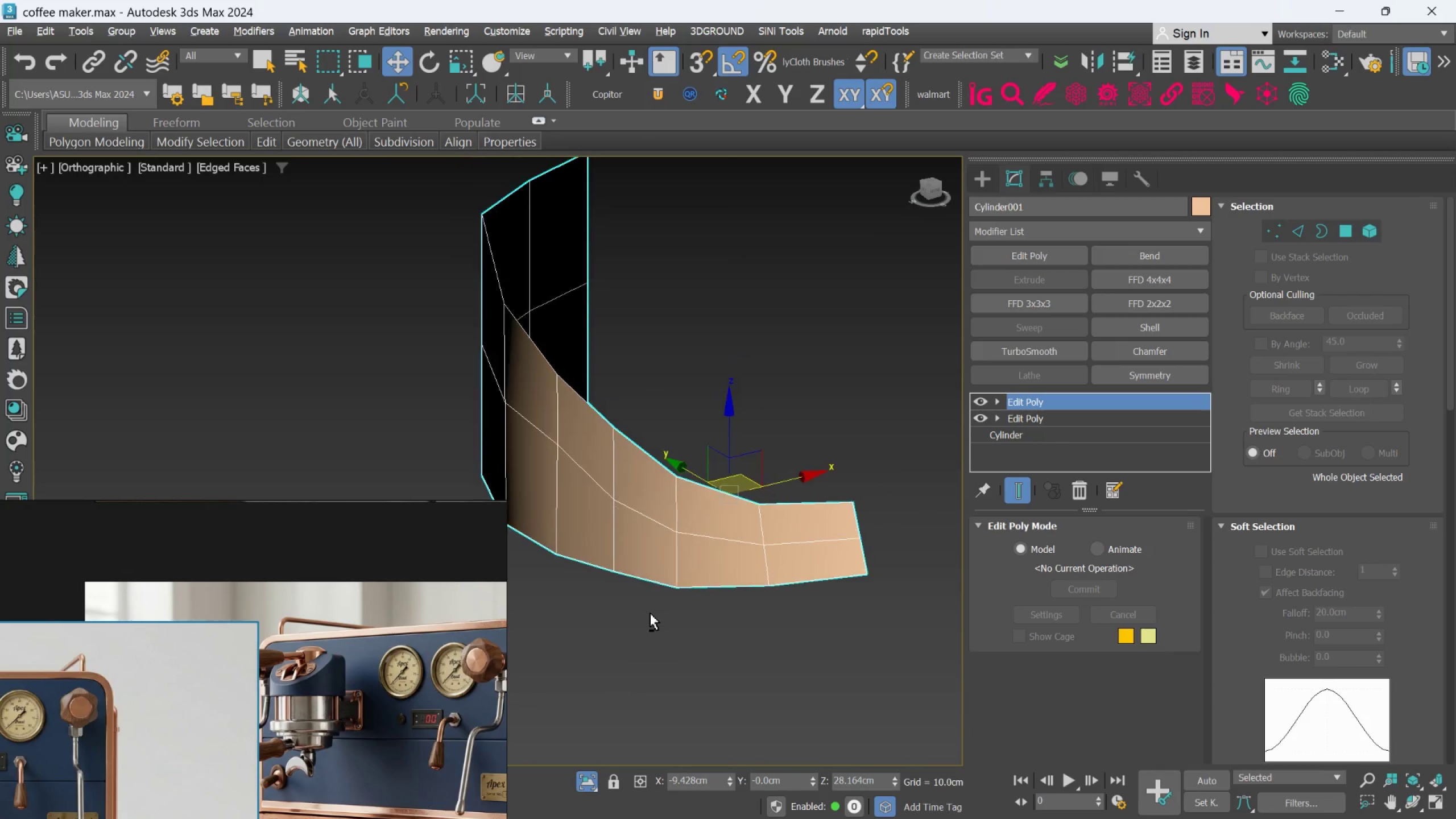 
hold_key(key=AltLeft, duration=0.94)
 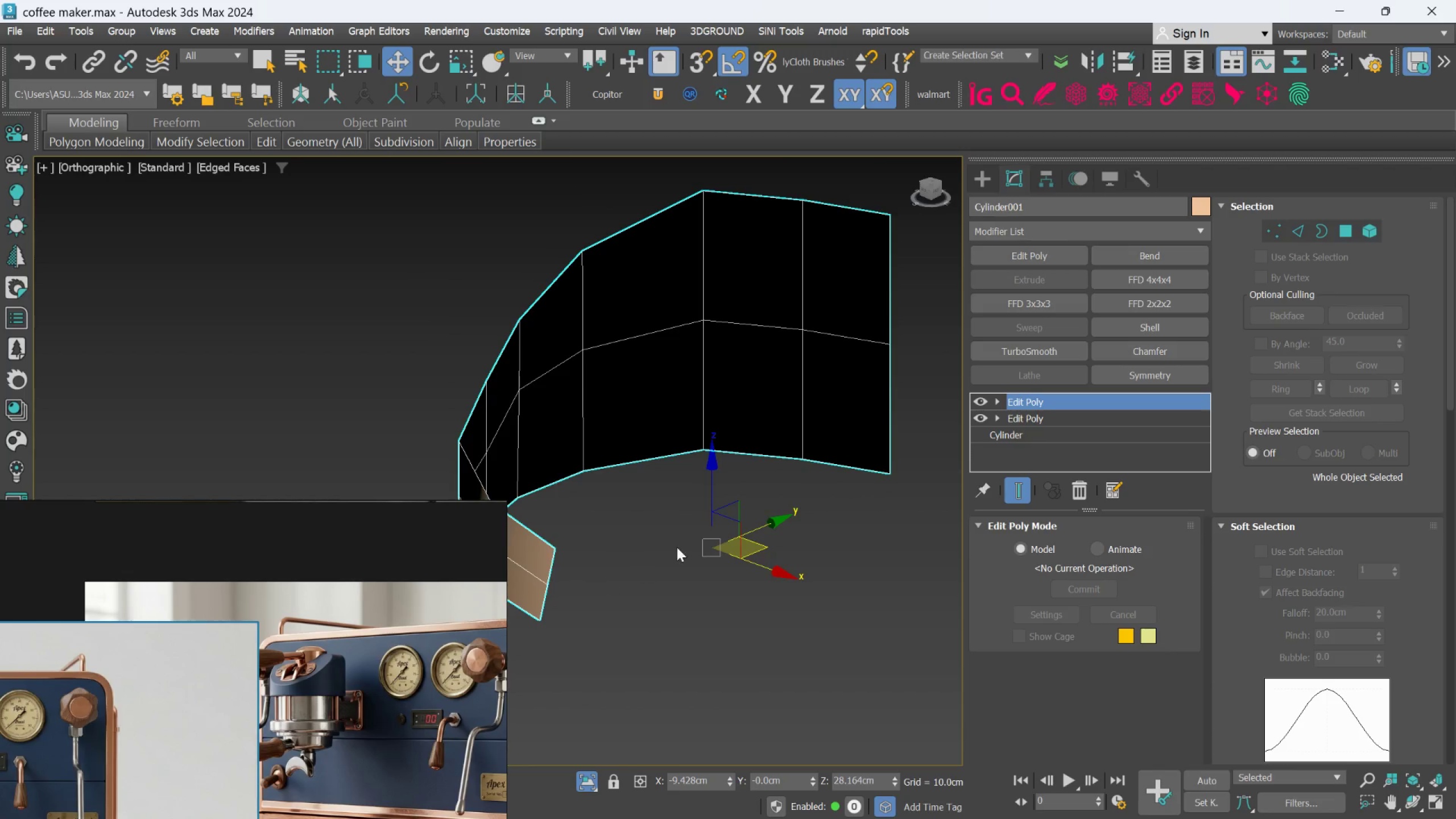 
key(Alt+AltLeft)
 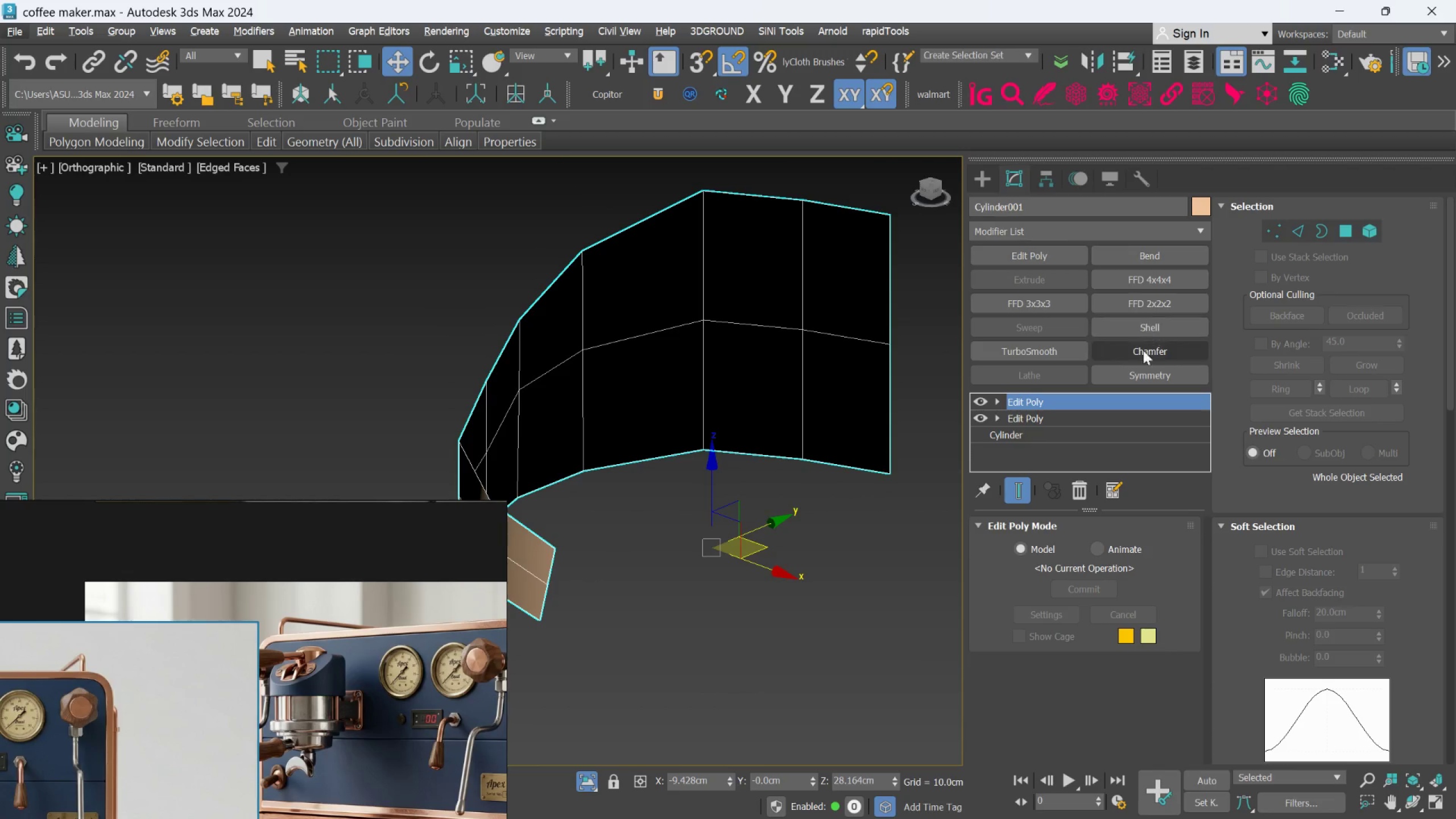 
left_click([1145, 370])
 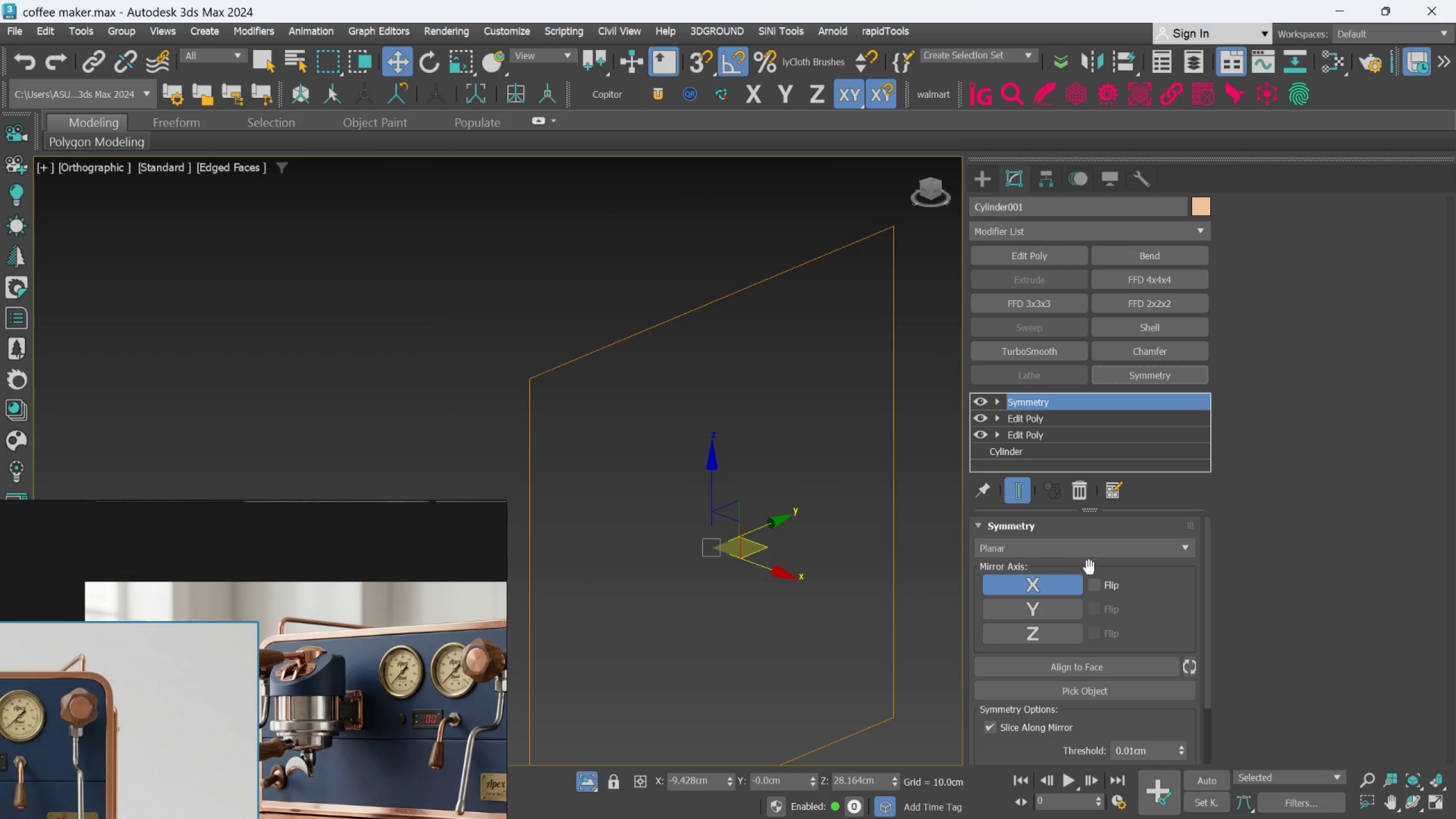 
left_click([1099, 586])
 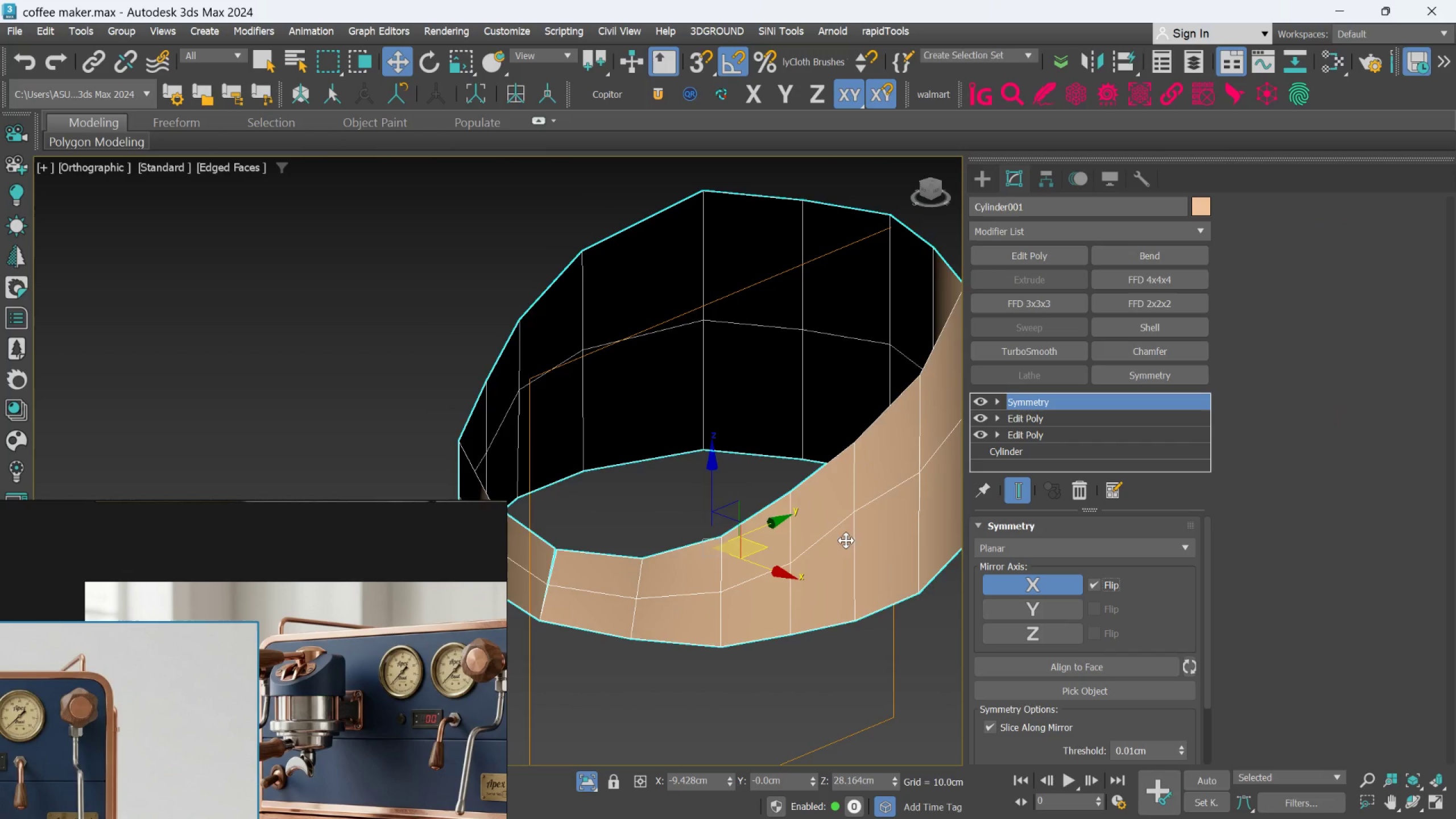 
hold_key(key=AltLeft, duration=0.75)
 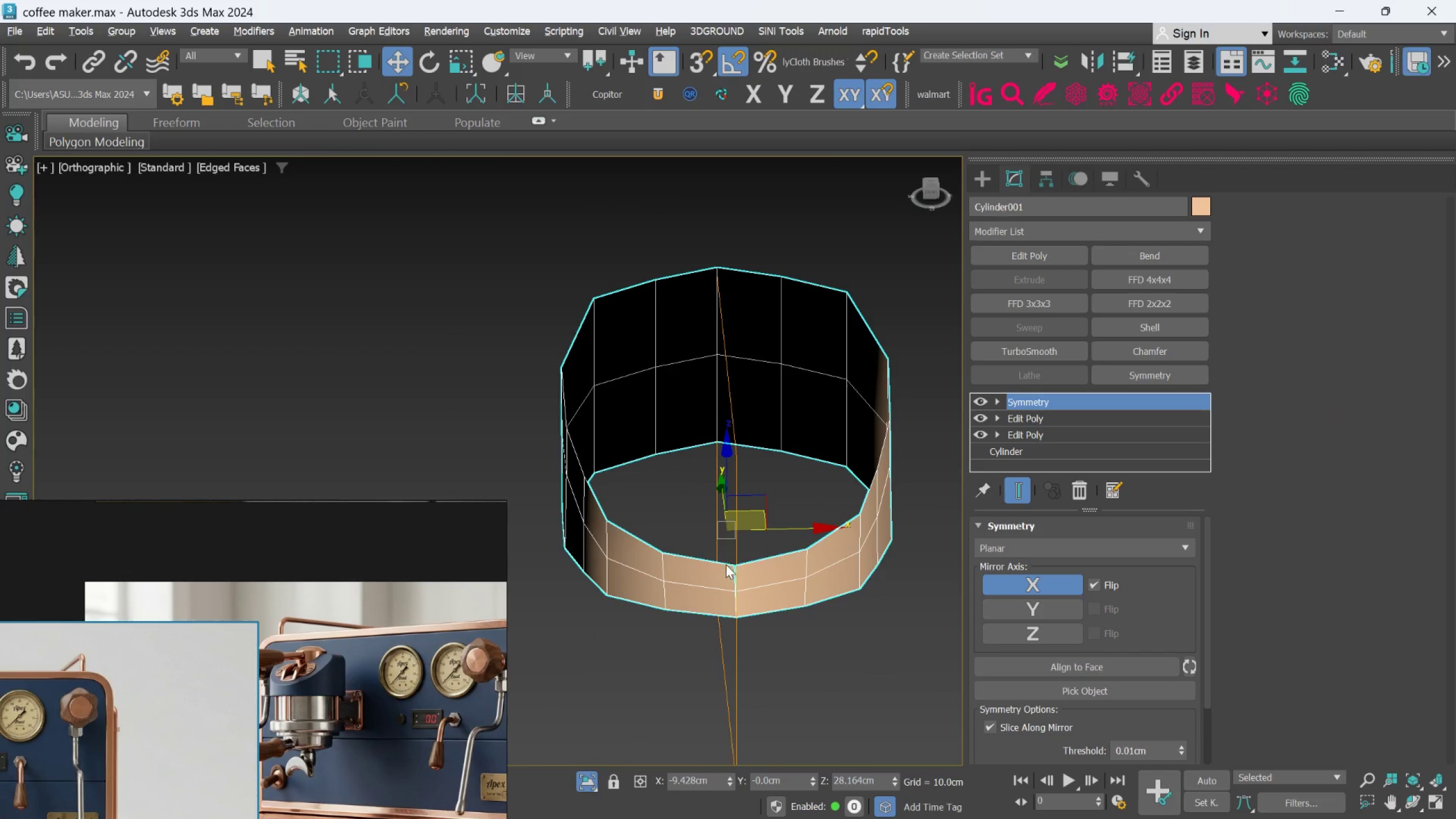 
scroll: coordinate [755, 502], scroll_direction: down, amount: 1.0
 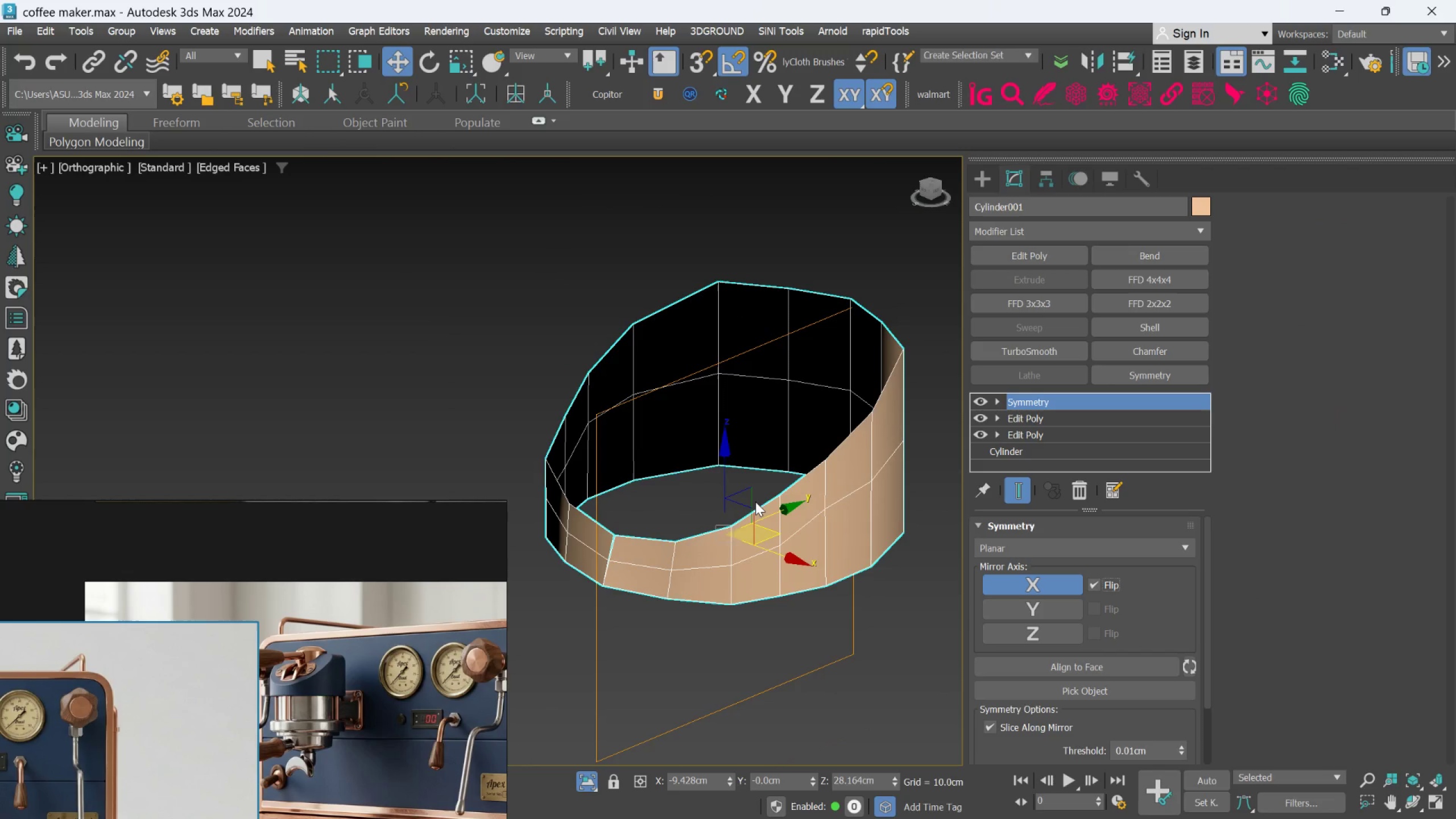 
scroll: coordinate [733, 544], scroll_direction: up, amount: 2.0
 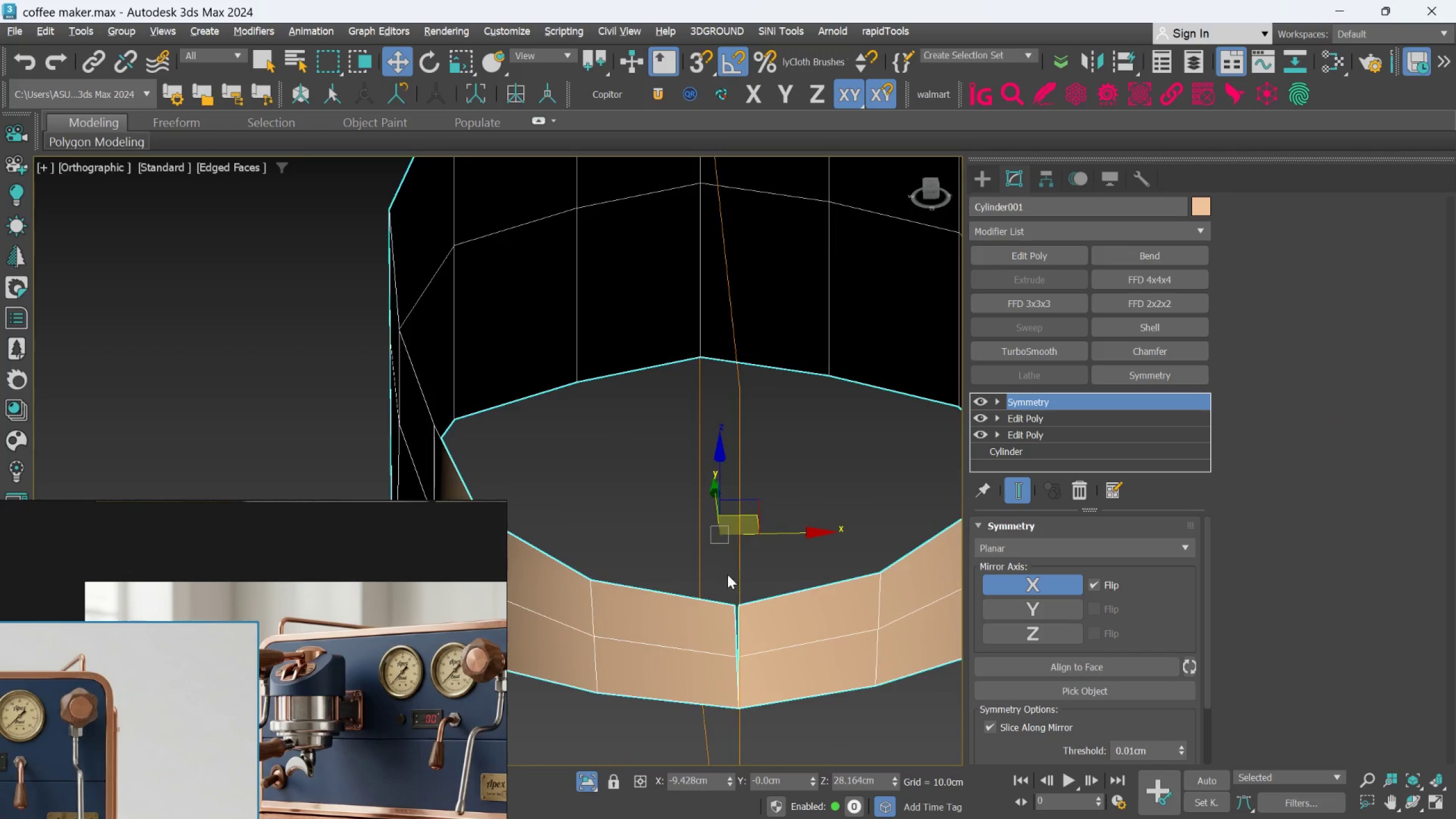 
scroll: coordinate [726, 566], scroll_direction: down, amount: 2.0
 